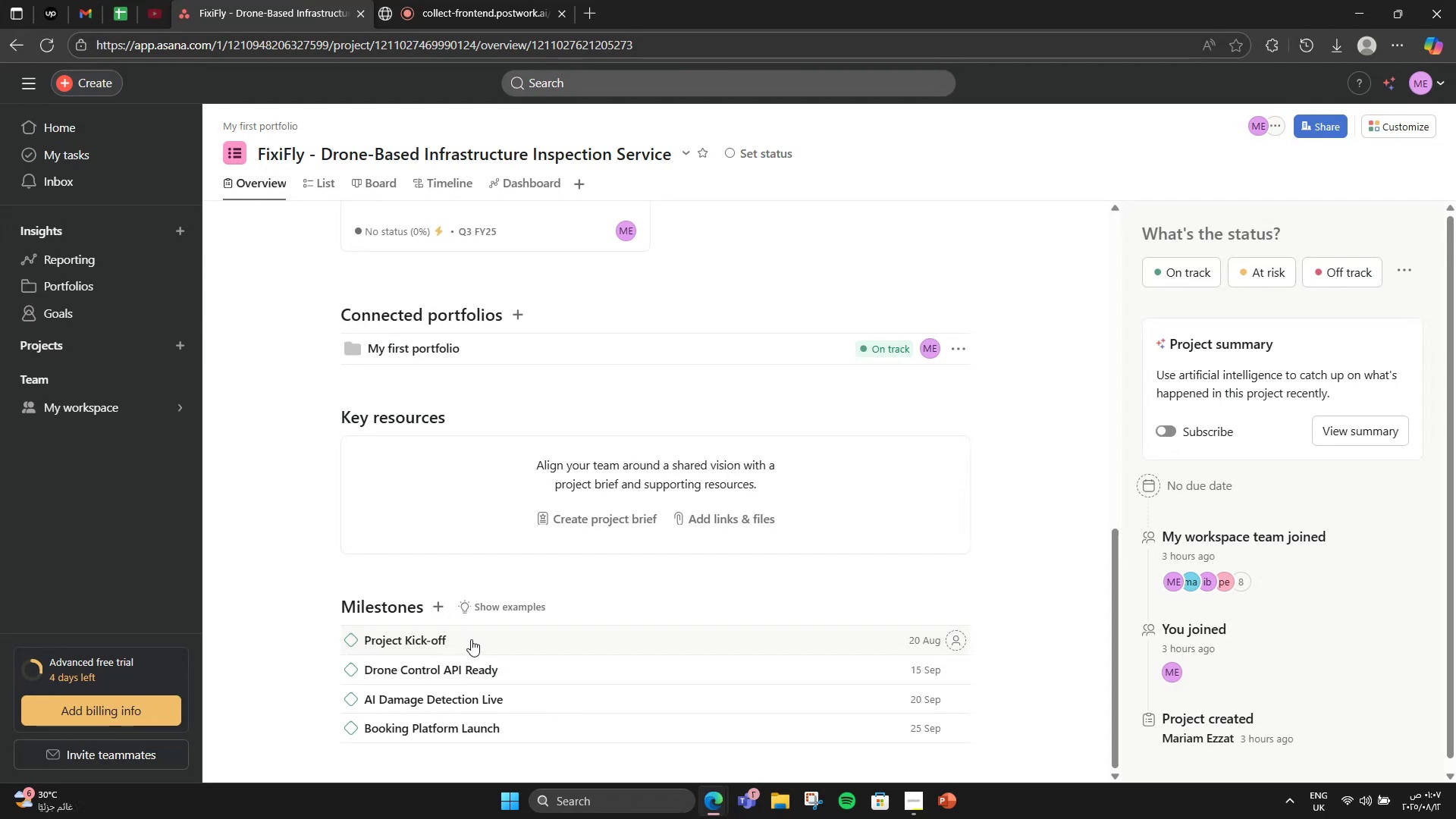 
wait(10.38)
 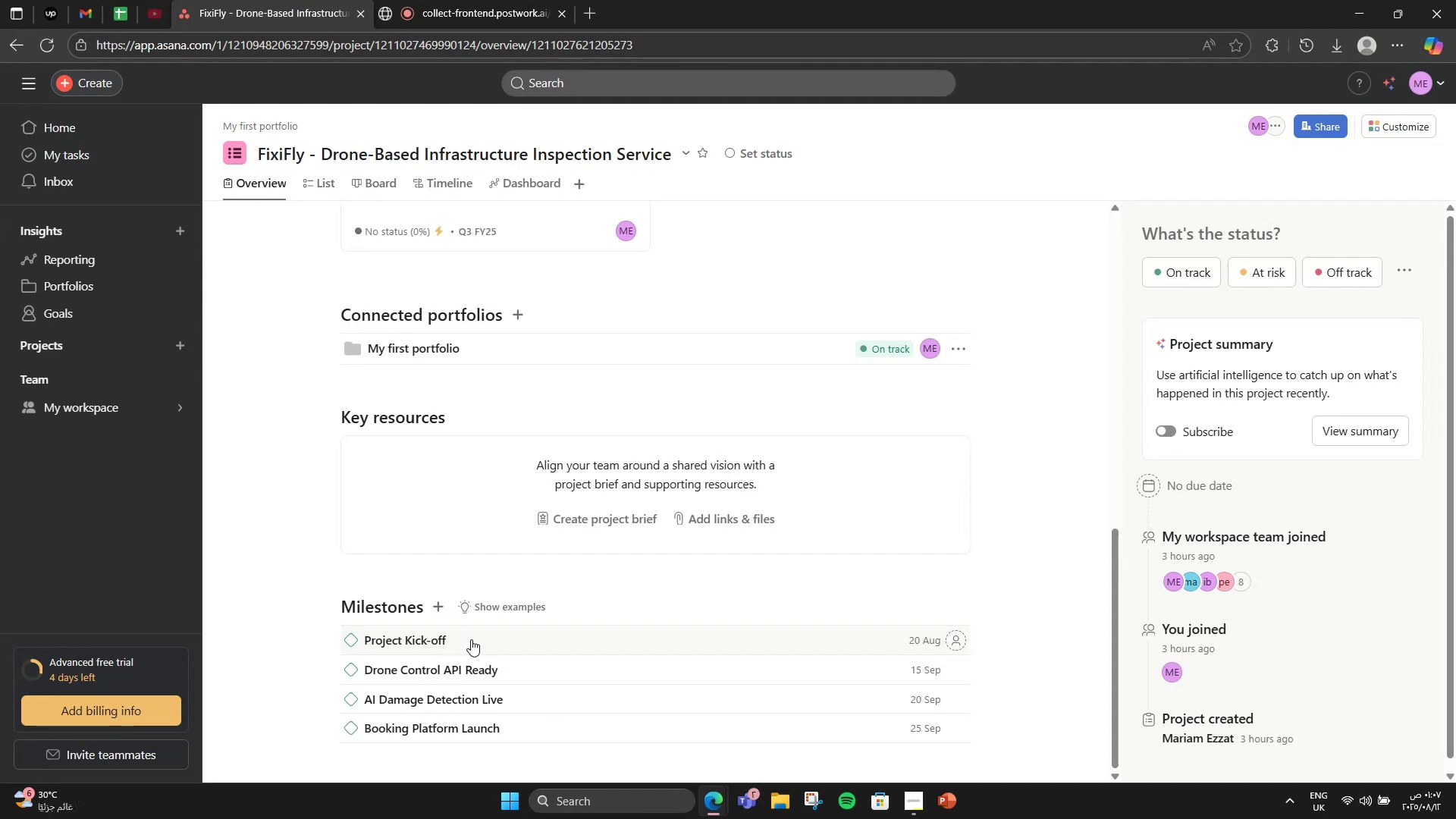 
left_click([438, 601])
 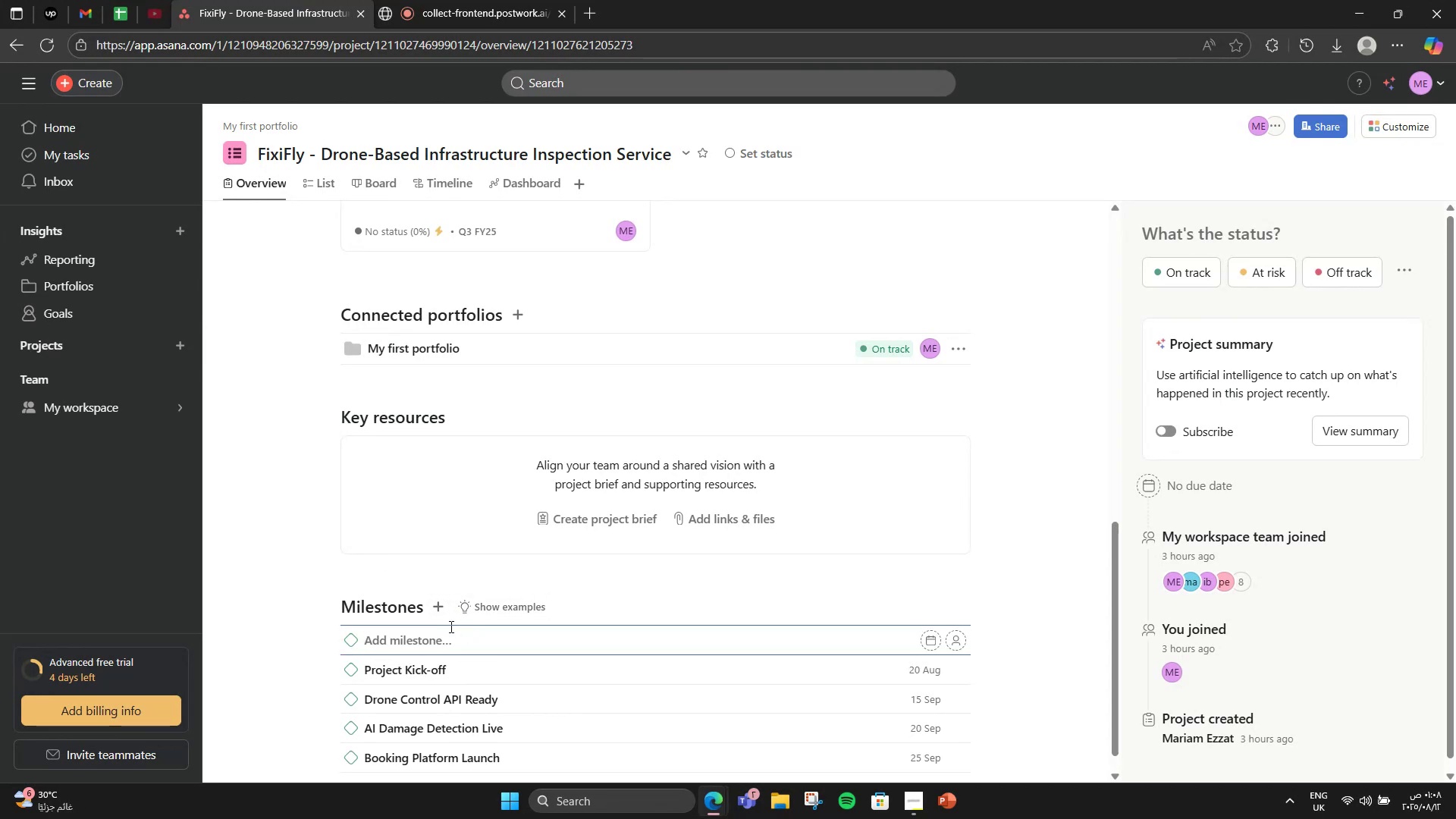 
type(Landing Page Published)
 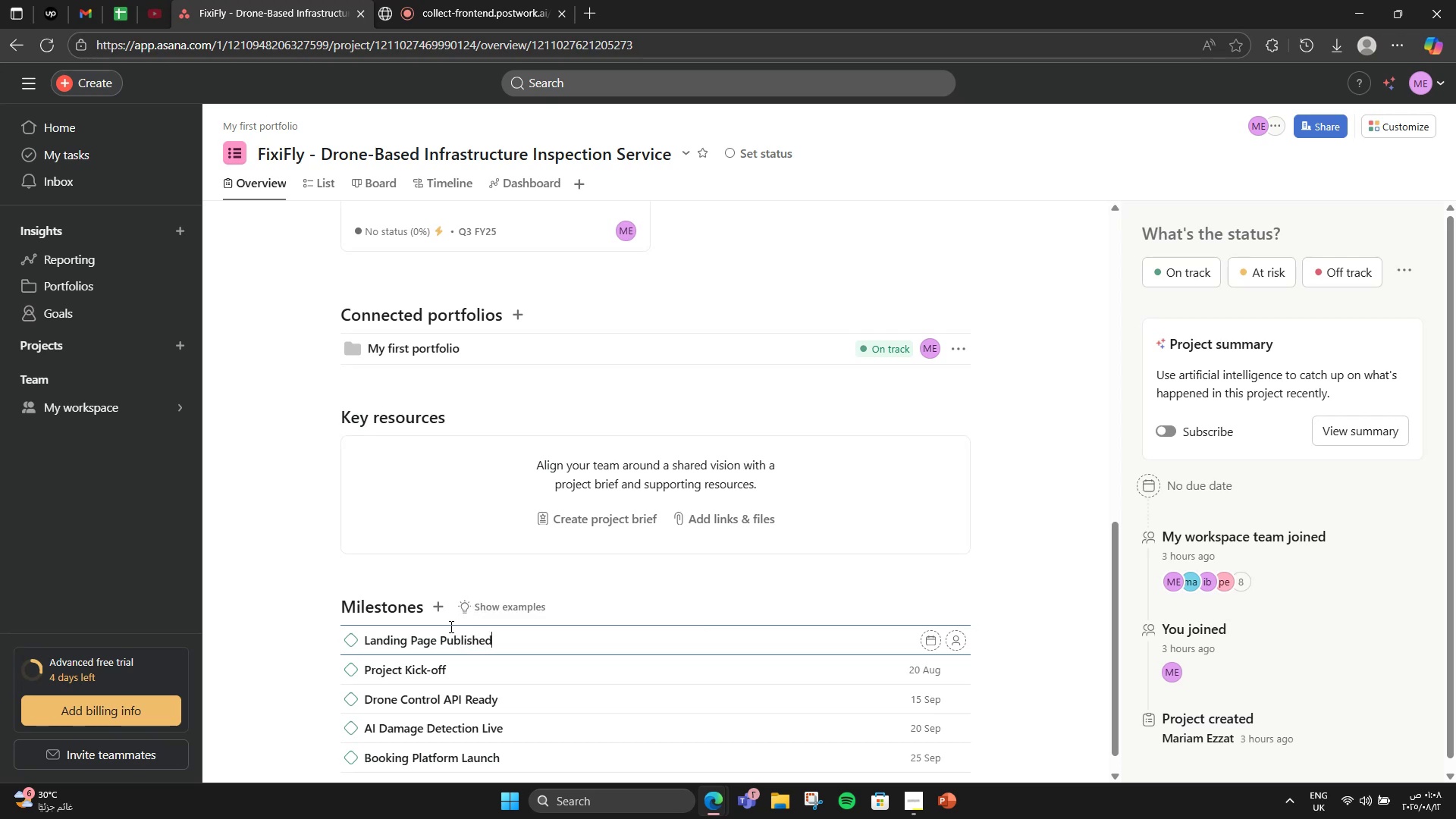 
left_click([536, 636])
 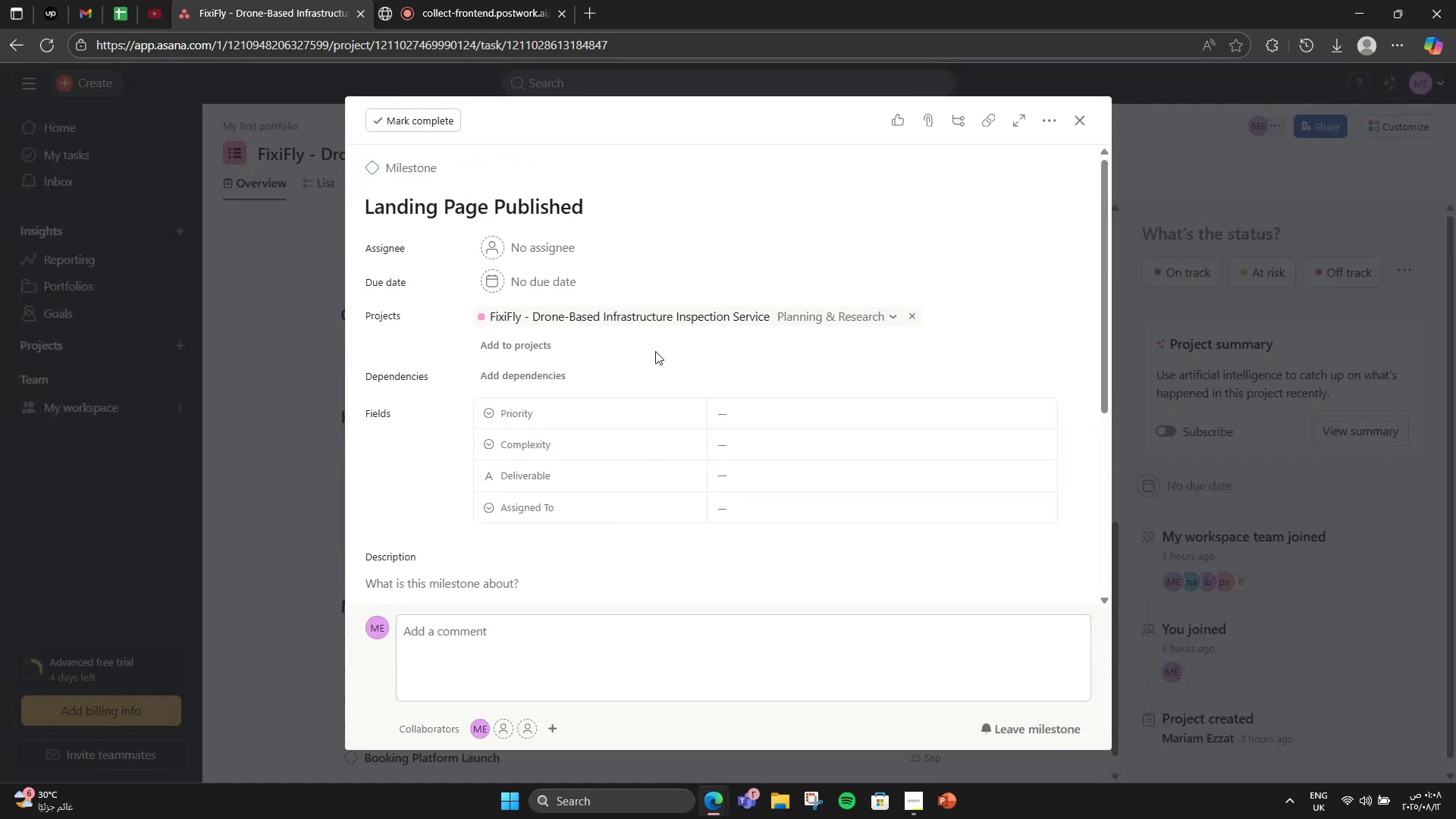 
scroll: coordinate [655, 352], scroll_direction: down, amount: 3.0
 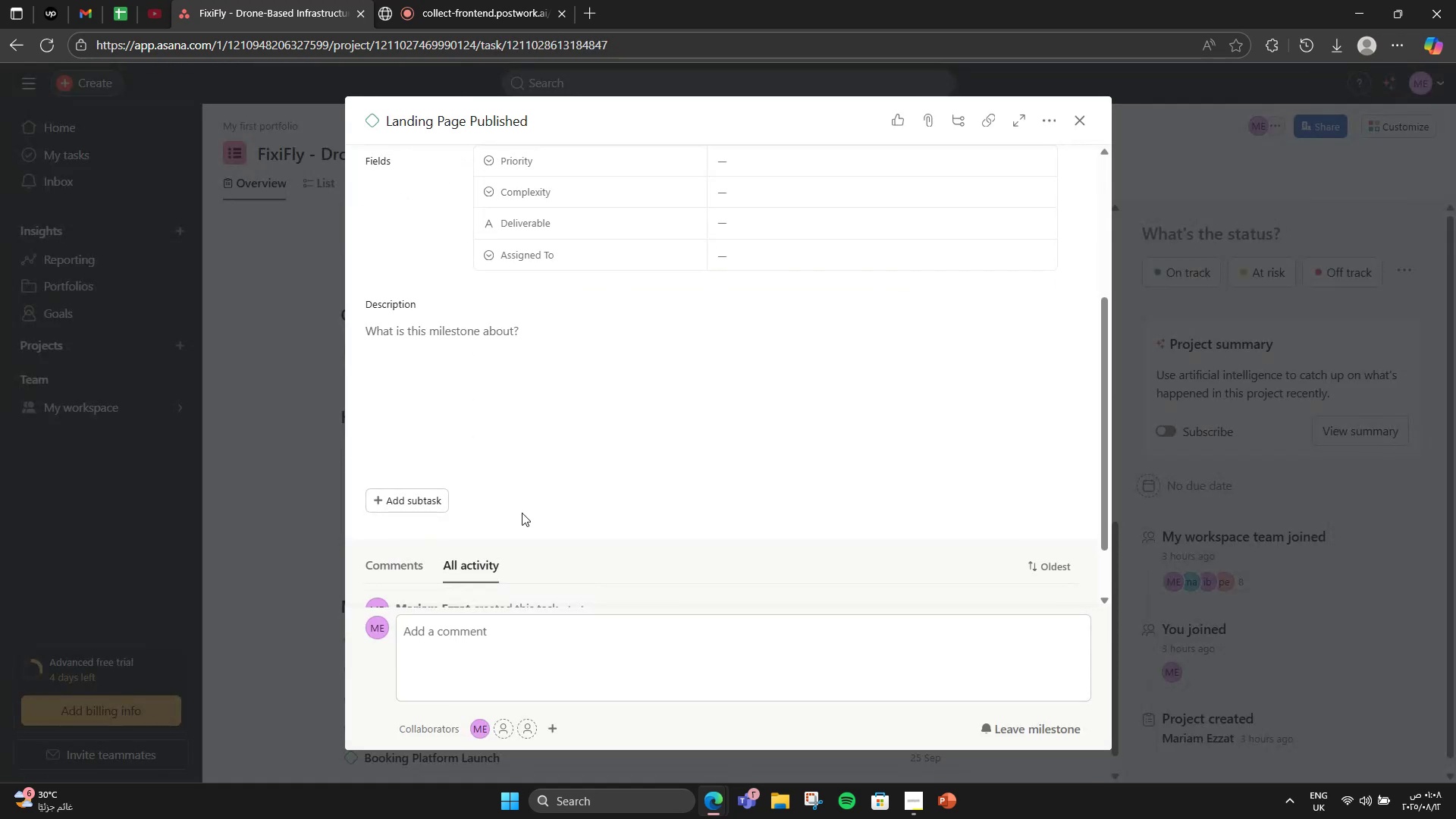 
left_click([573, 392])
 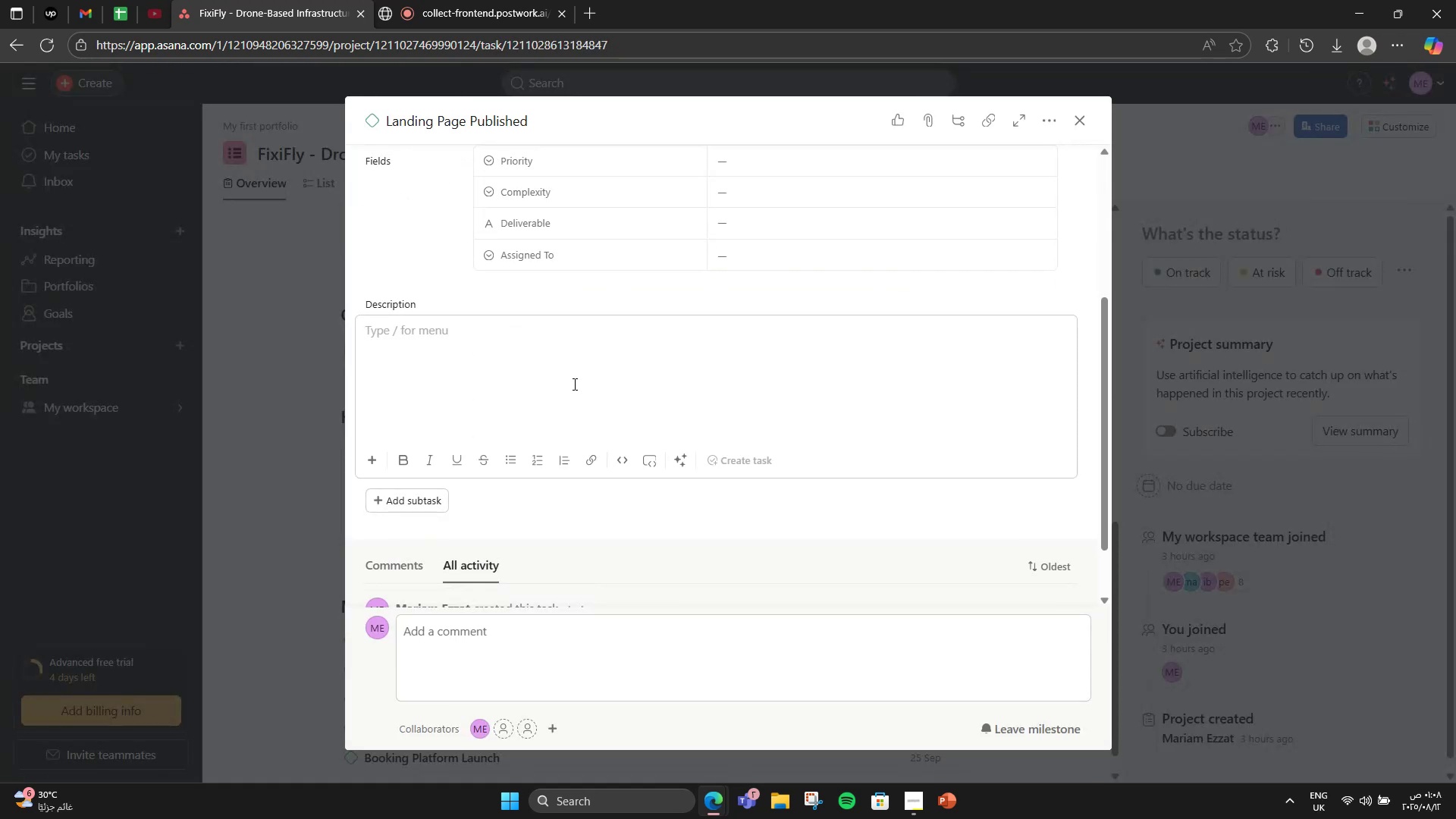 
type(Launch public-facing FixiFly website.)
 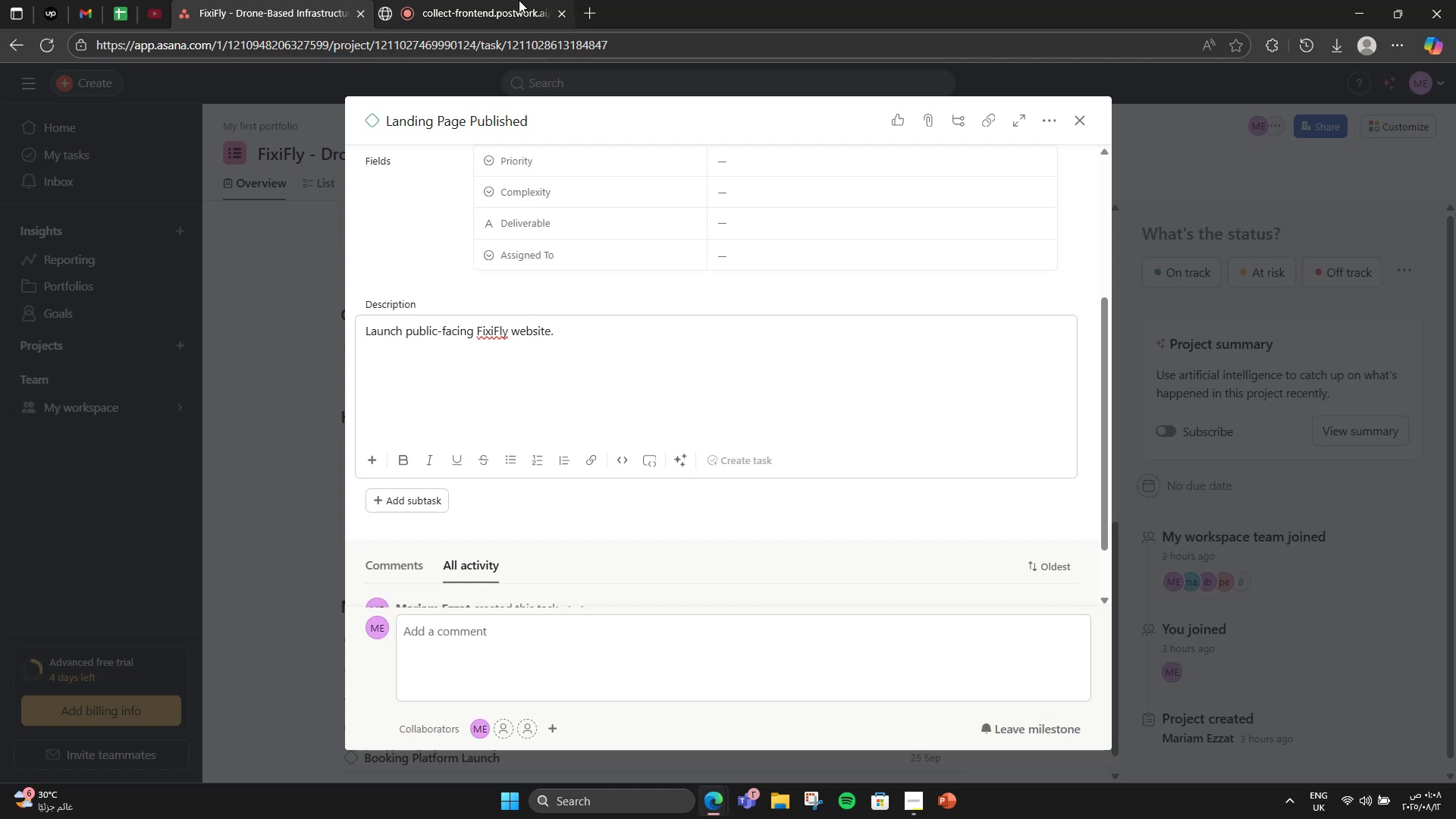 
scroll: coordinate [799, 463], scroll_direction: up, amount: 6.0
 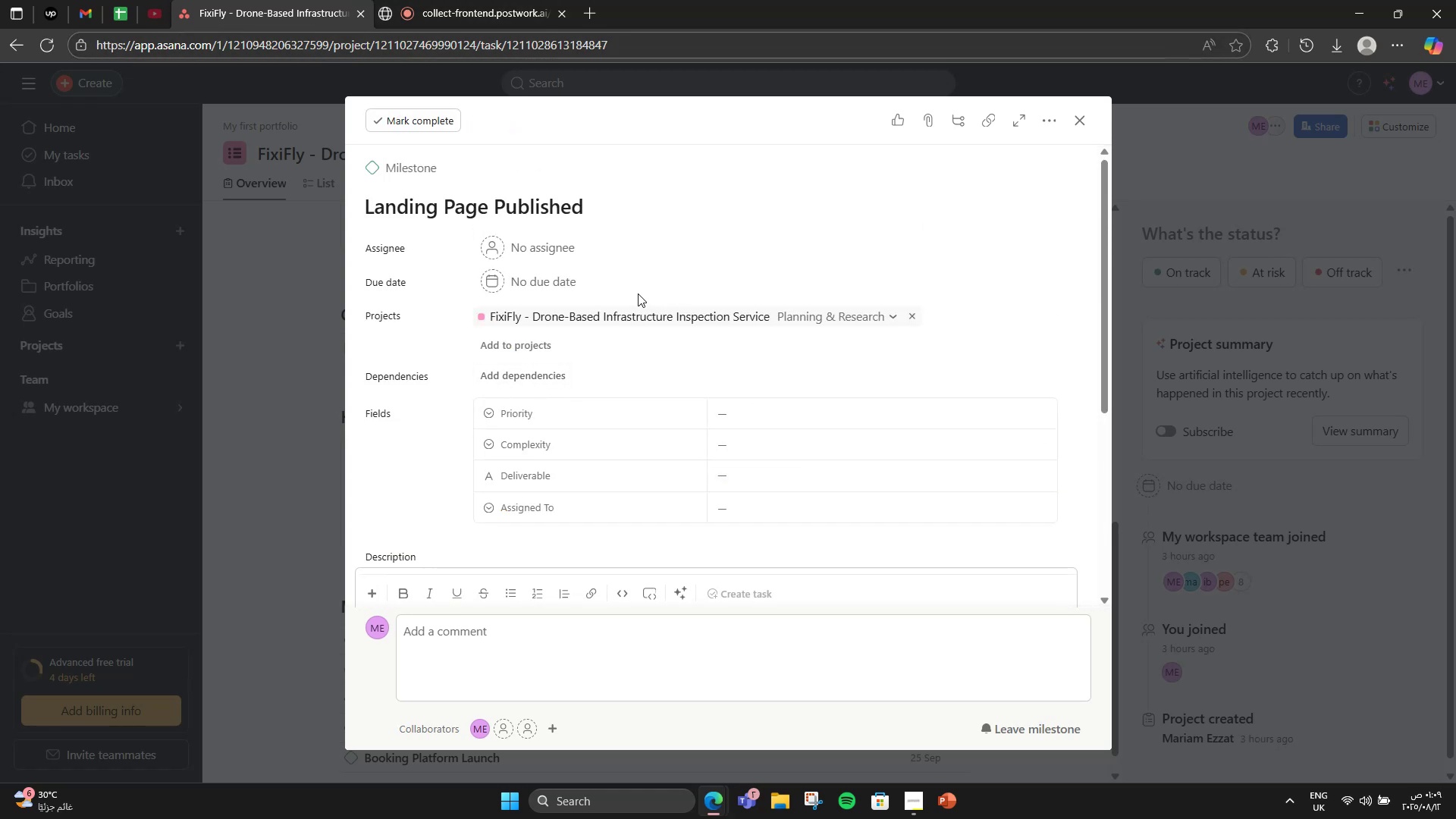 
left_click([557, 266])
 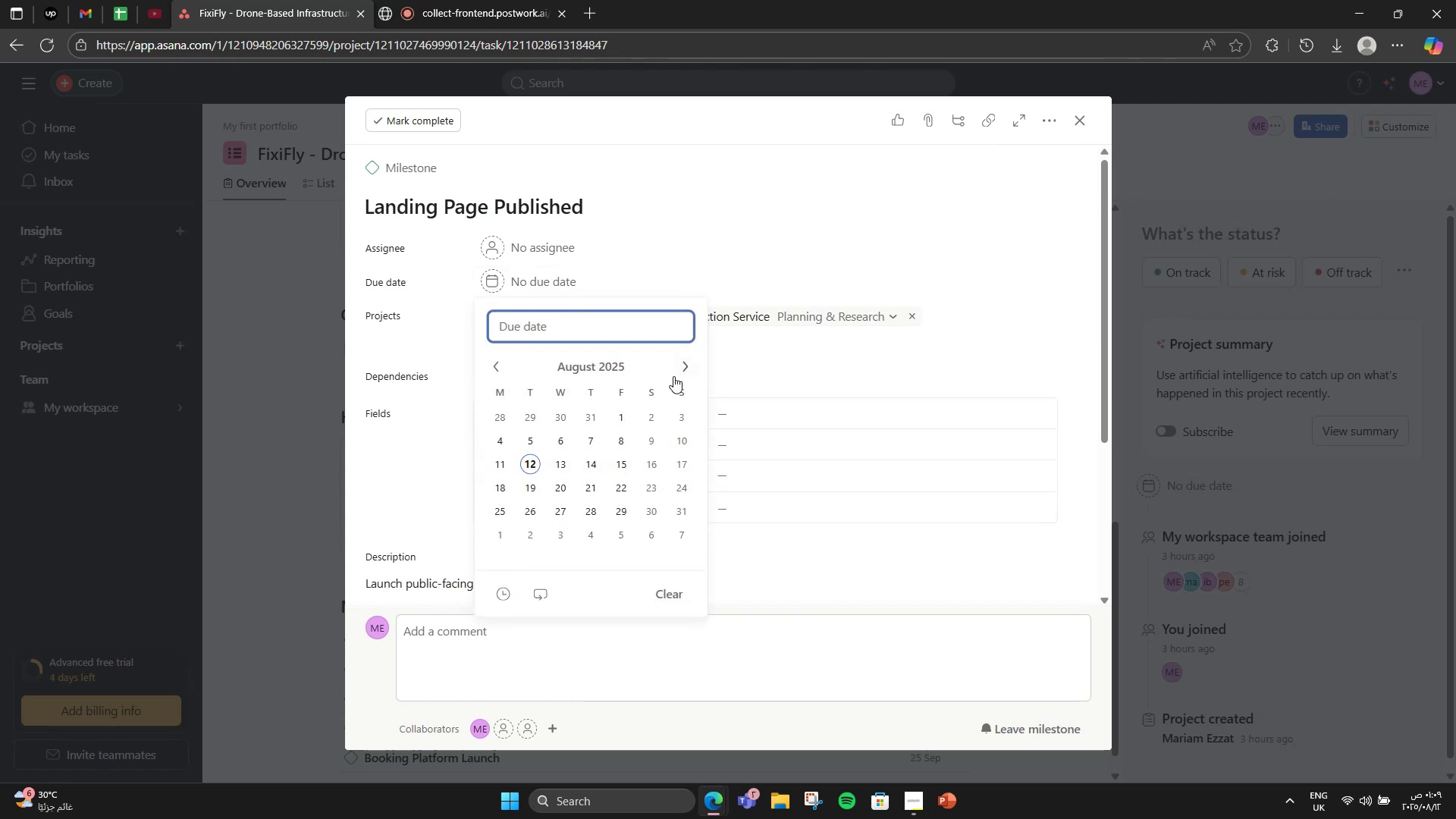 
left_click([674, 374])
 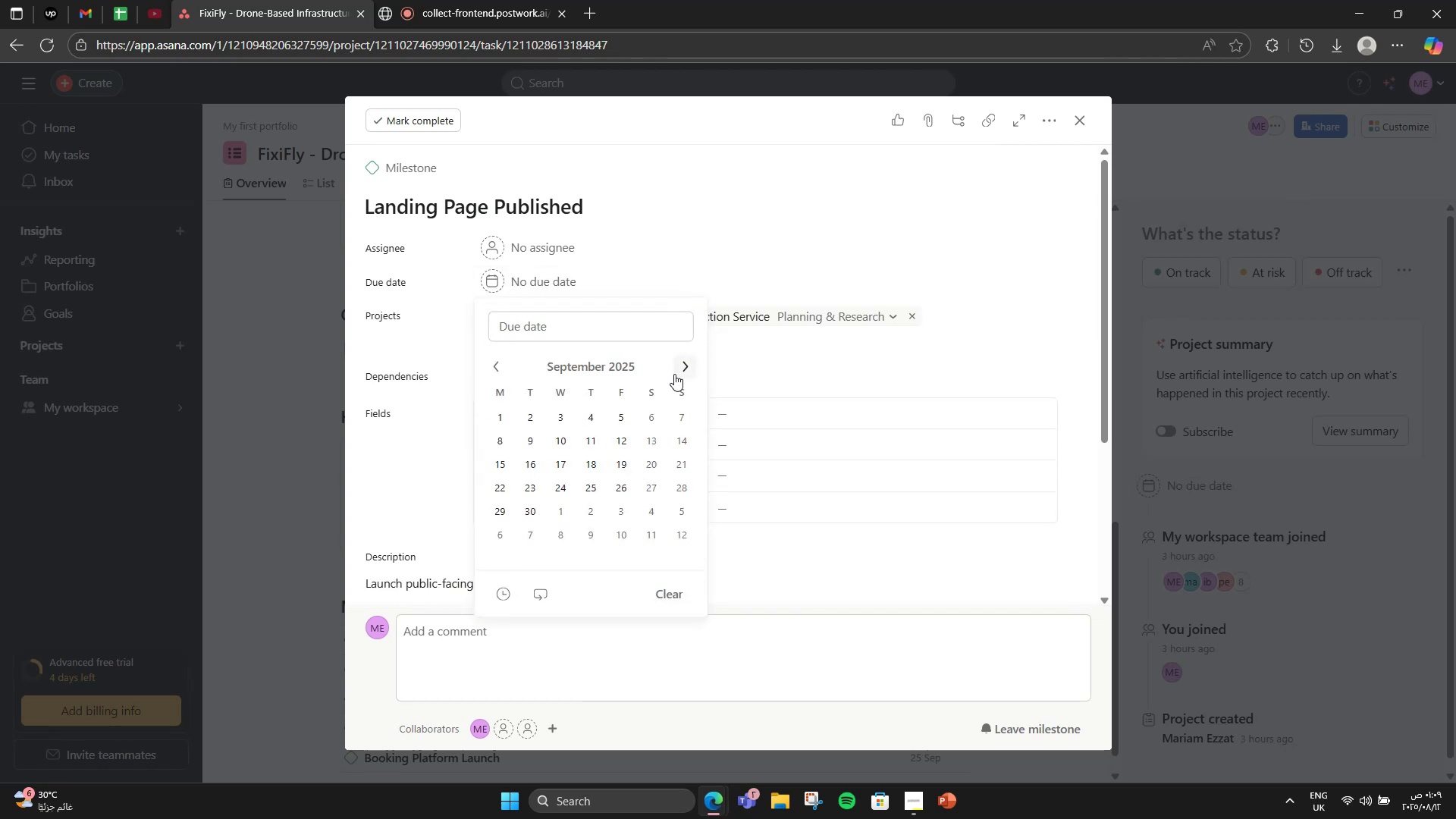 
left_click([674, 374])
 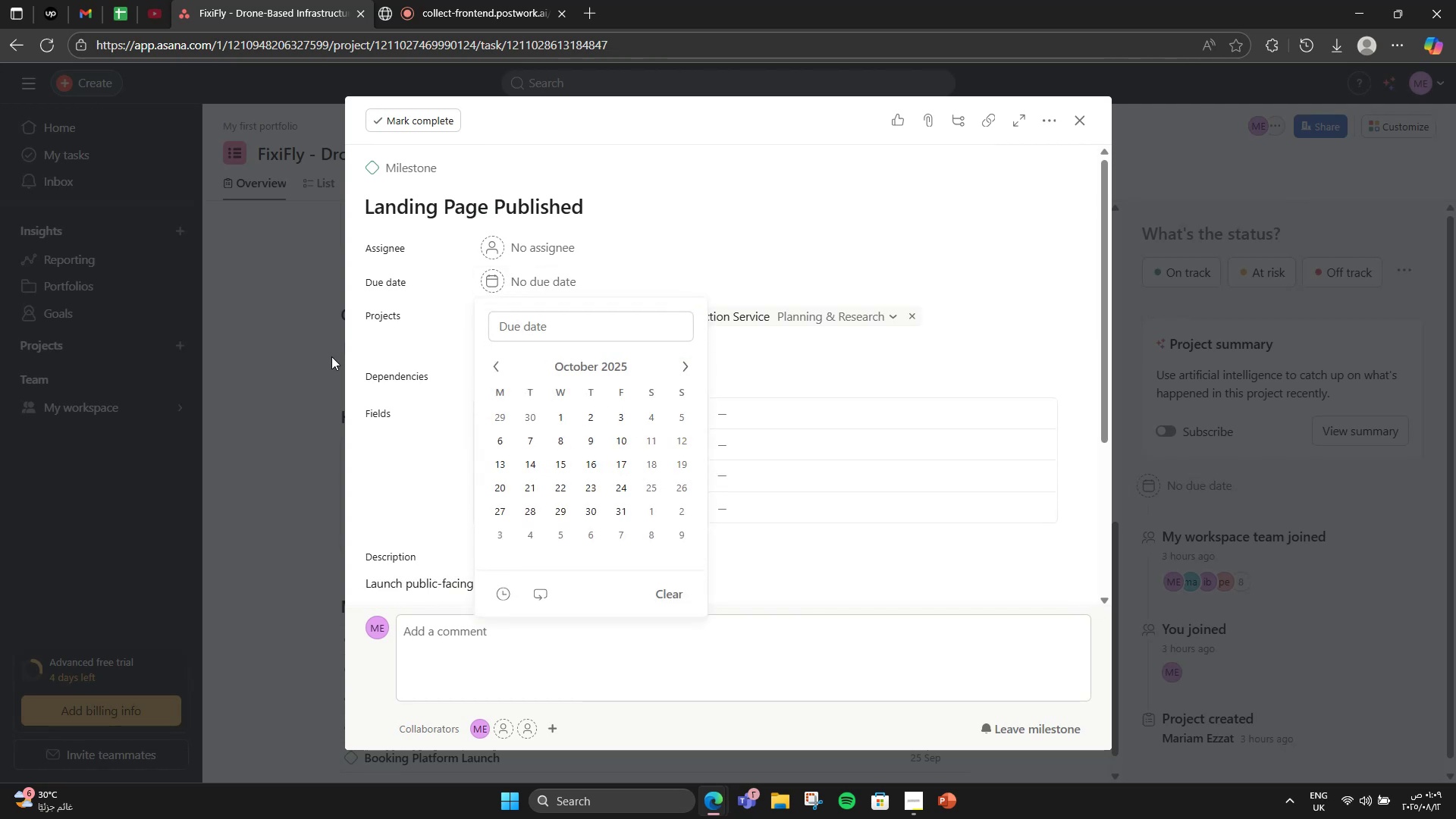 
left_click([496, 375])
 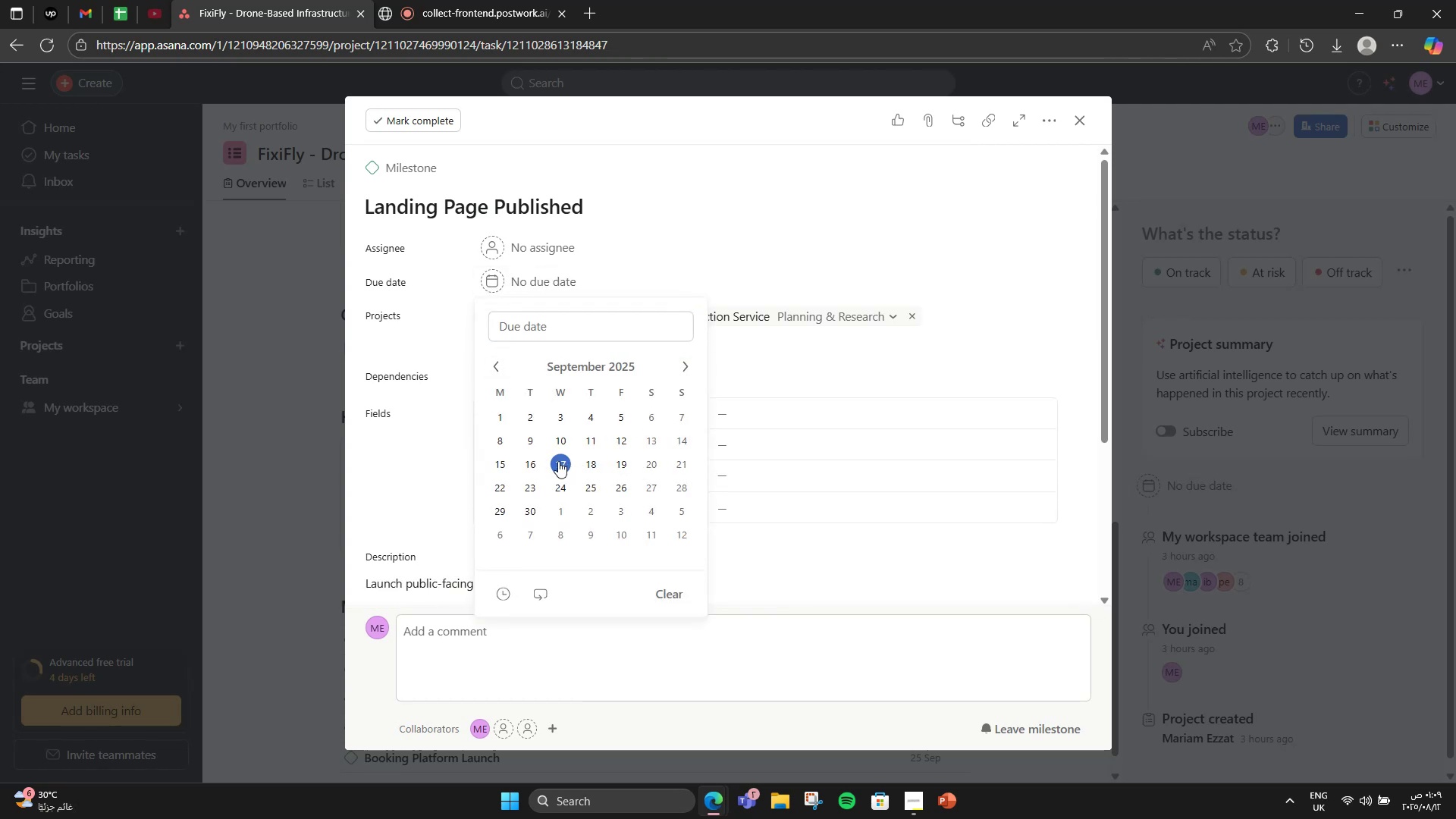 
left_click([561, 445])
 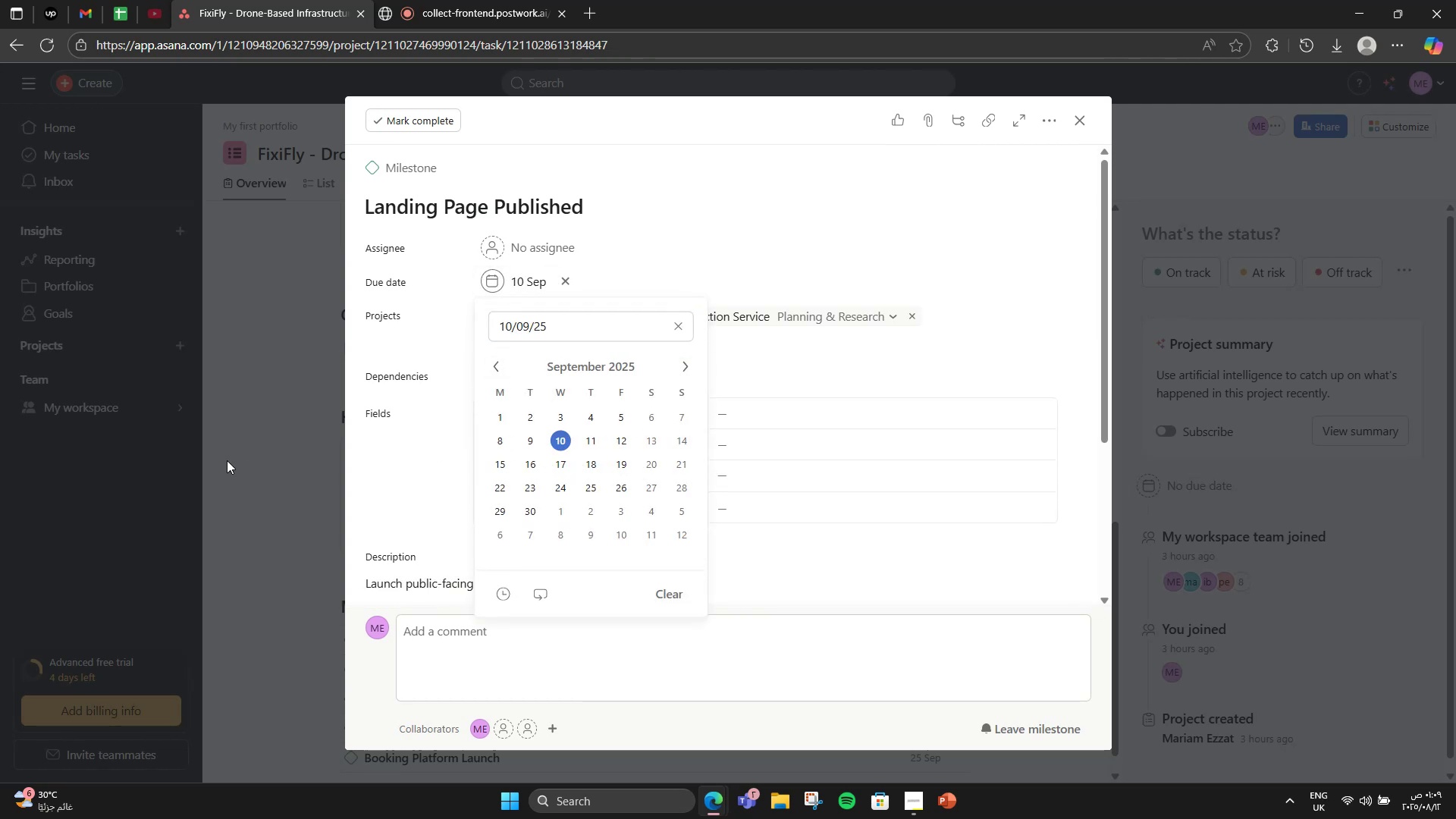 
left_click([289, 433])
 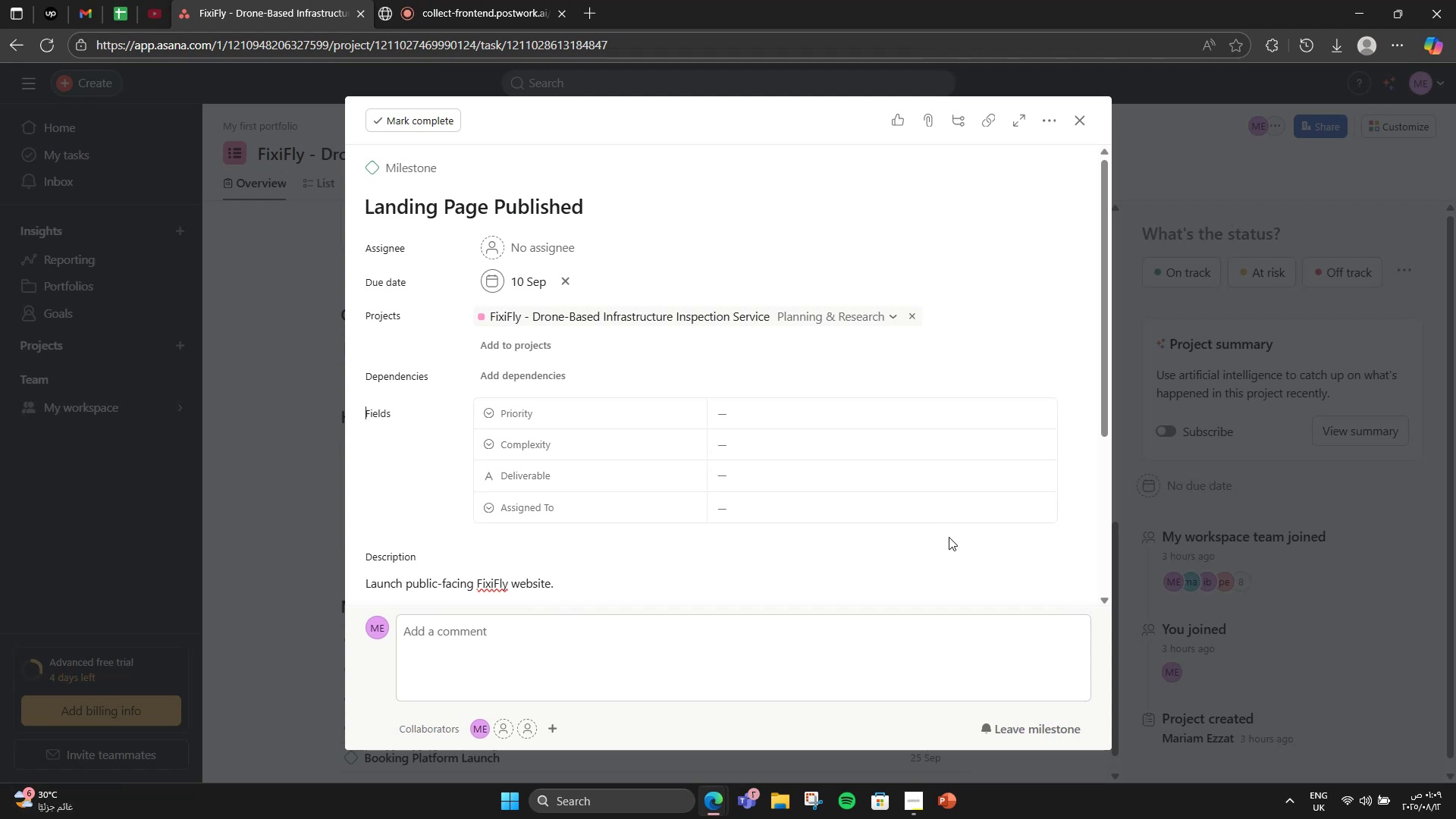 
left_click([224, 538])
 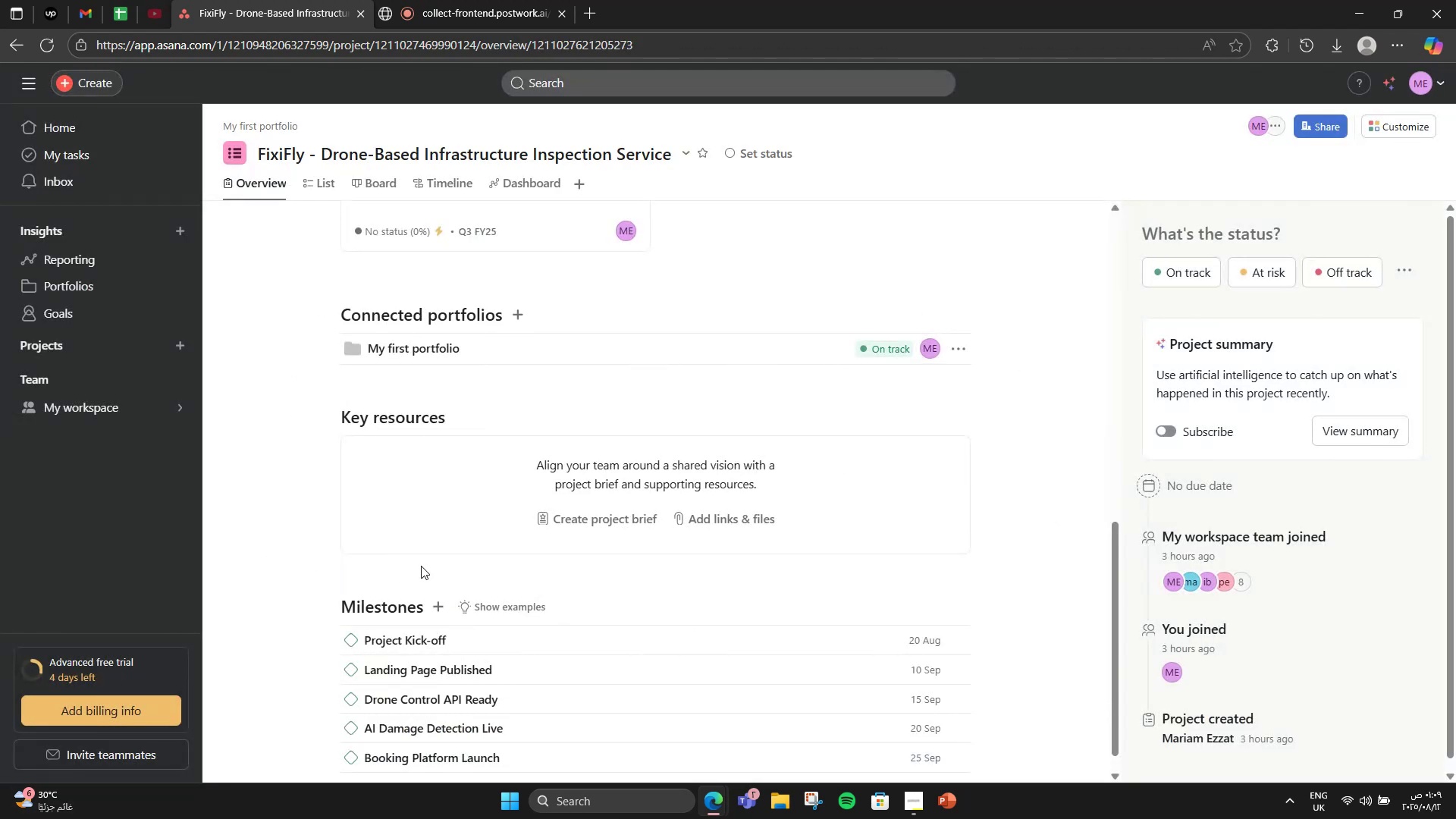 
scroll: coordinate [585, 600], scroll_direction: down, amount: 2.0
 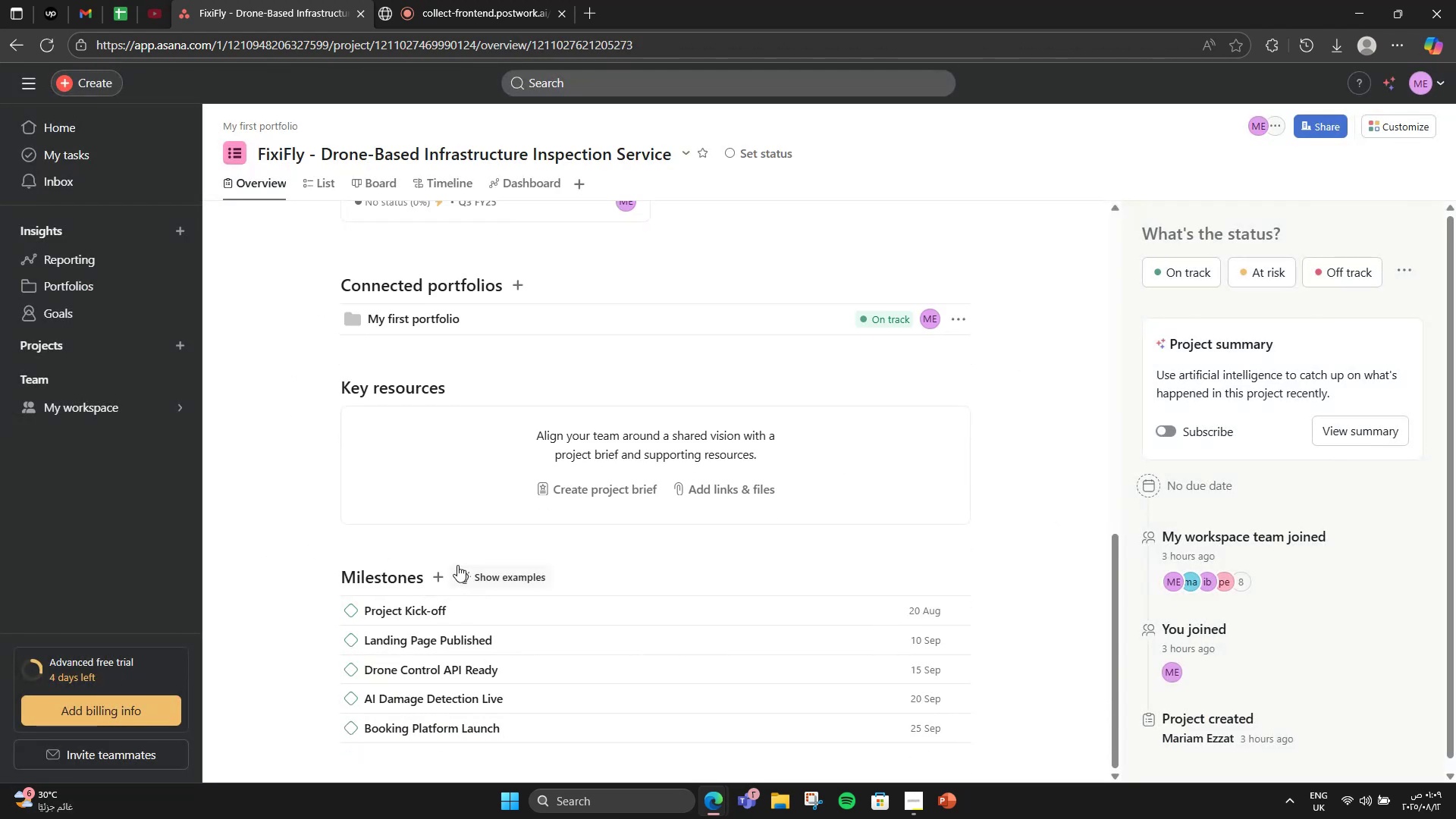 
left_click([433, 576])
 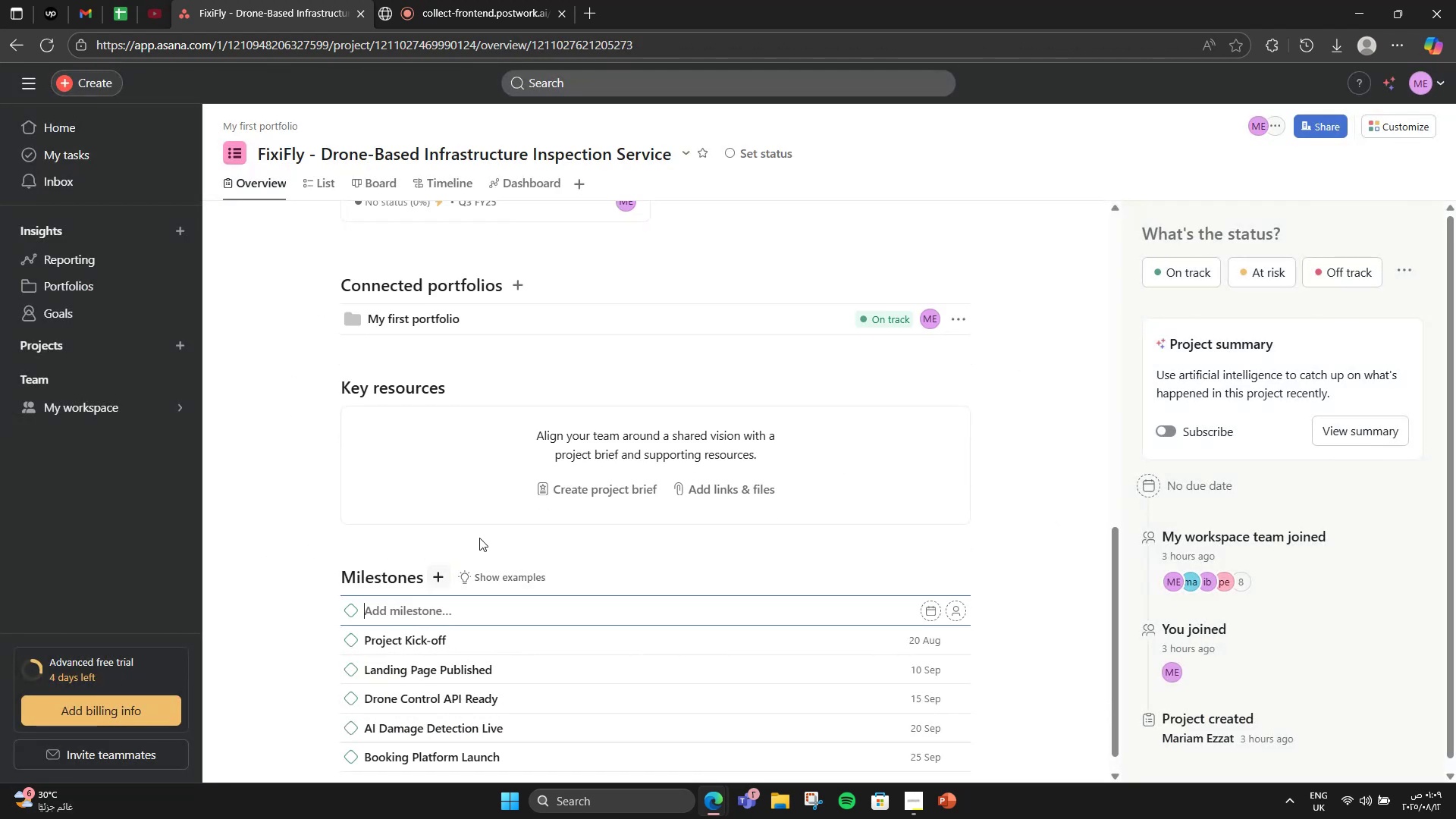 
scroll: coordinate [515, 508], scroll_direction: down, amount: 1.0
 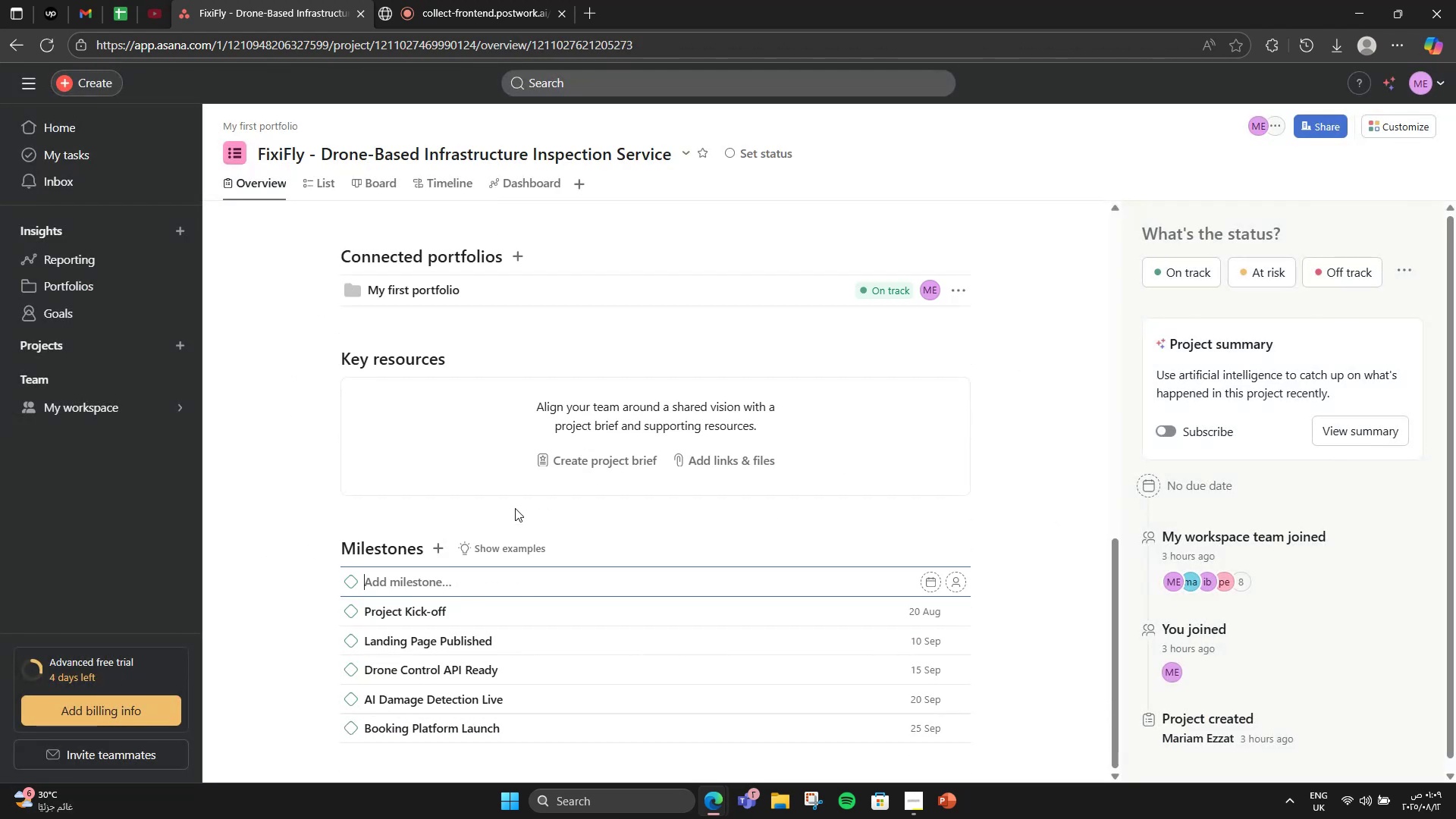 
type(First Pe=)
key(Backspace)
key(Backspace)
type(art)
 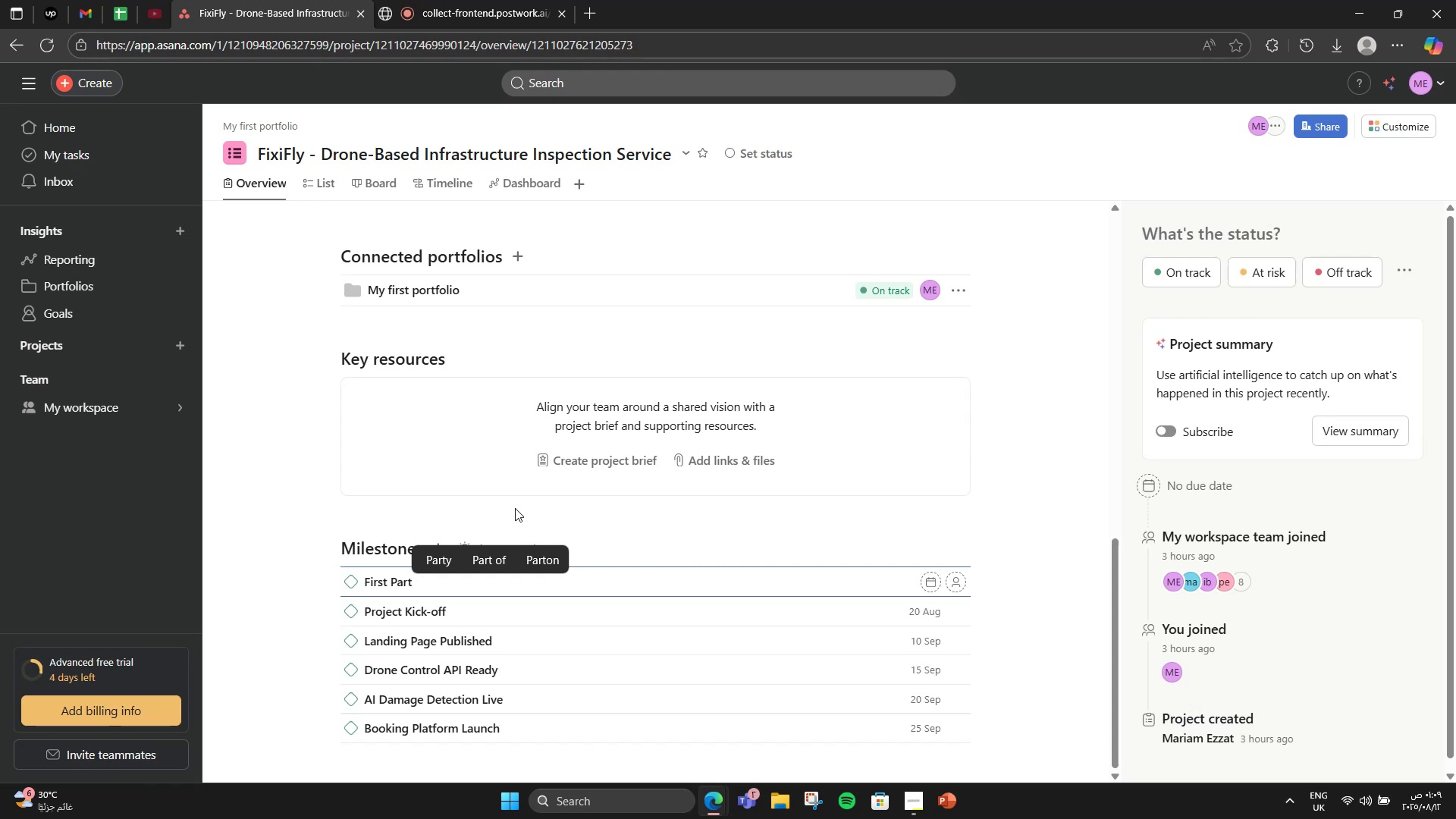 
type(nership outreach)
 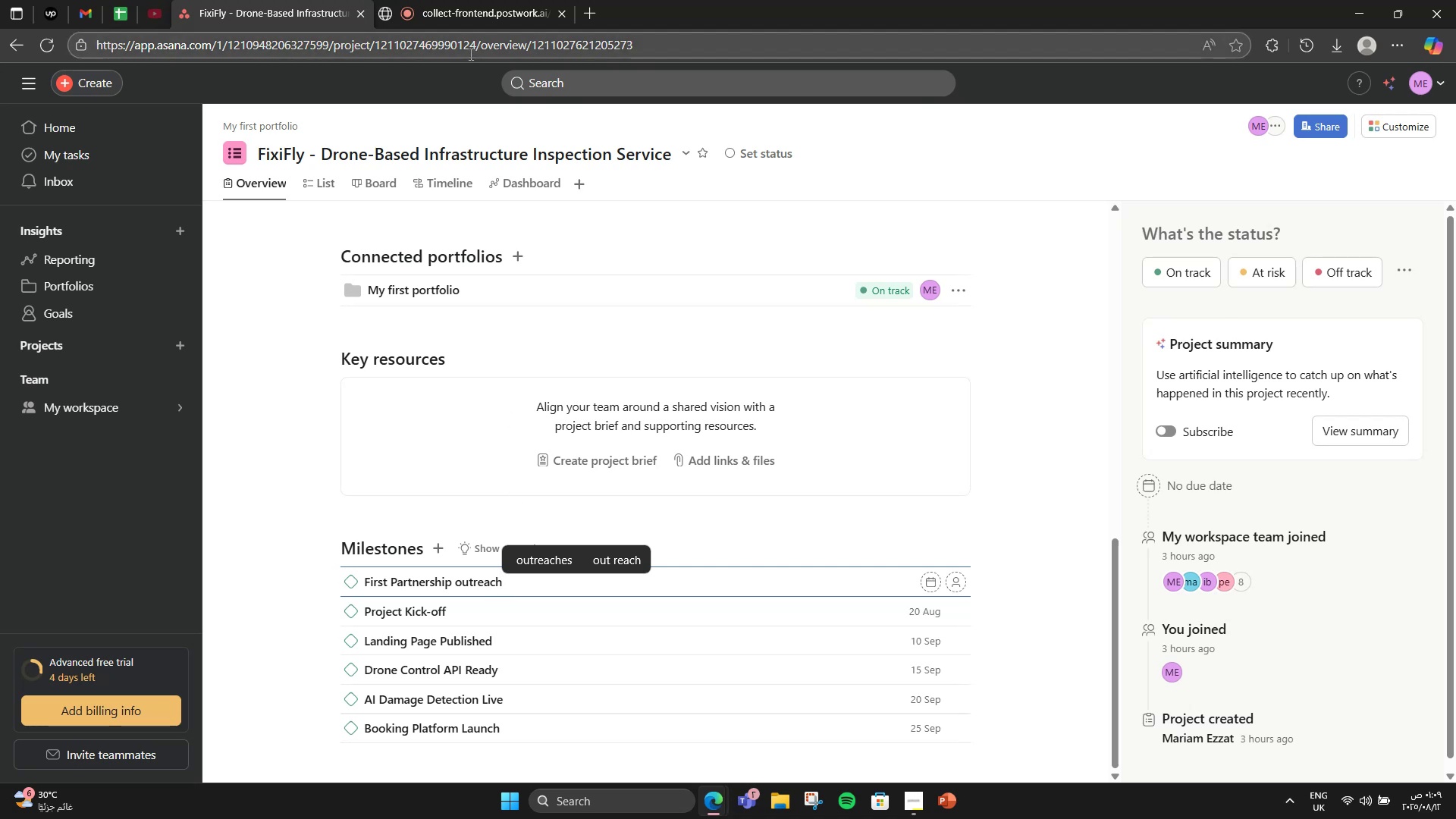 
scroll: coordinate [319, 555], scroll_direction: down, amount: 3.0
 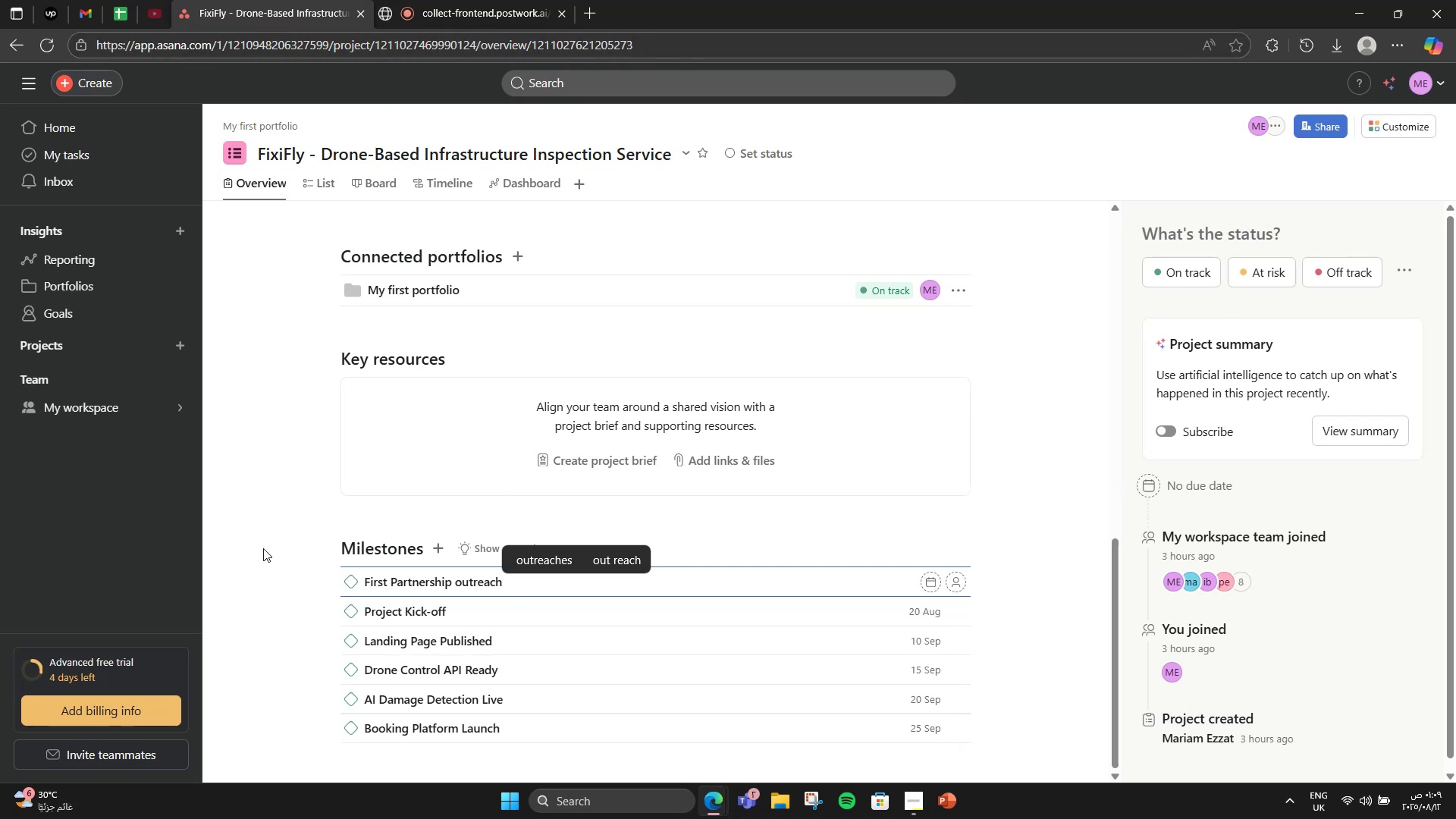 
left_click([262, 547])
 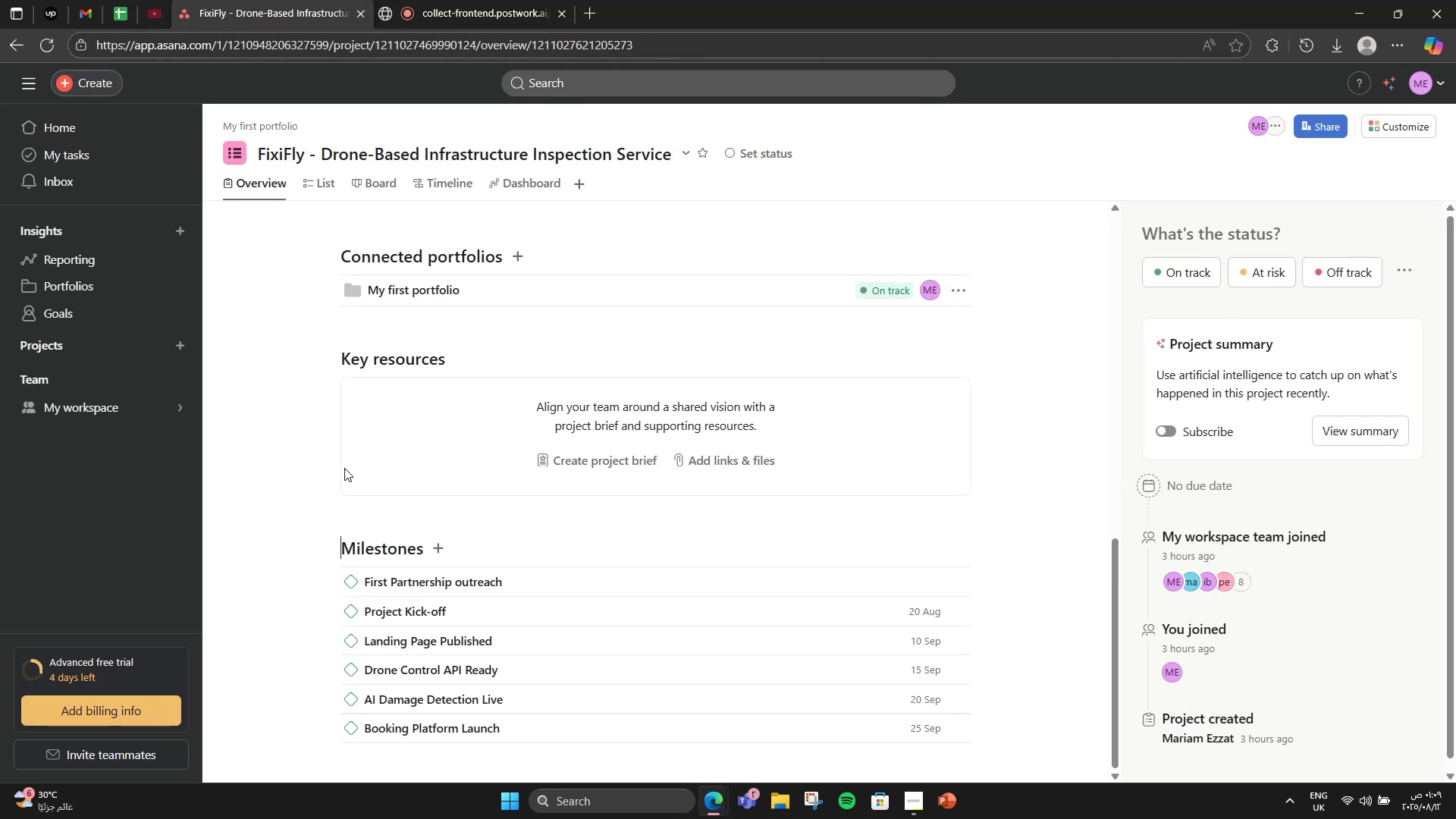 
wait(9.31)
 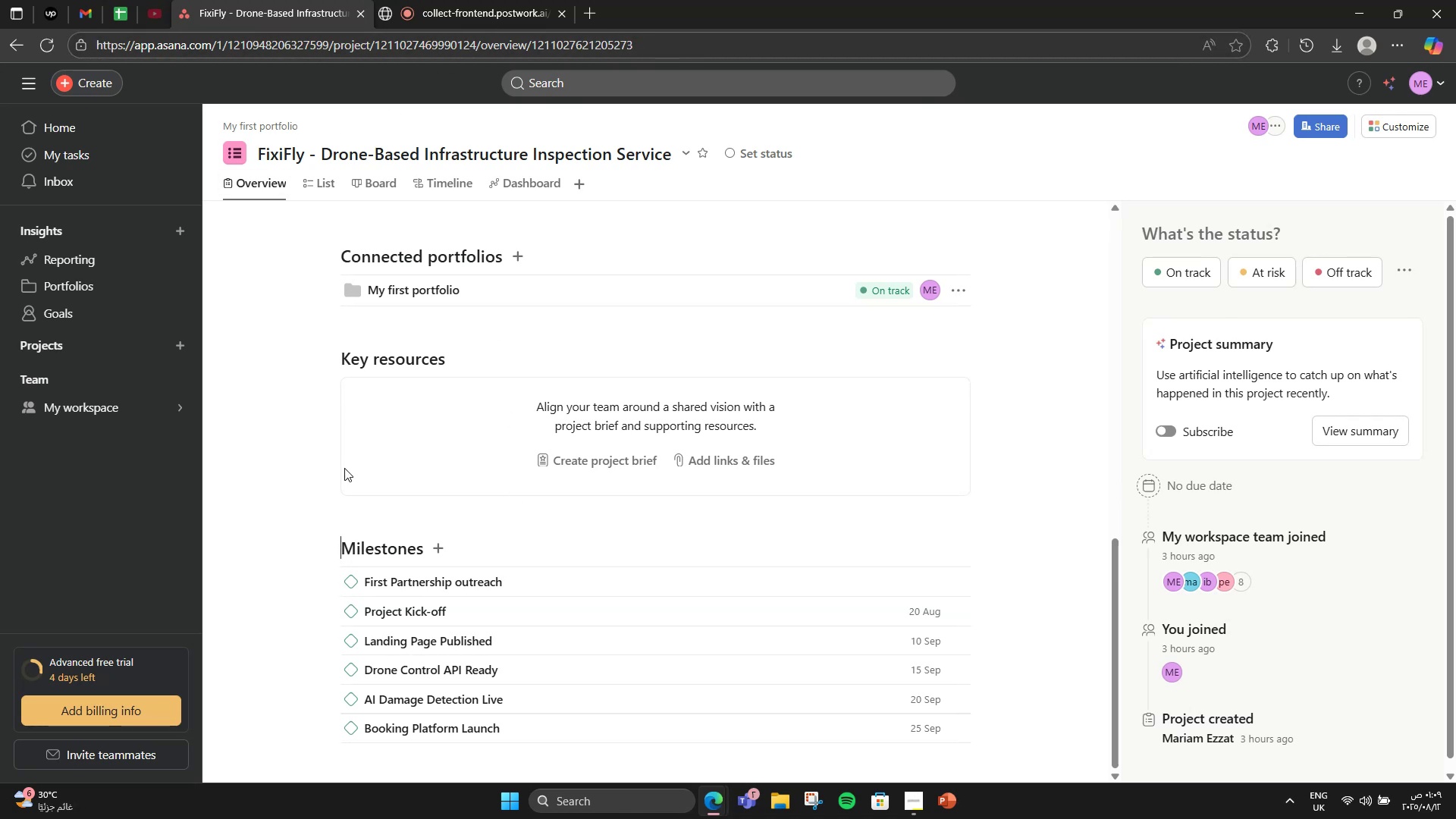 
left_click([630, 577])
 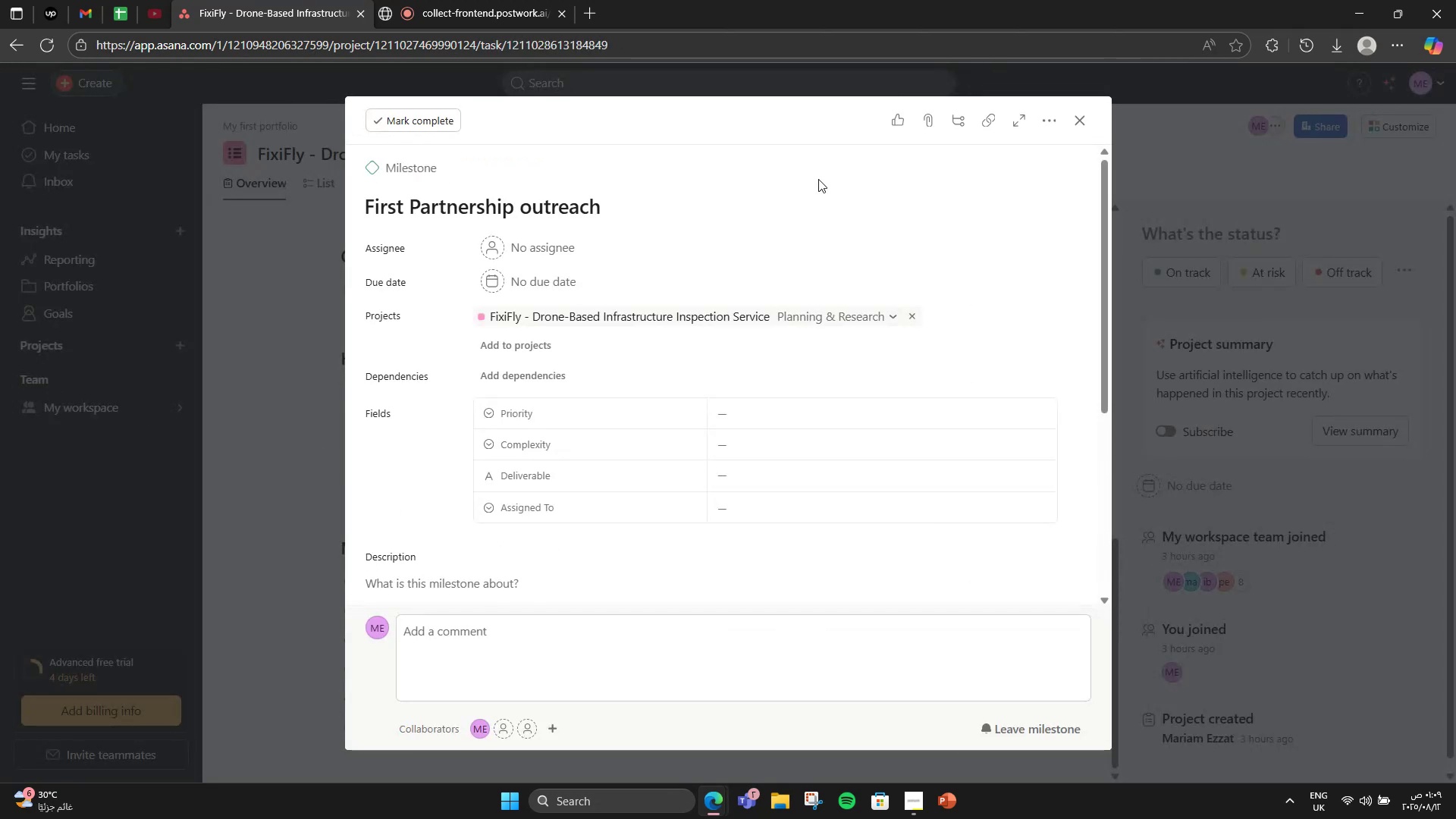 
left_click([555, 267])
 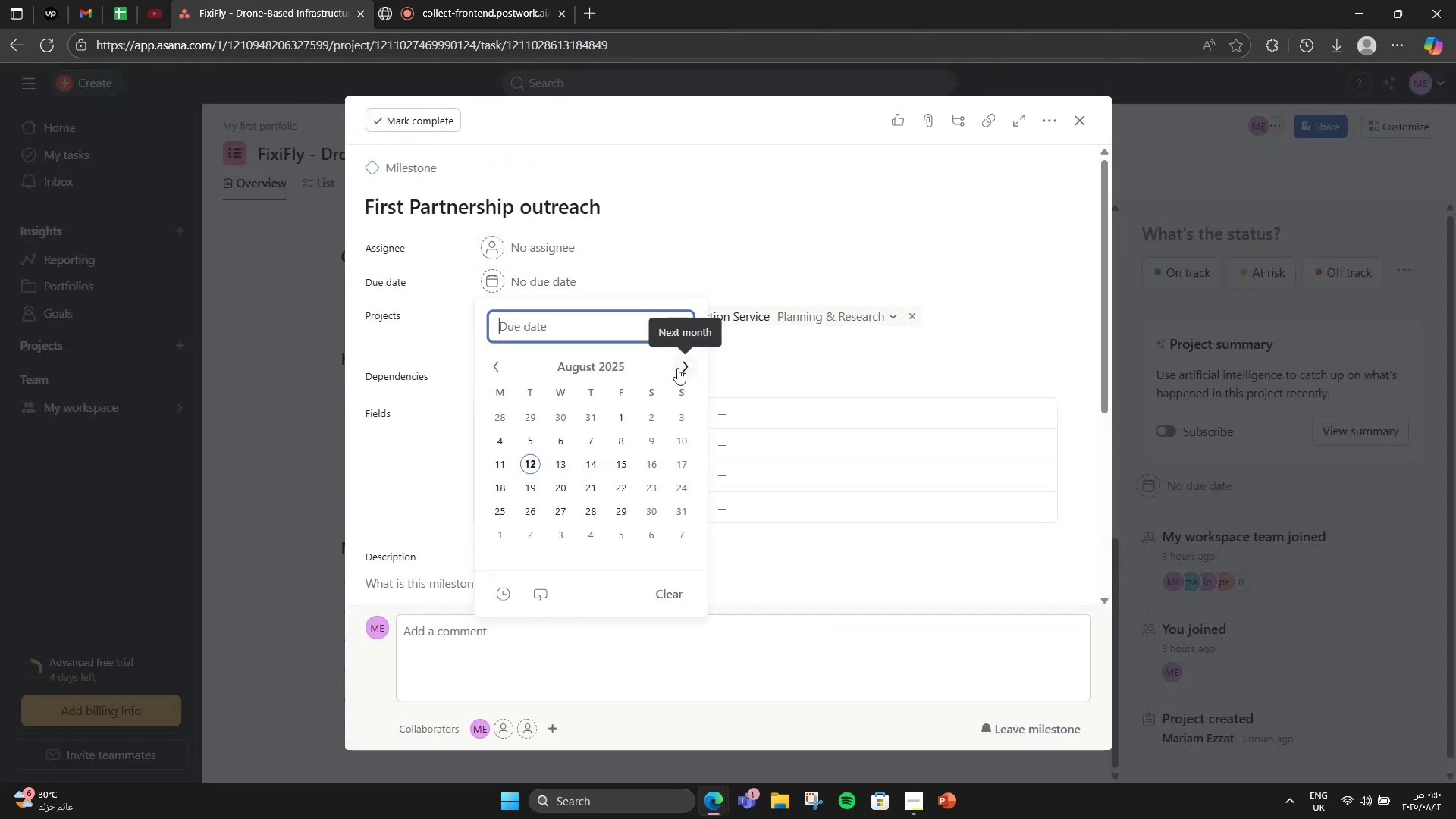 
left_click([677, 368])
 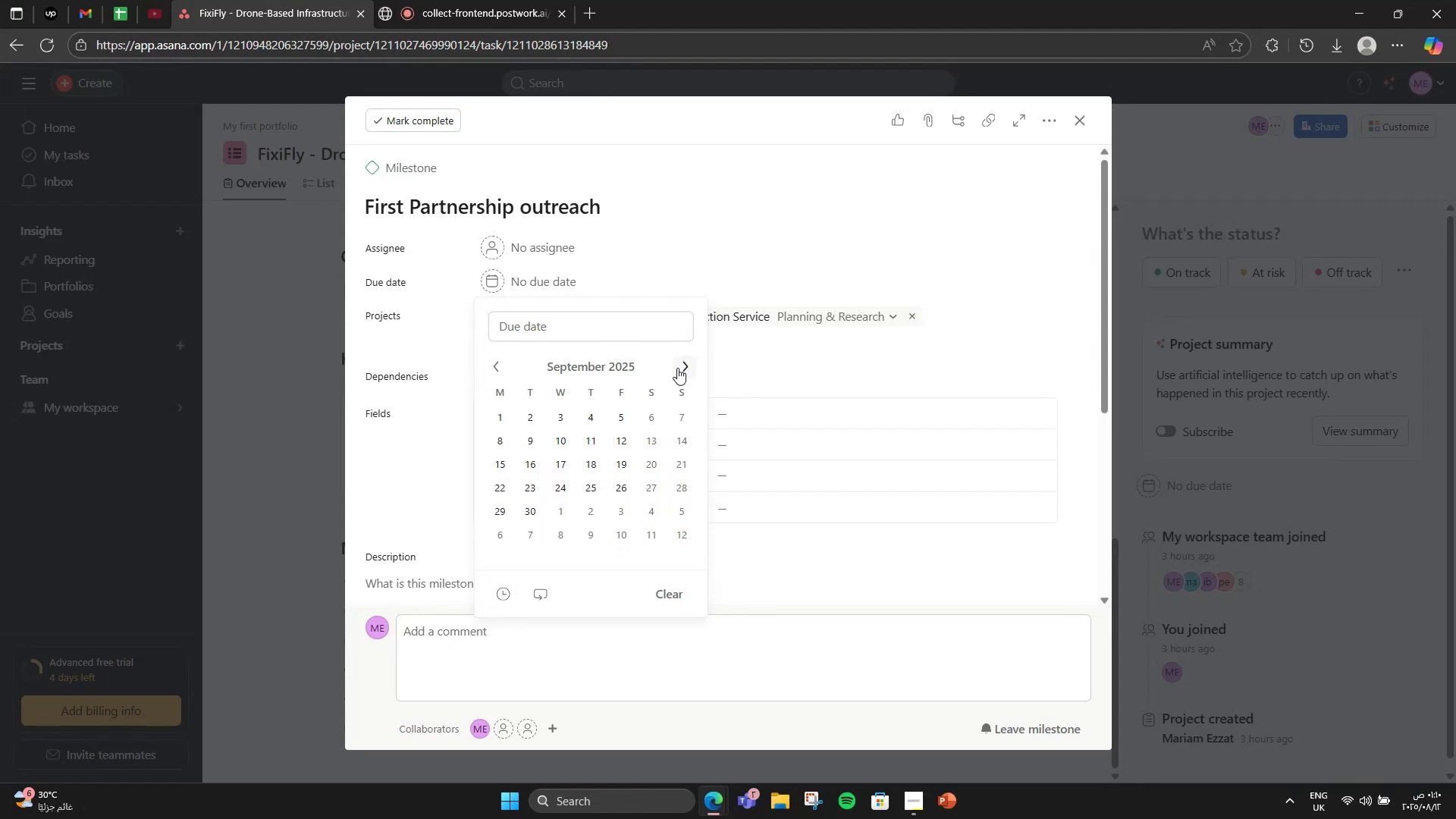 
left_click([595, 470])
 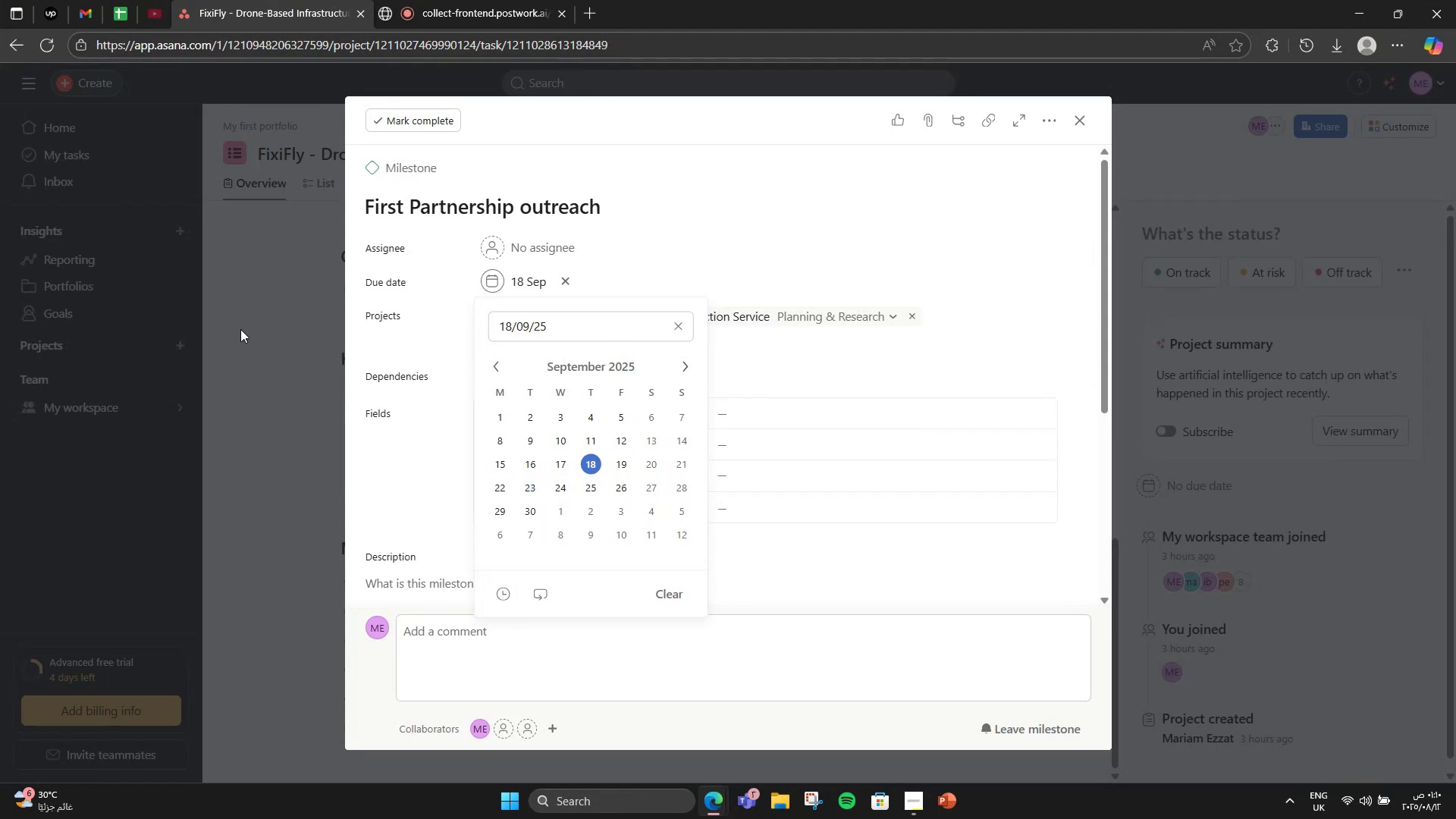 
left_click([262, 333])
 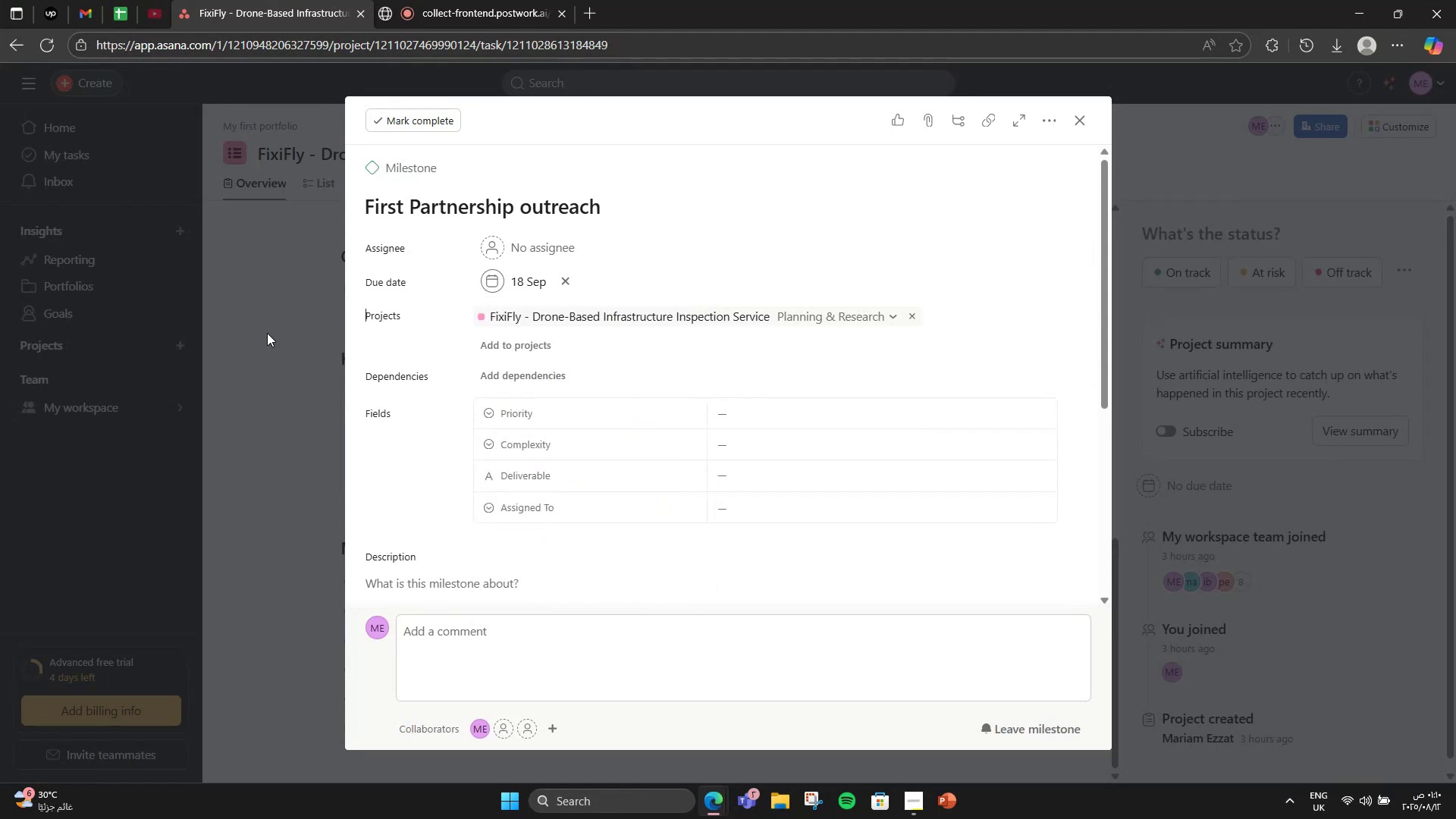 
double_click([272, 333])
 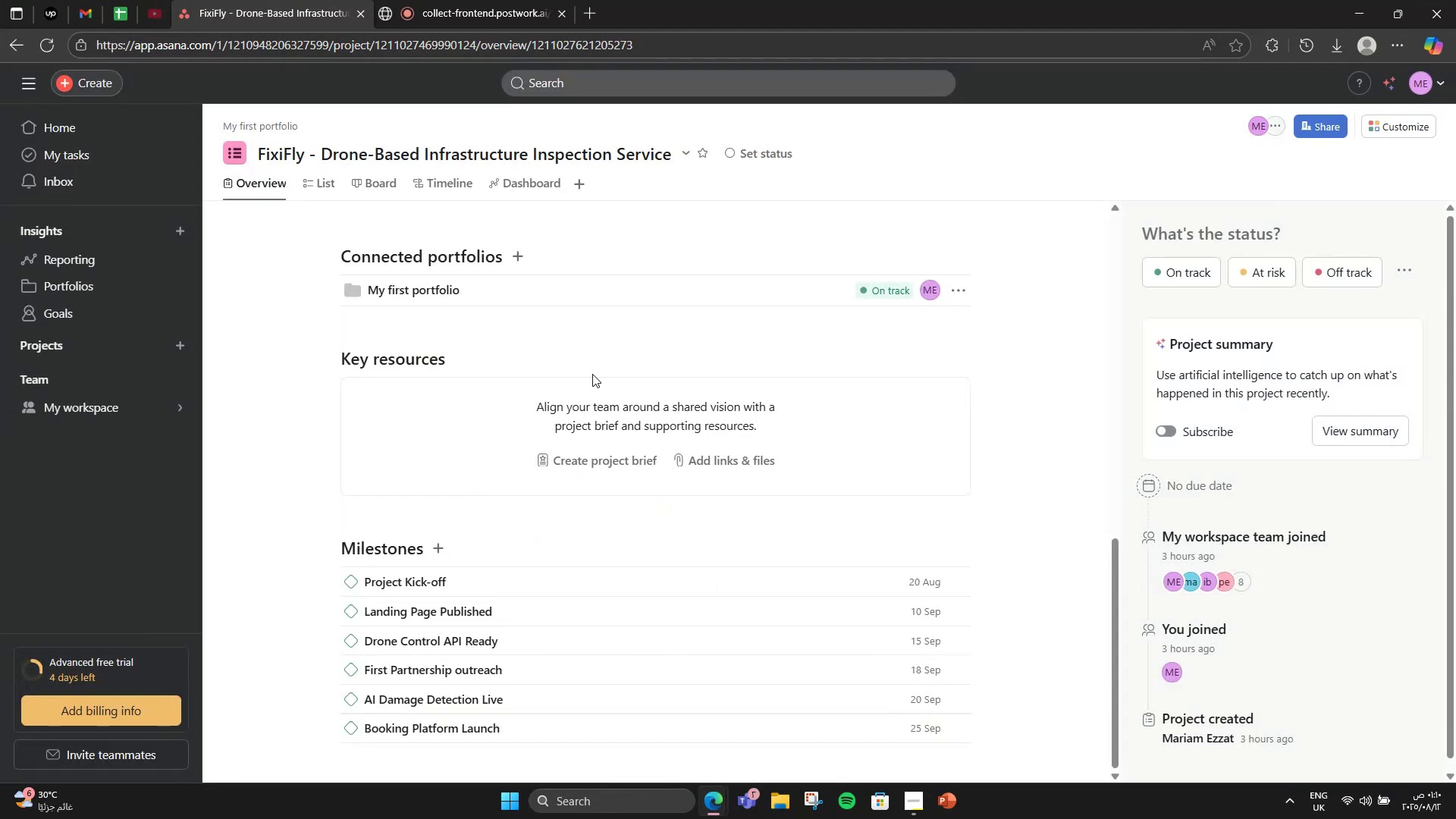 
scroll: coordinate [635, 388], scroll_direction: down, amount: 3.0
 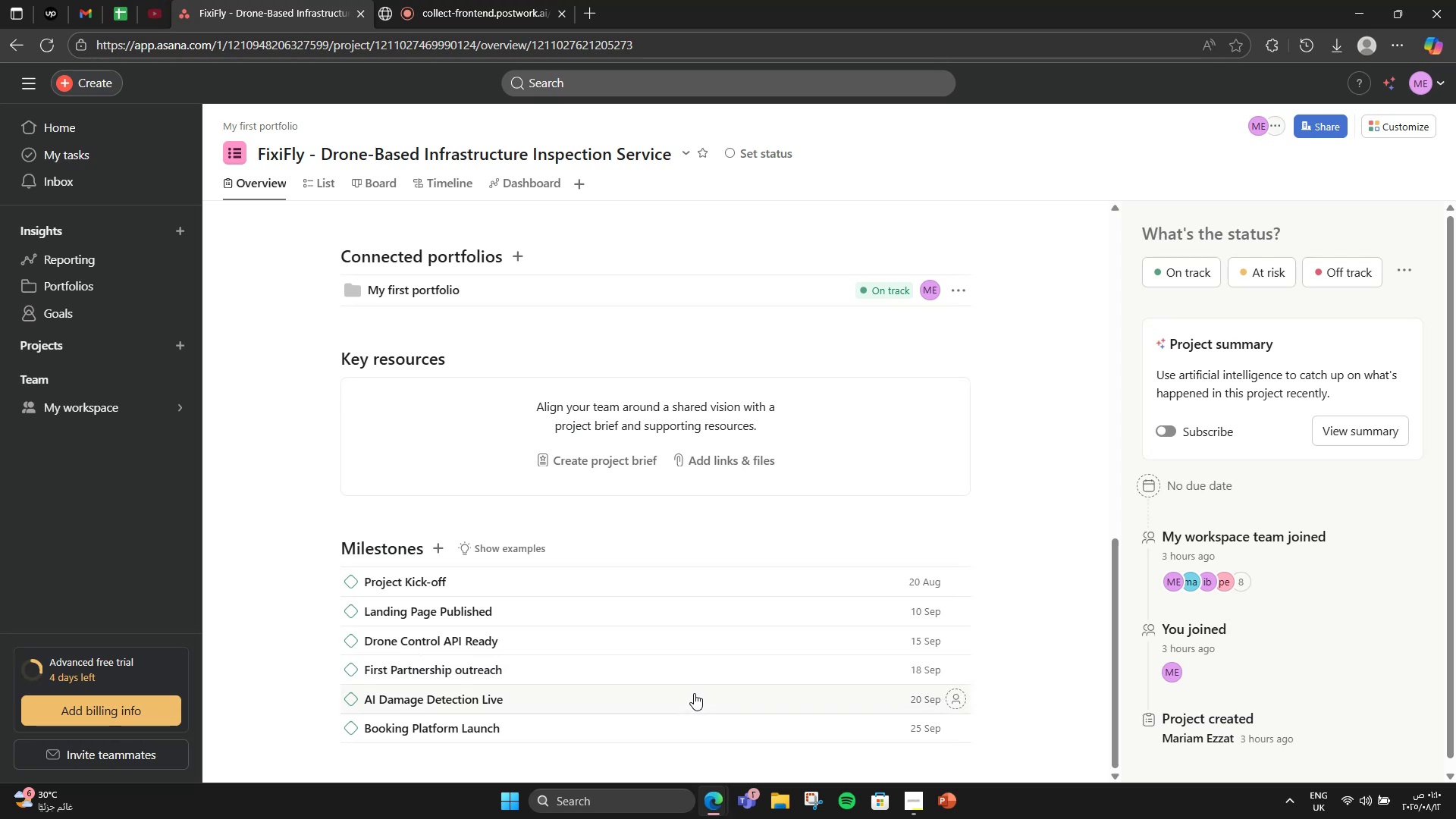 
wait(12.84)
 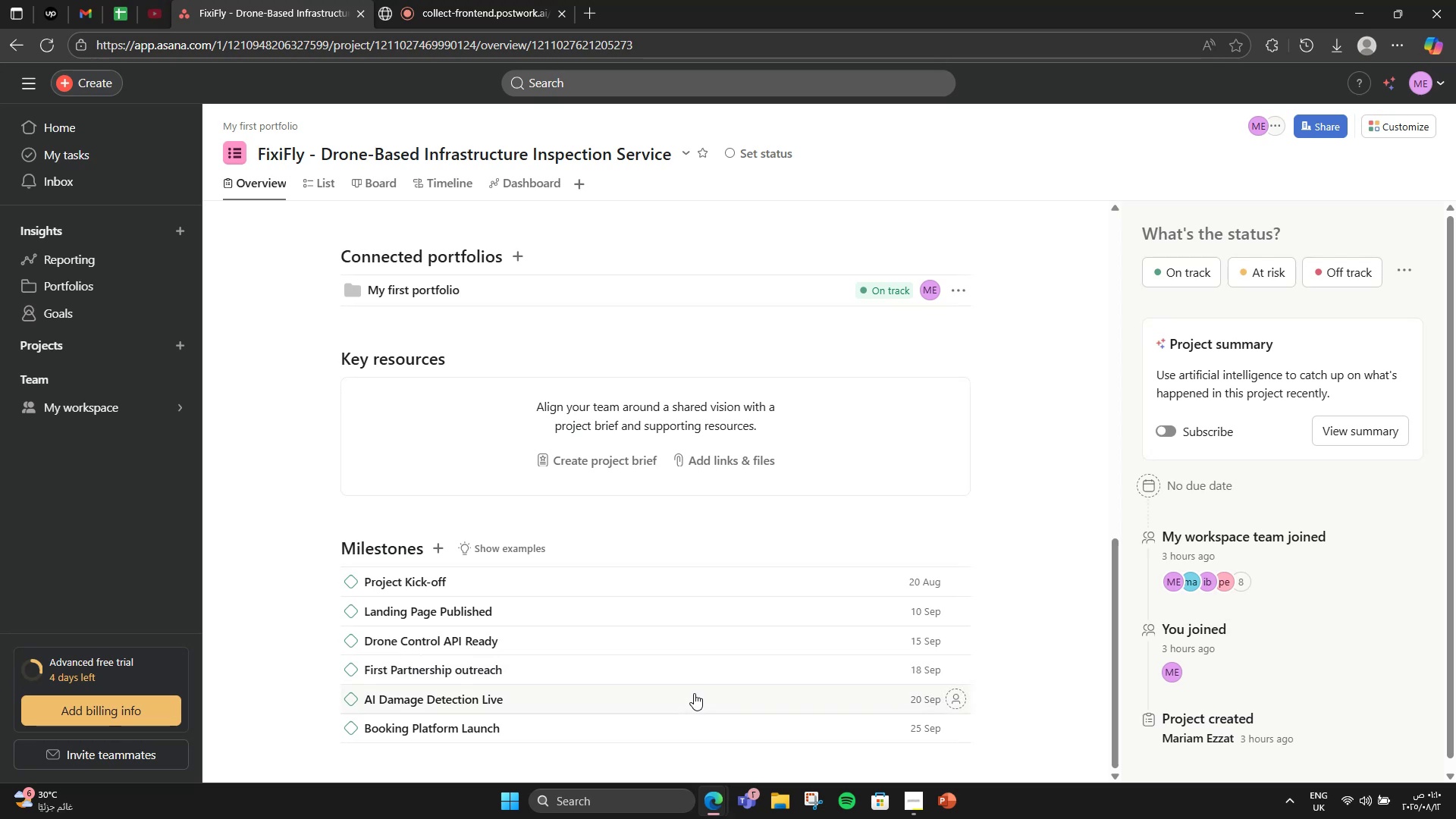 
left_click([435, 549])
 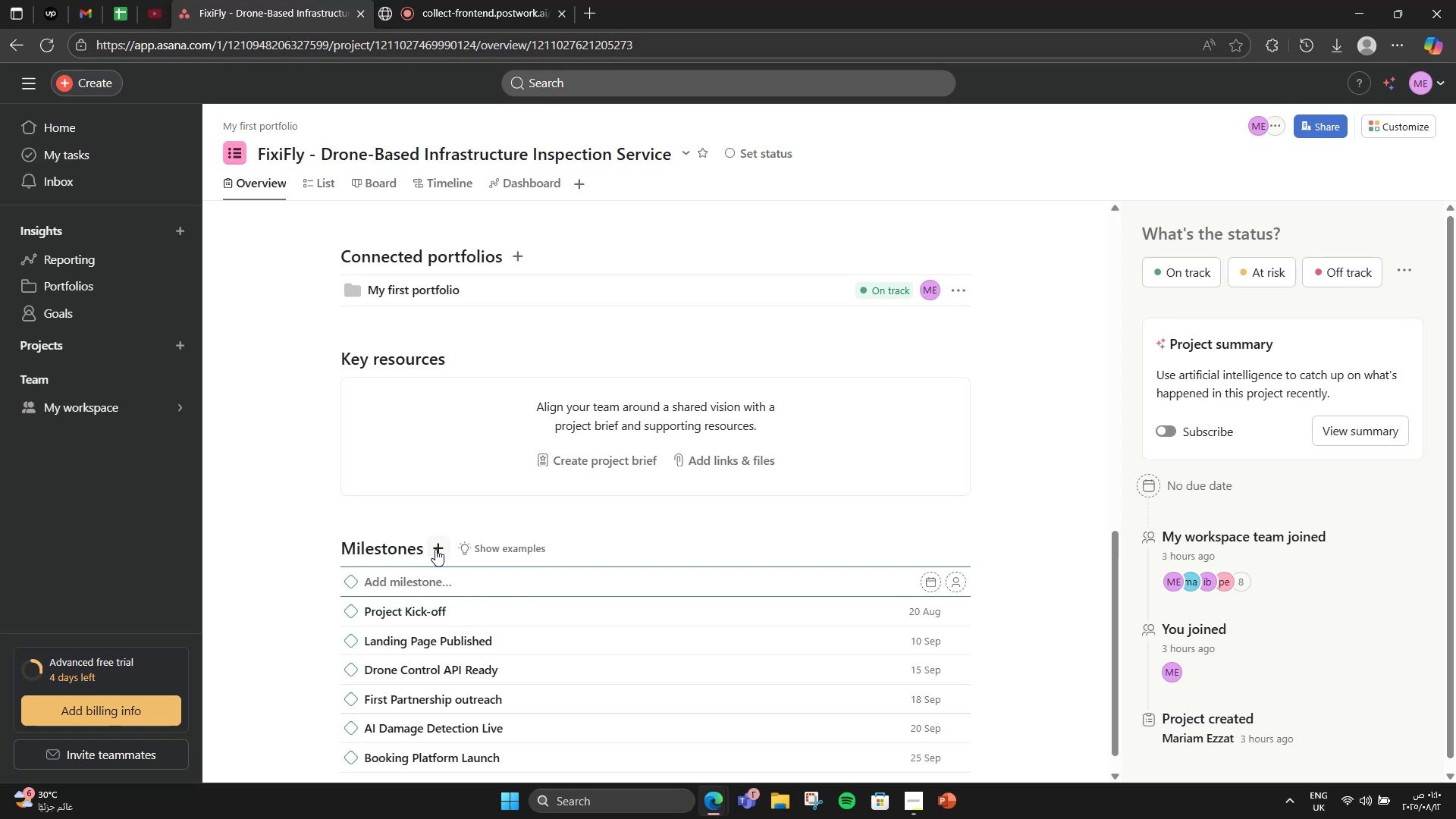 
type(Operationak)
key(Backspace)
type(l Launcgh)
key(Backspace)
key(Backspace)
type(h)
 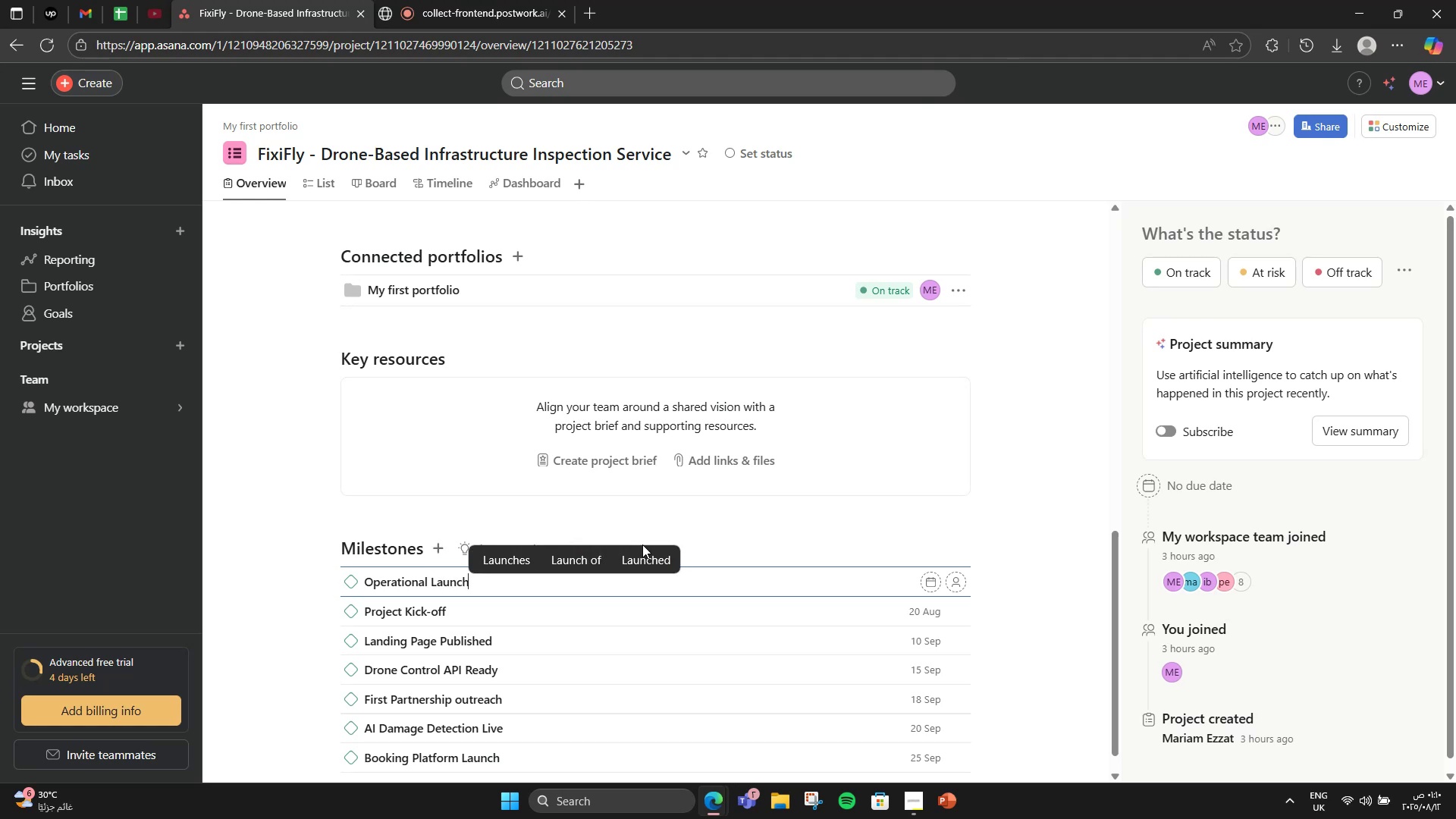 
wait(6.22)
 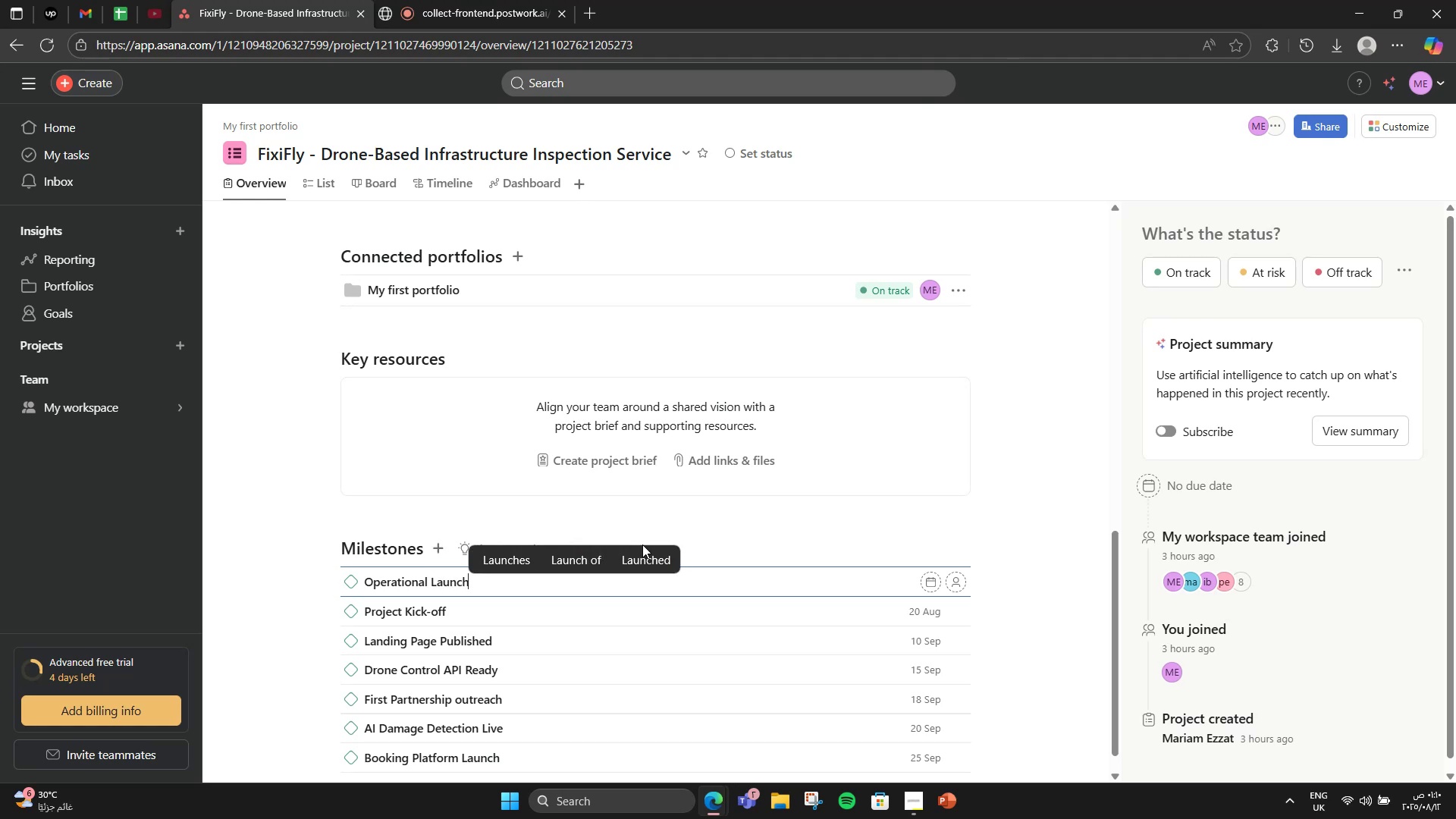 
left_click([445, 505])
 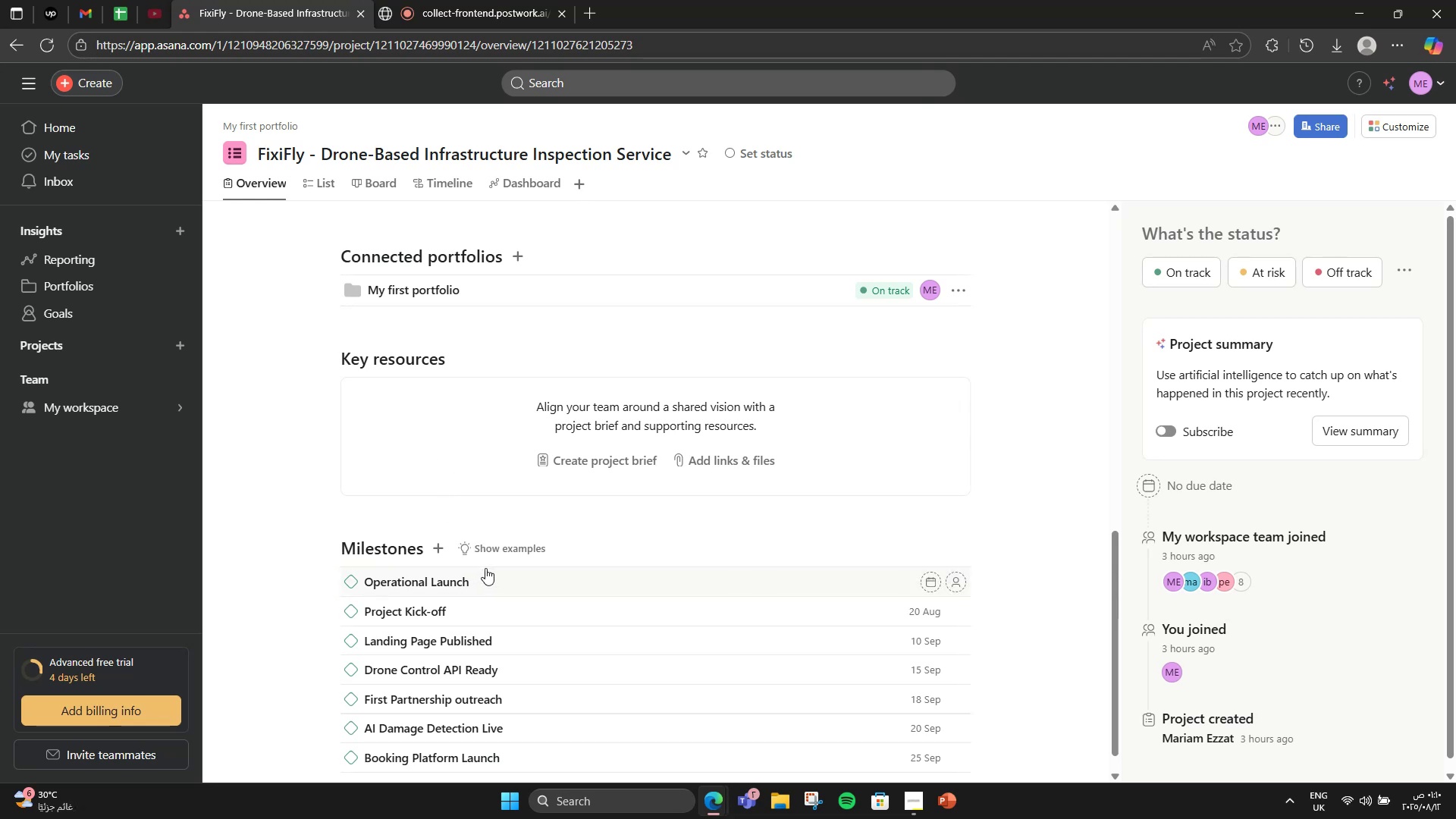 
left_click([485, 568])
 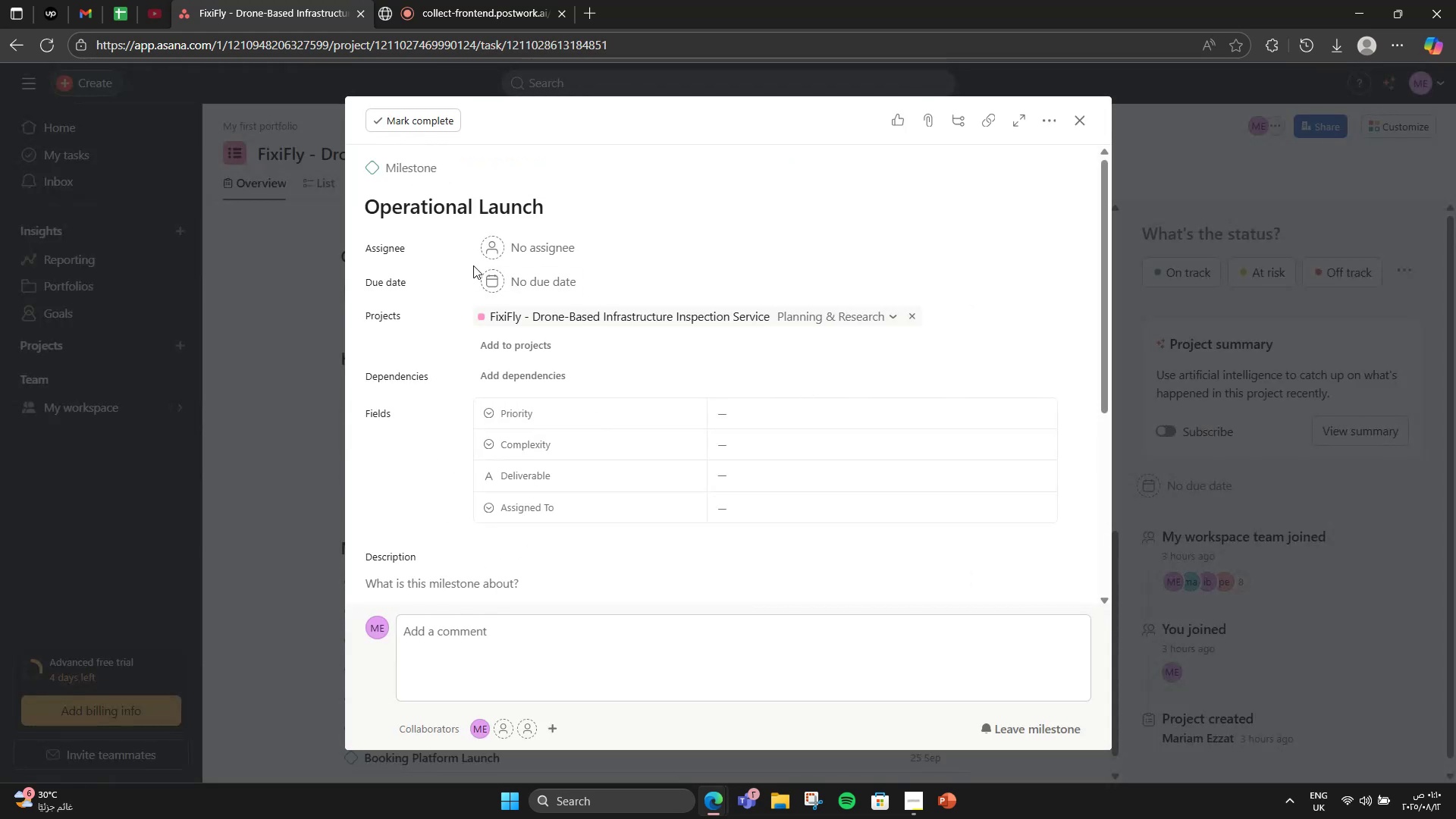 
left_click([520, 272])
 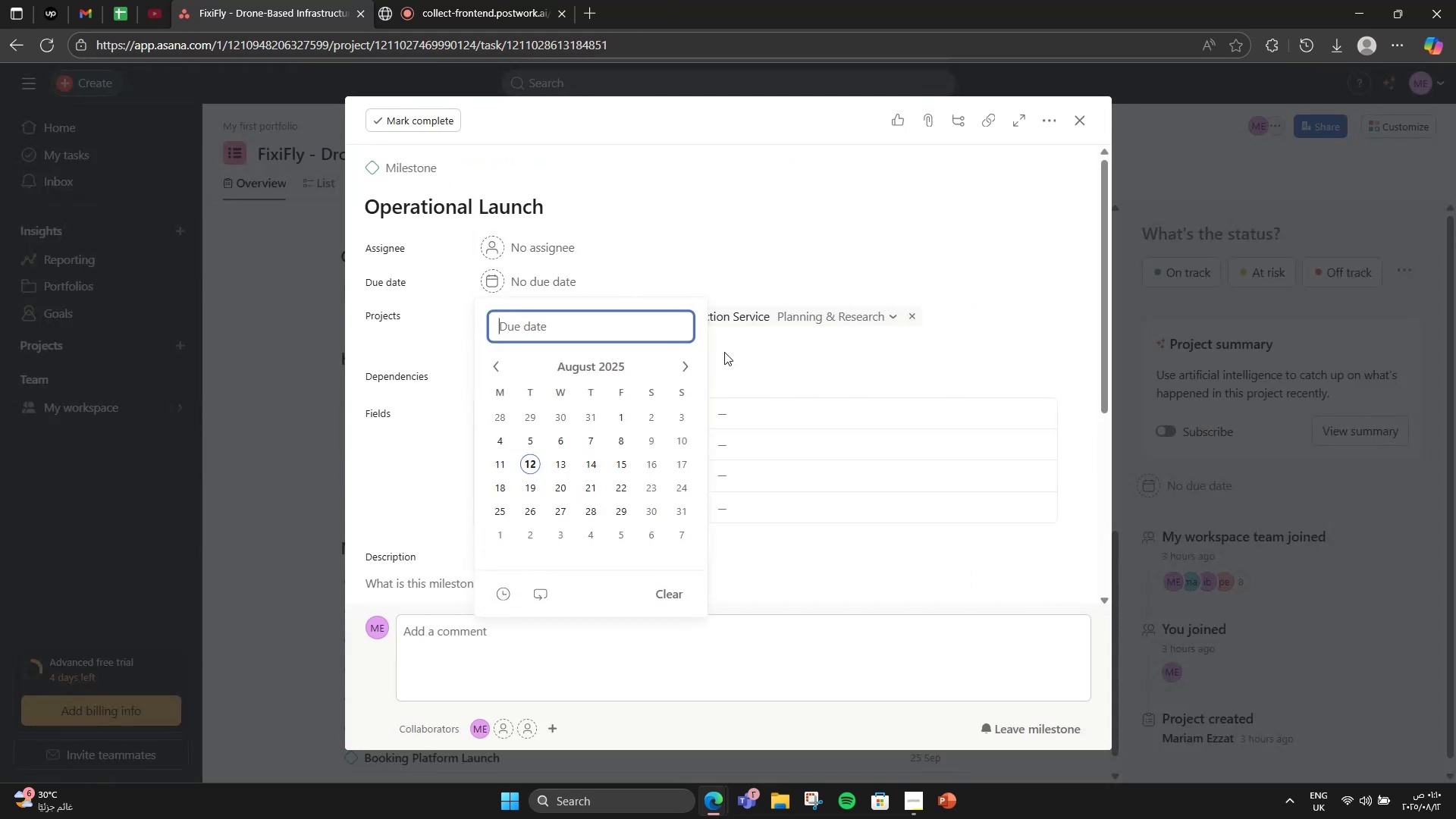 
left_click([685, 366])
 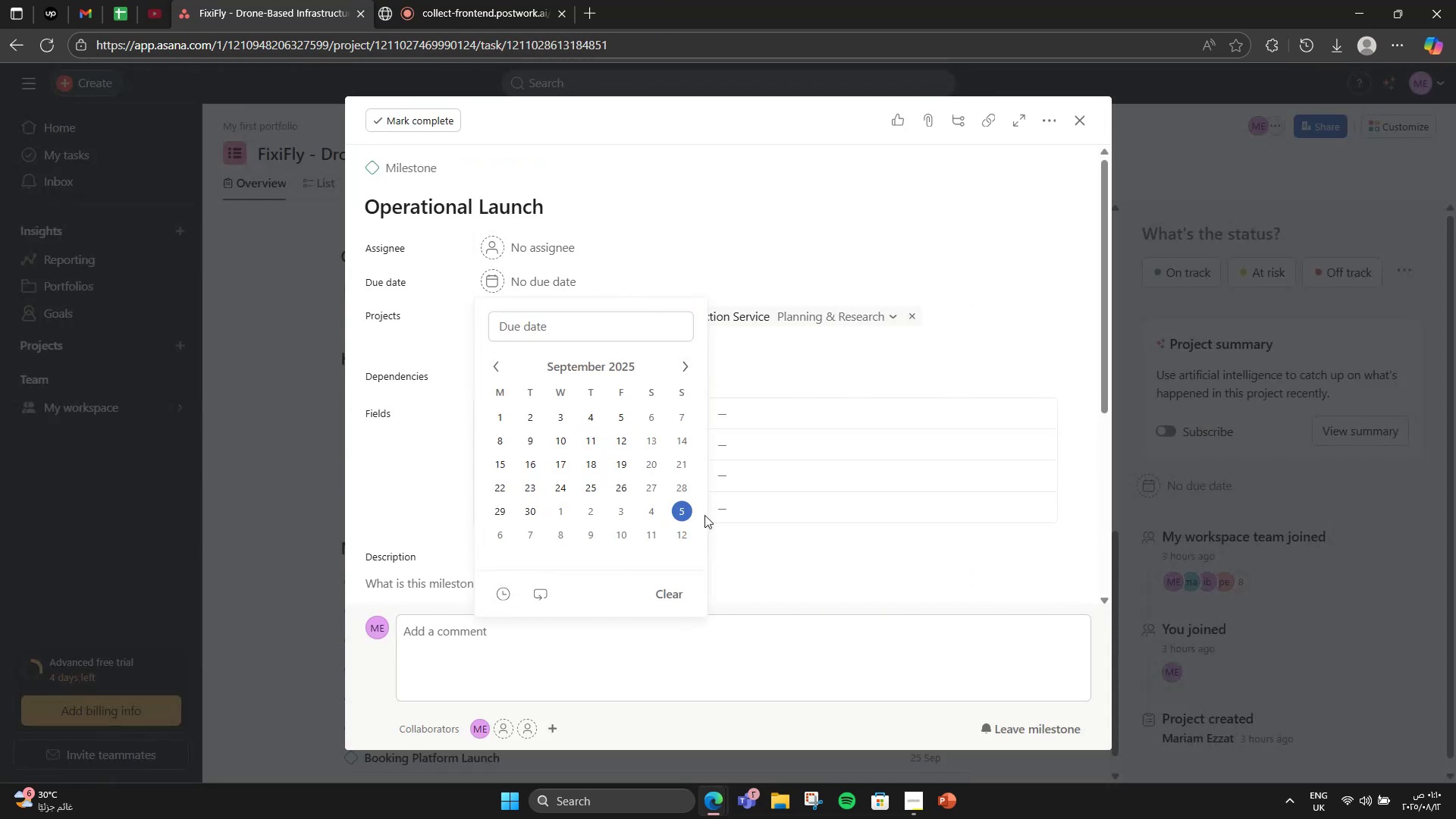 
left_click([679, 497])
 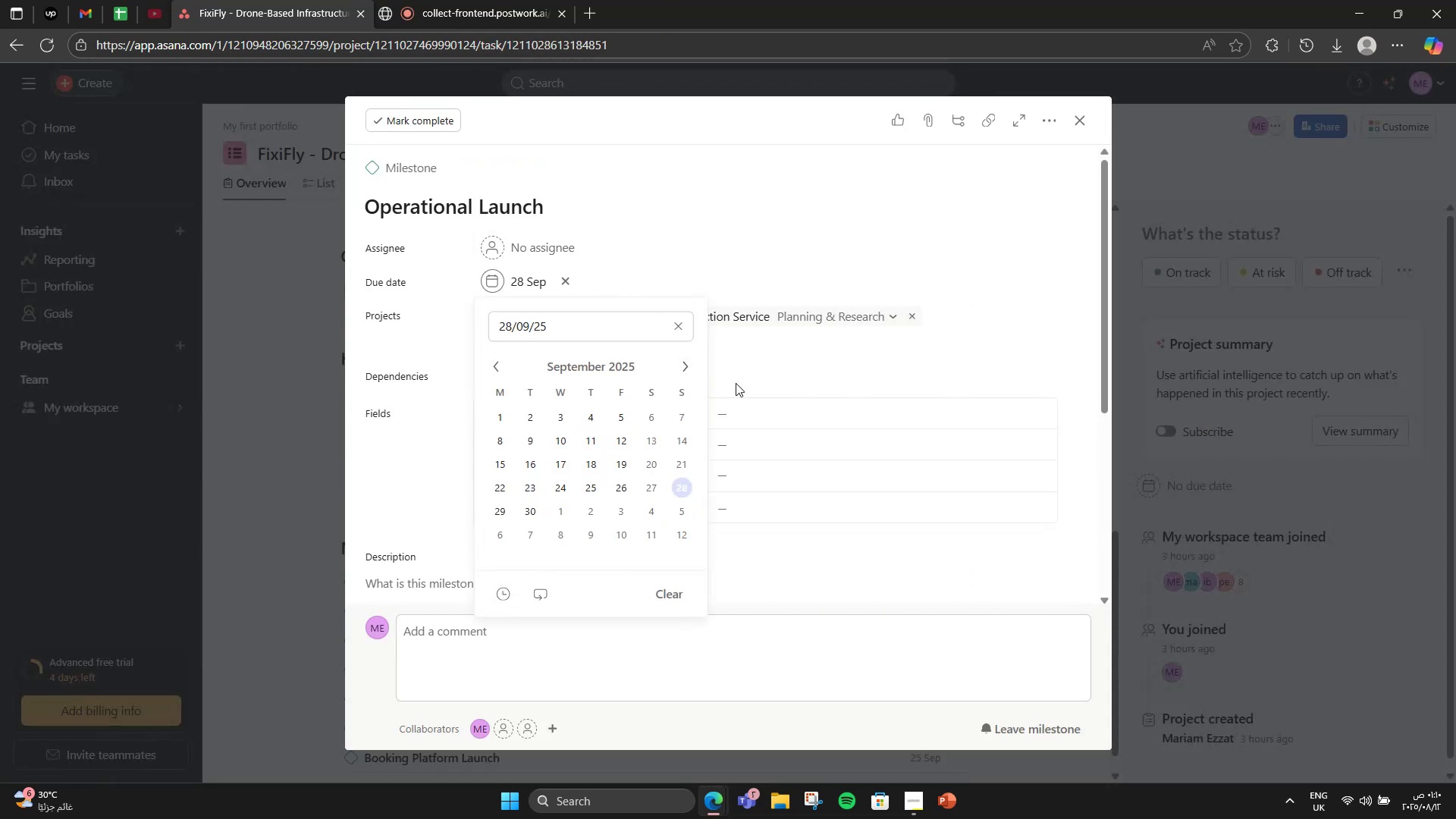 
left_click([737, 381])
 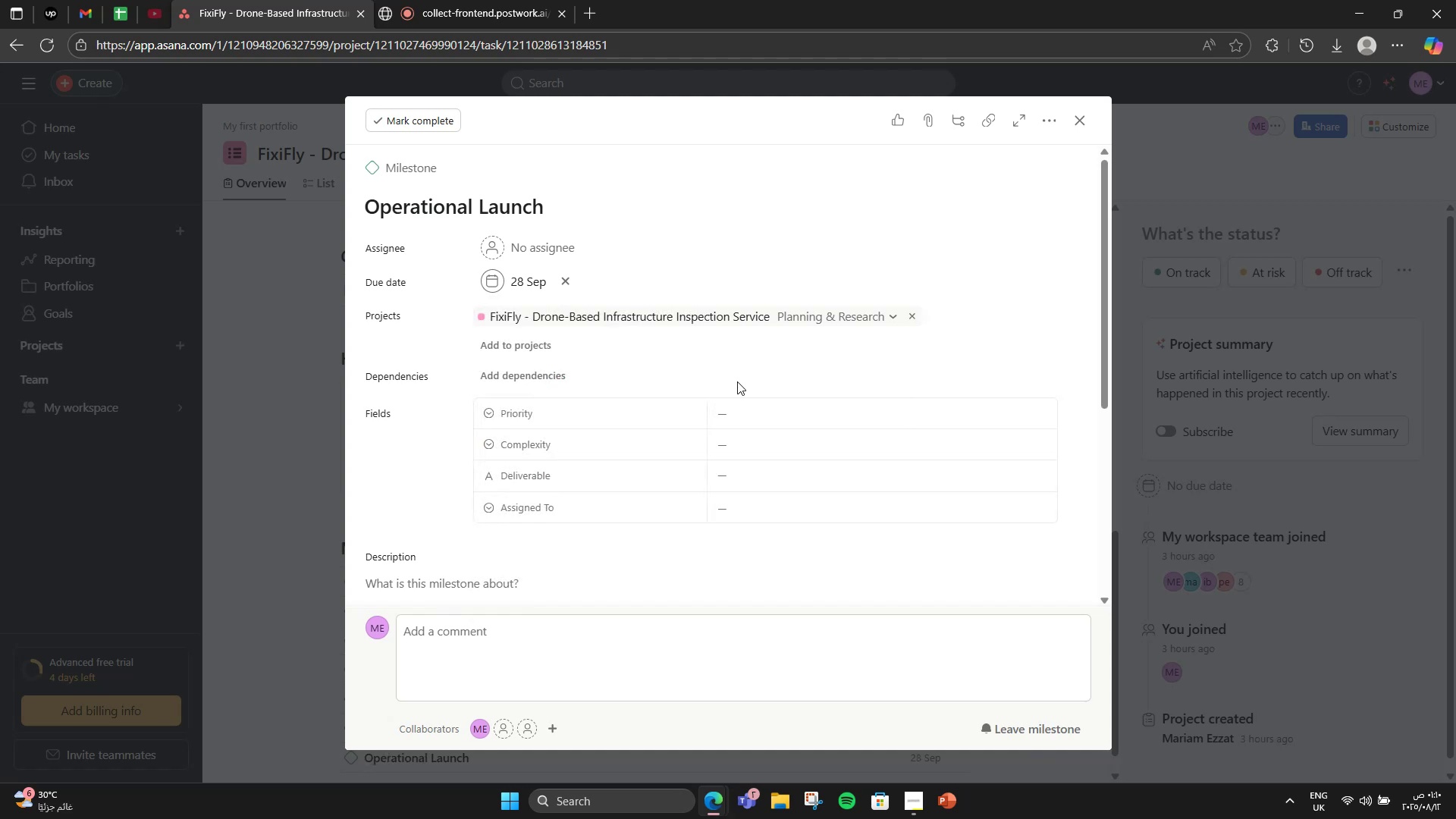 
scroll: coordinate [737, 381], scroll_direction: down, amount: 1.0
 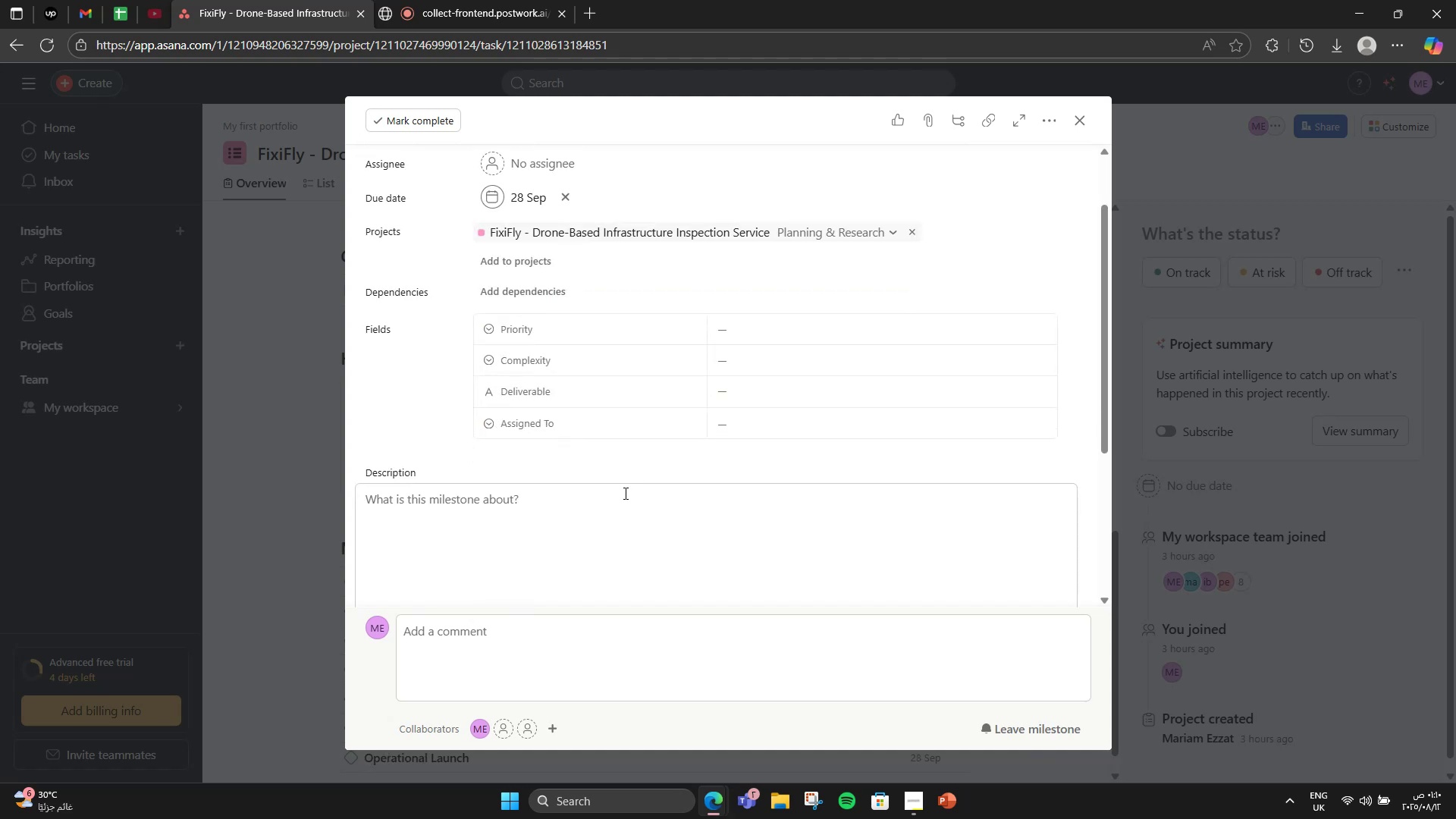 
left_click([620, 496])
 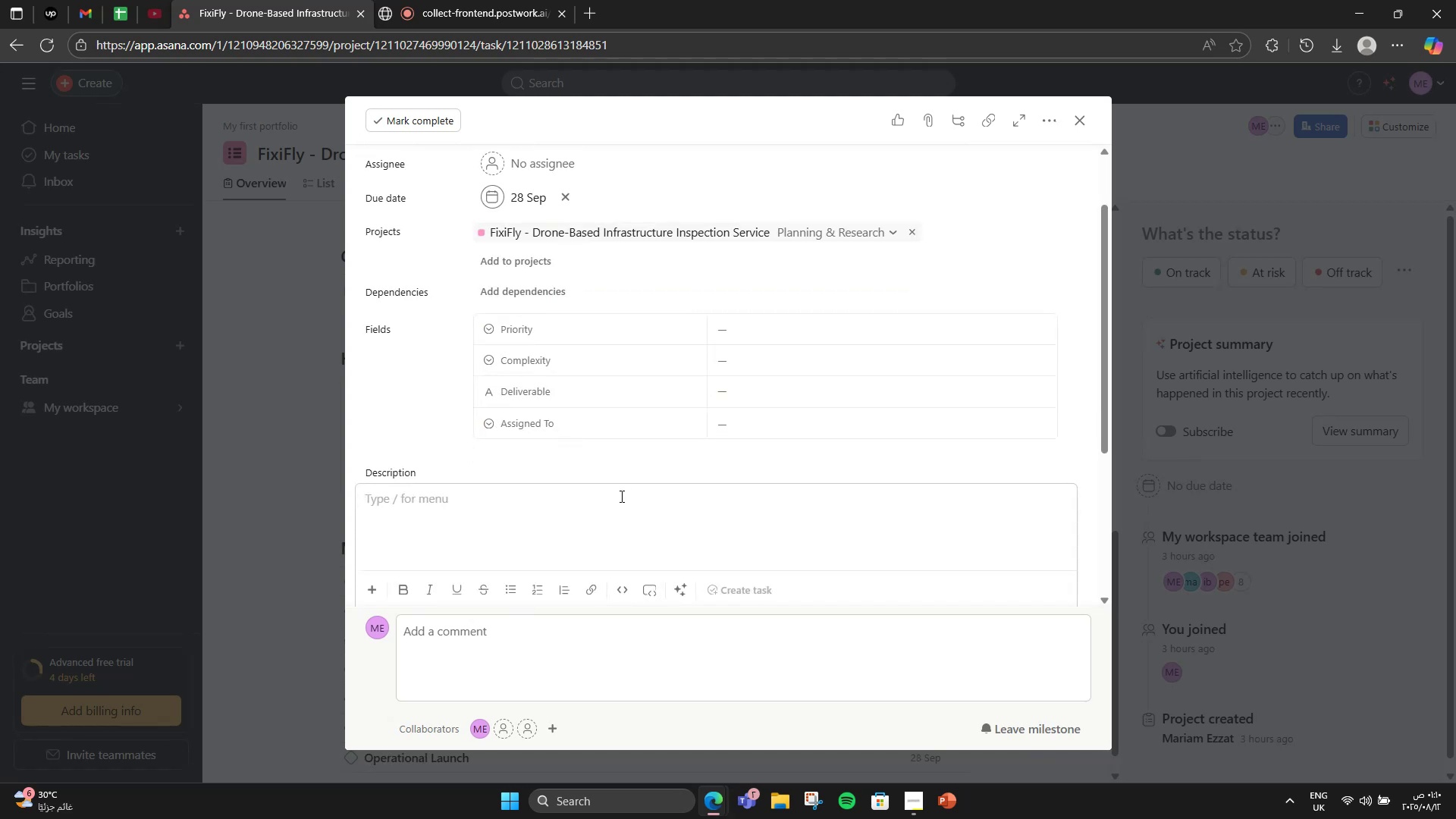 
type(Fiirst)
key(Backspace)
key(Backspace)
key(Backspace)
key(Backspace)
type(rst )
 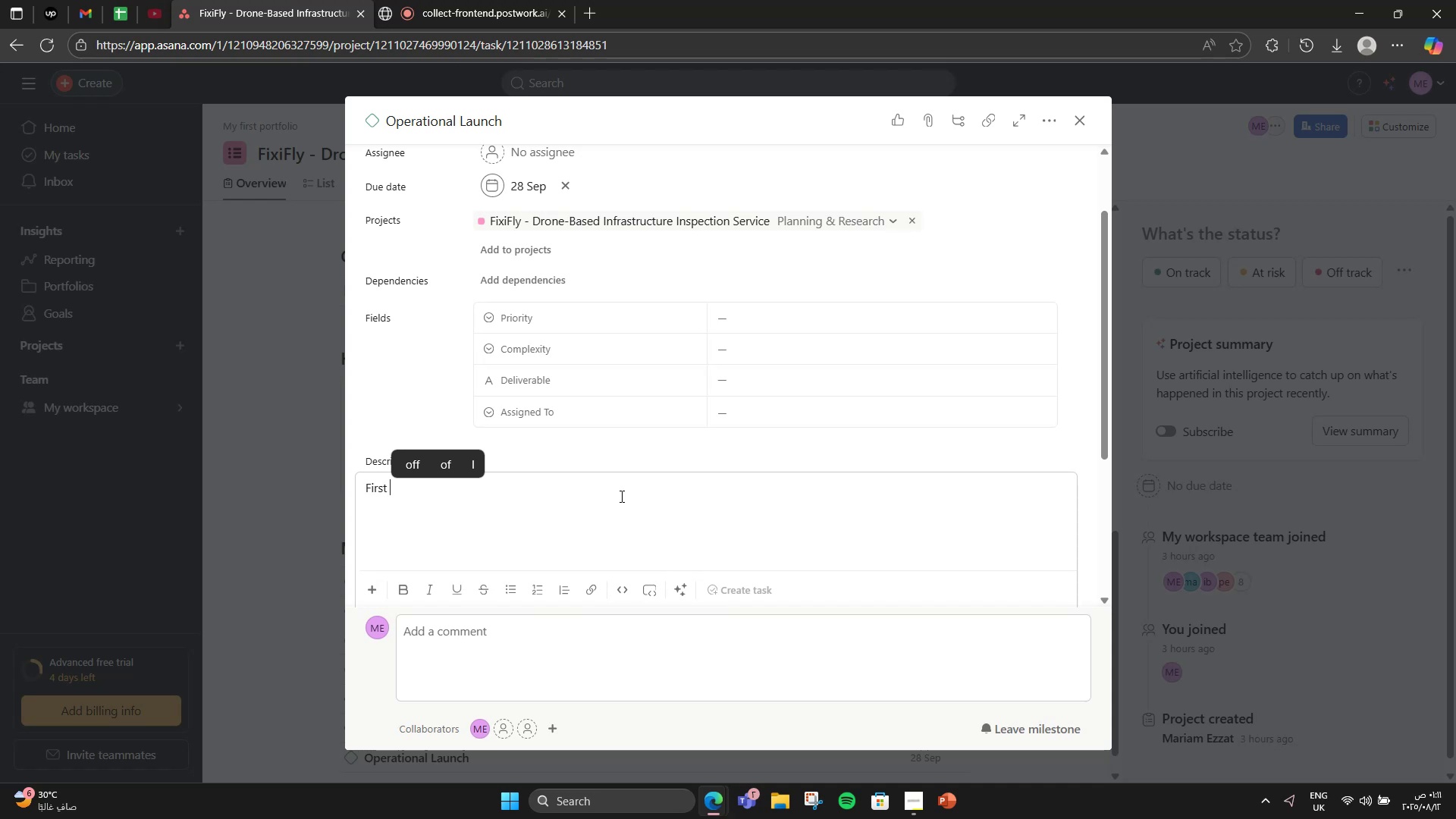 
wait(6.28)
 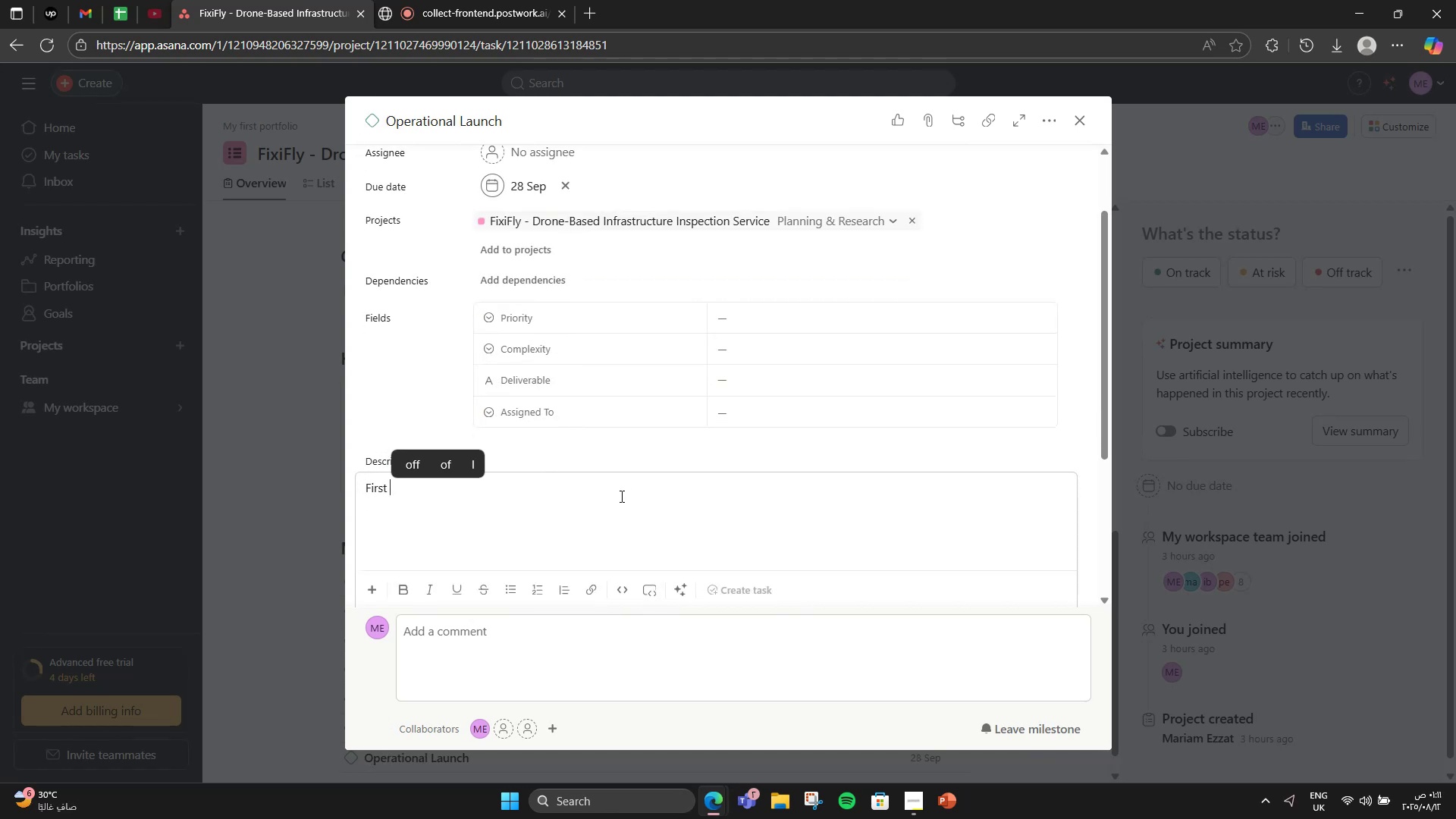 
type(live drone inspection completed for a paying )
 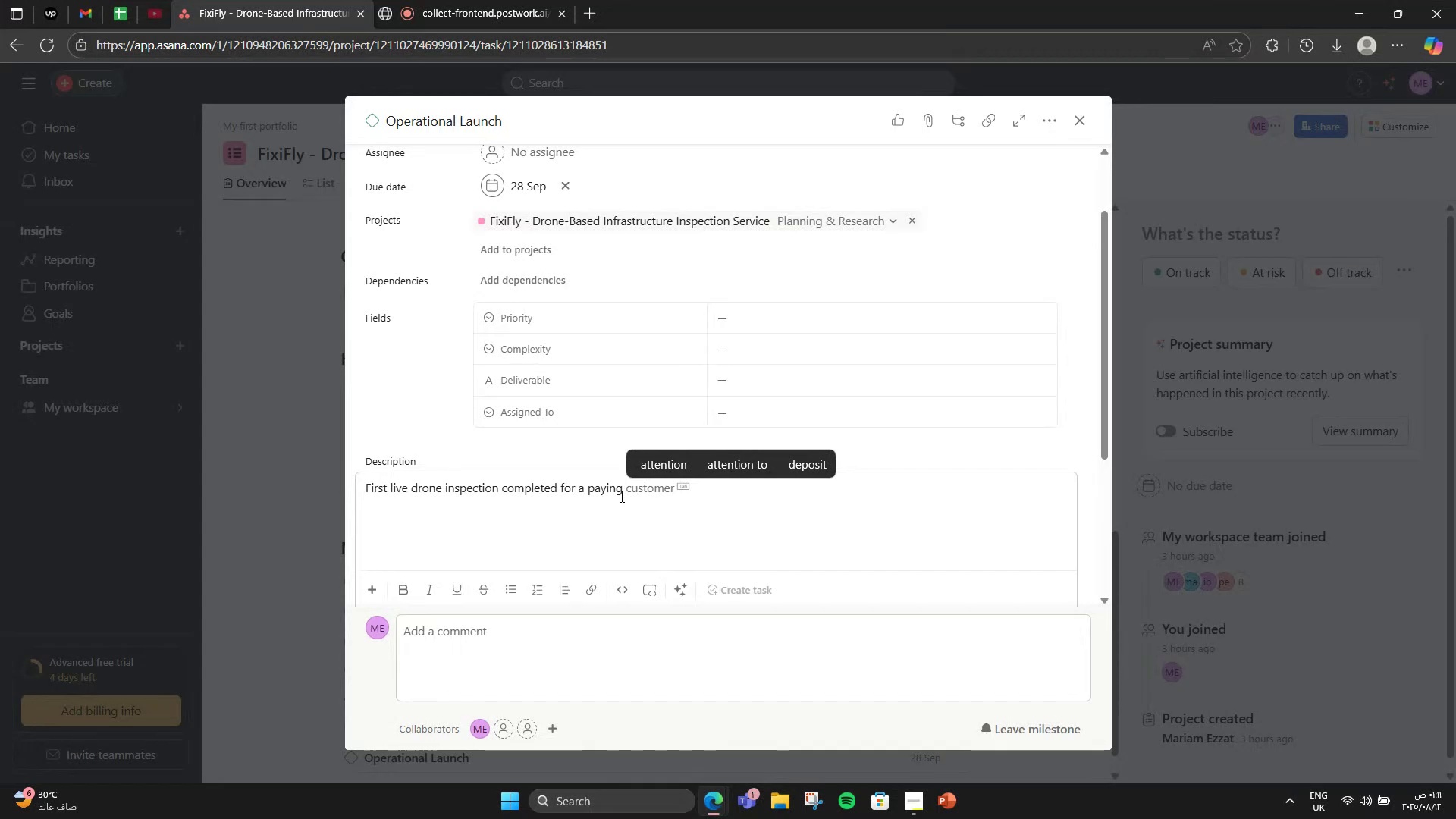 
wait(6.42)
 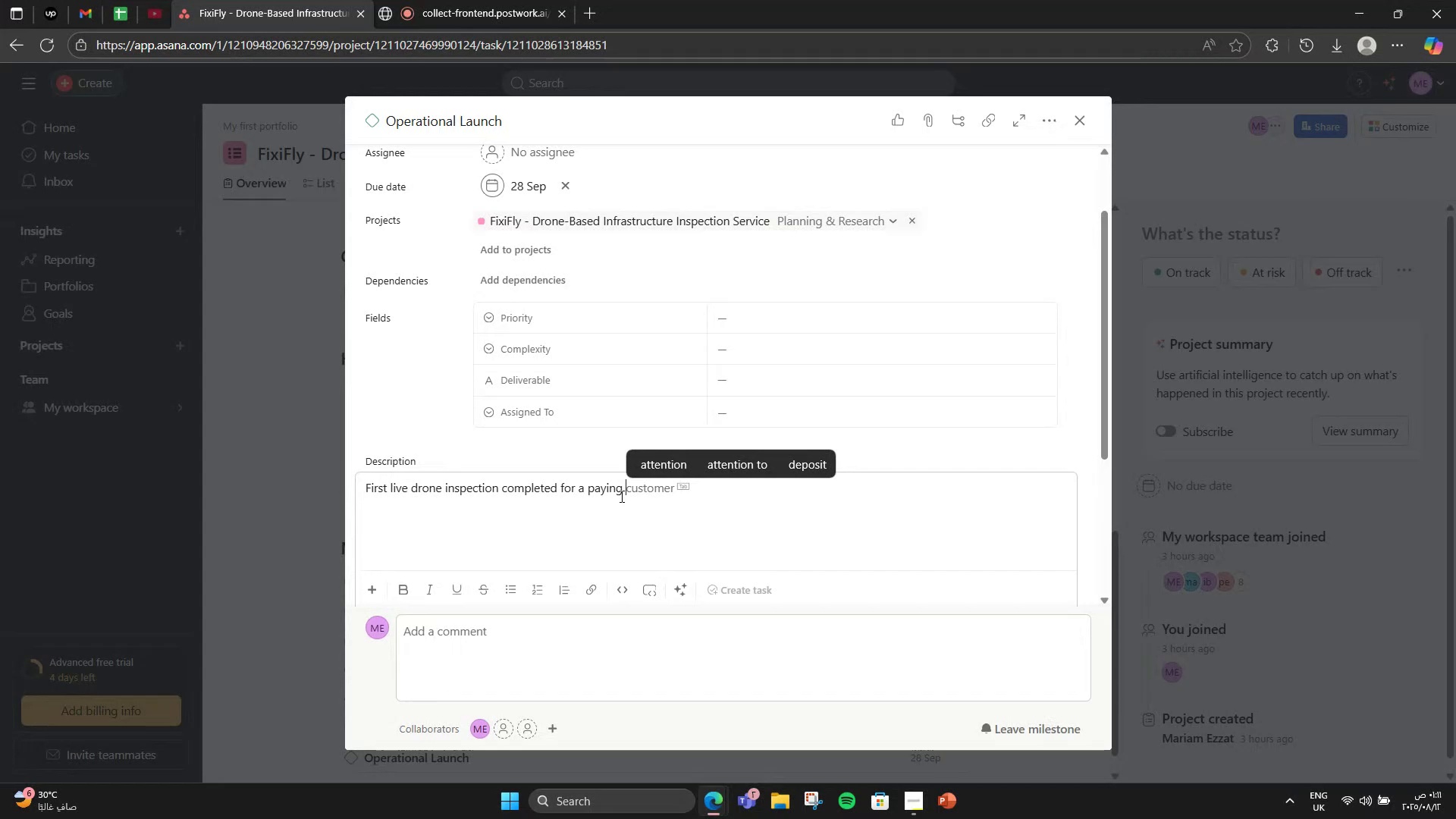 
type(client.)
 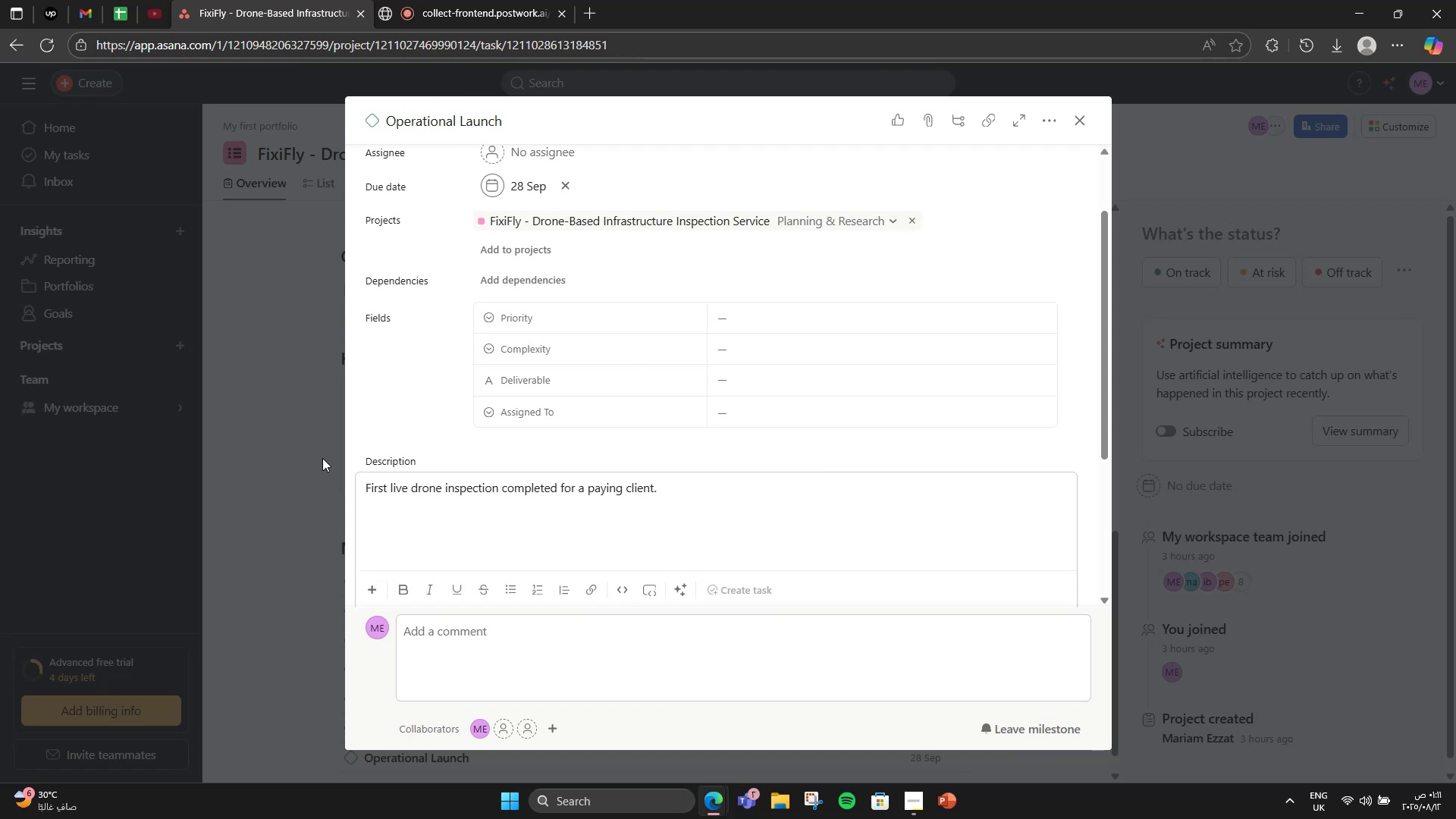 
scroll: coordinate [326, 458], scroll_direction: up, amount: 2.0
 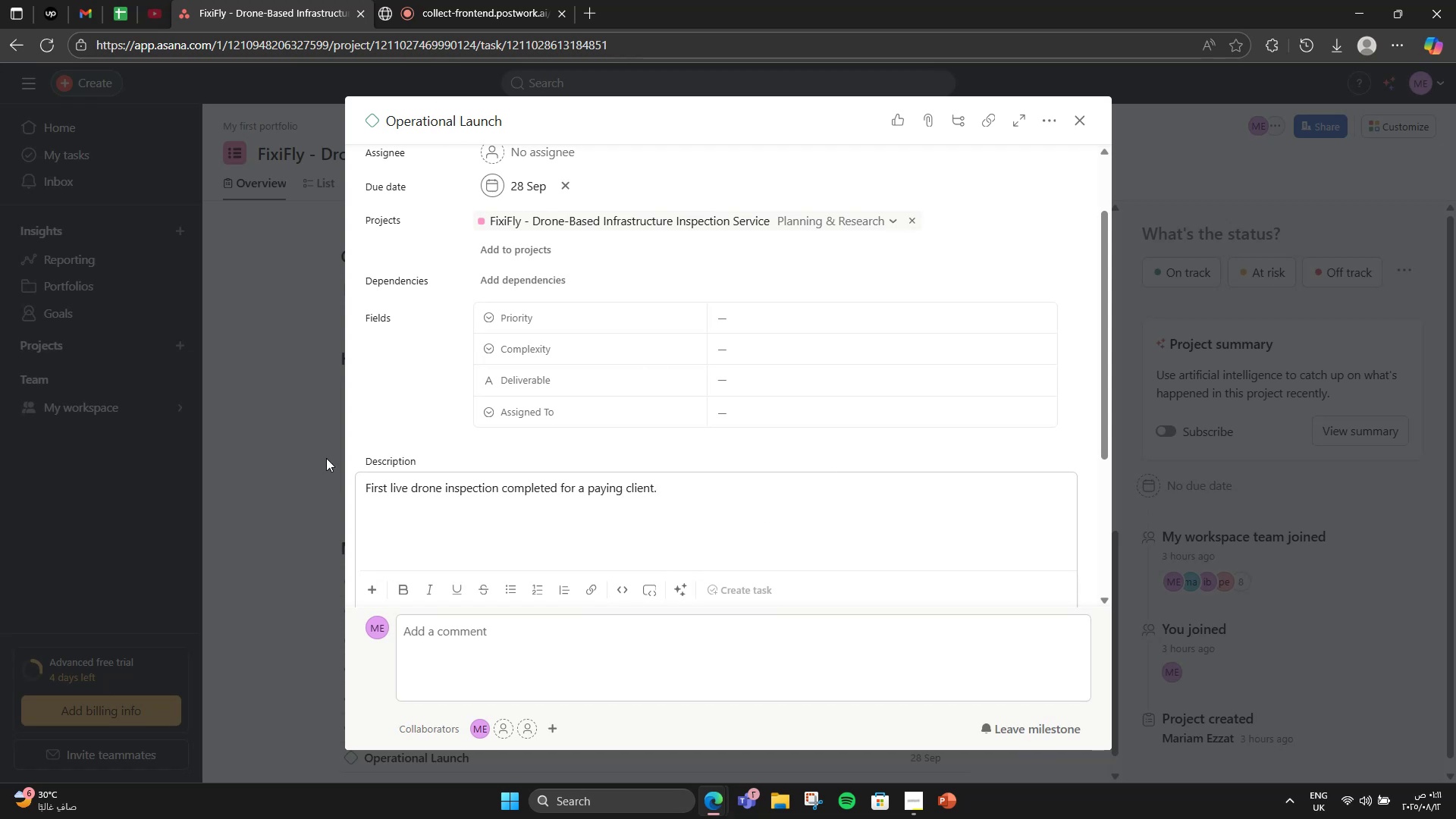 
scroll: coordinate [488, 482], scroll_direction: down, amount: 9.0
 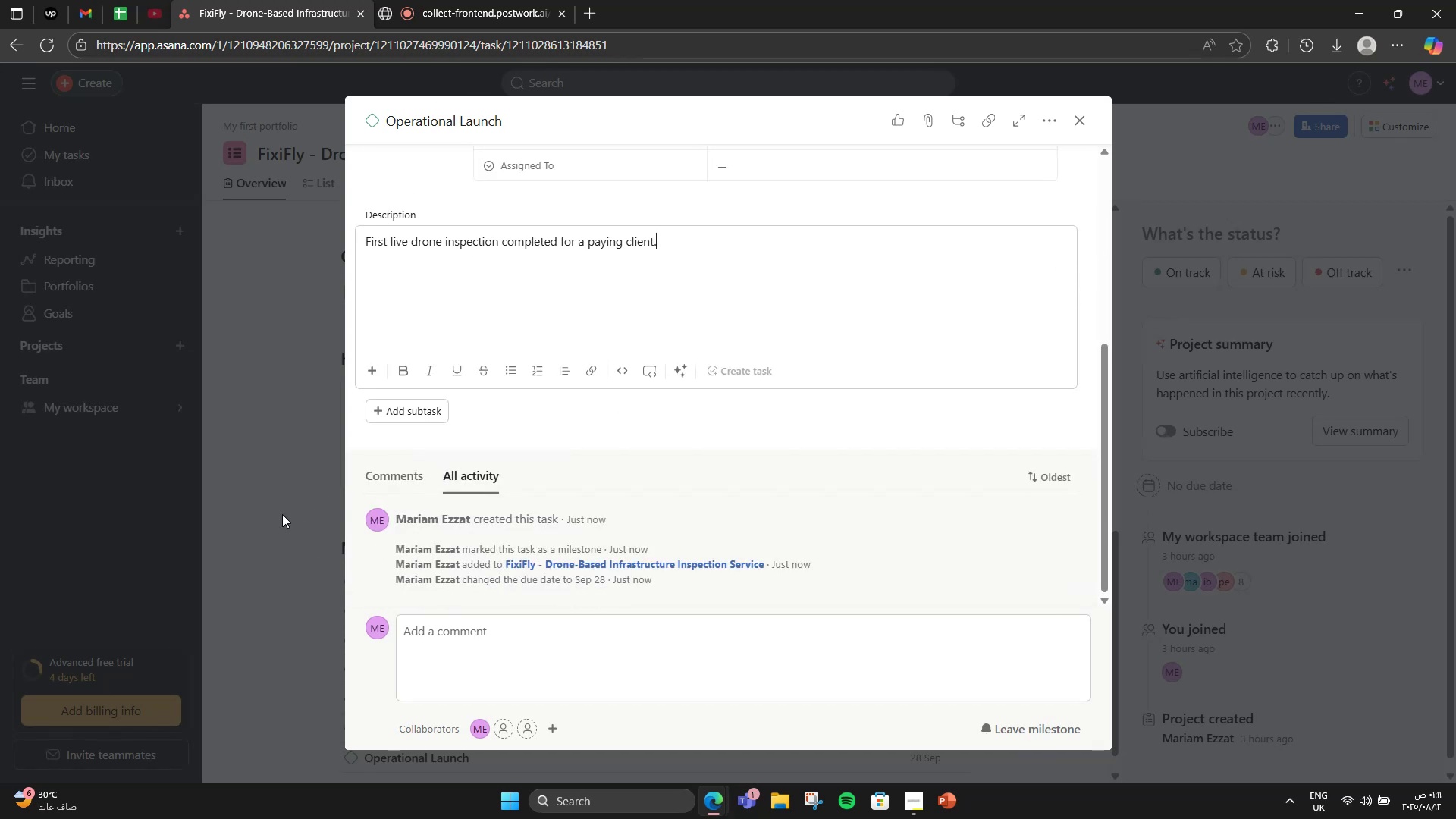 
left_click([282, 514])
 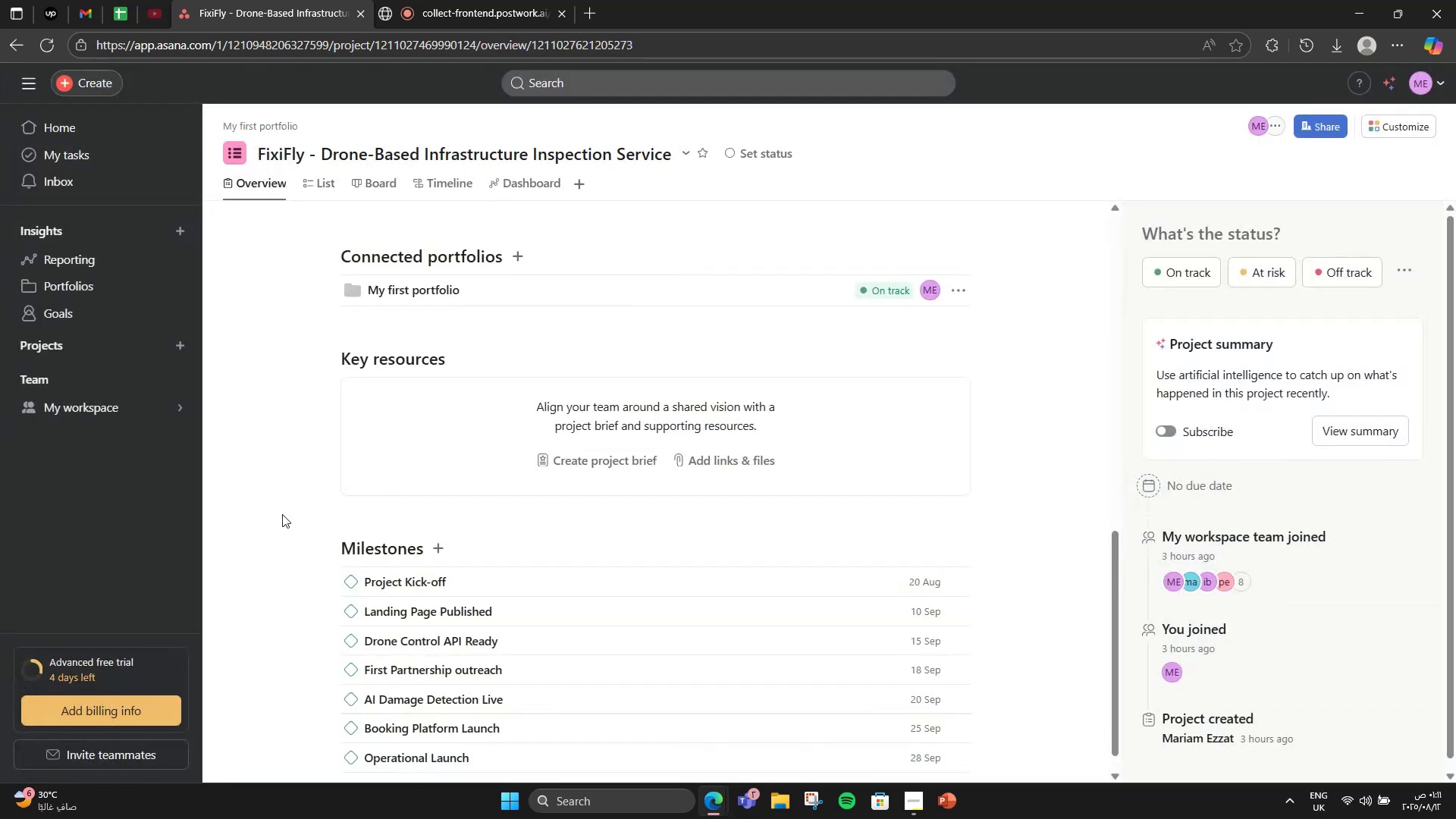 
scroll: coordinate [704, 484], scroll_direction: down, amount: 5.0
 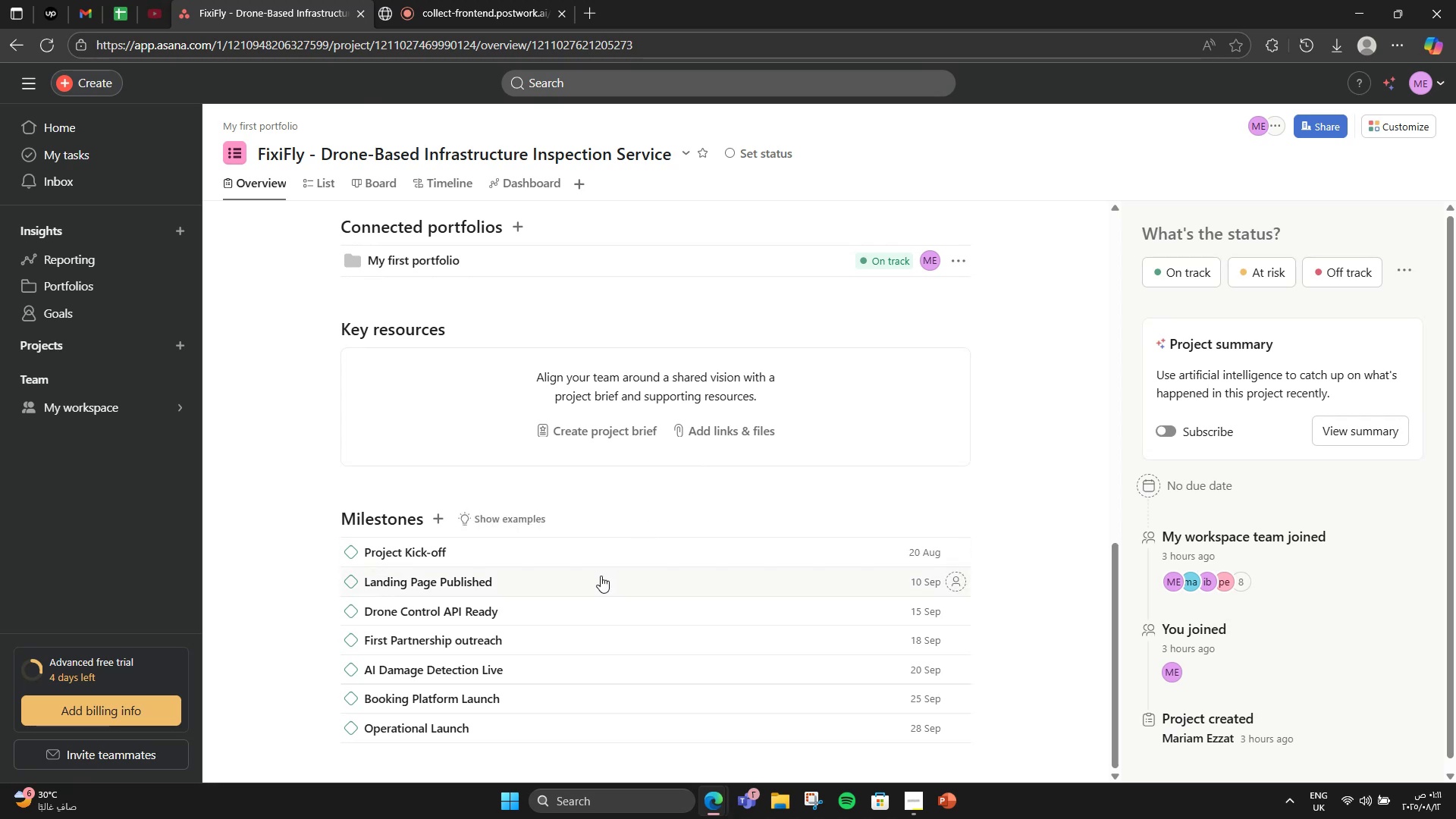 
scroll: coordinate [510, 448], scroll_direction: up, amount: 12.0
 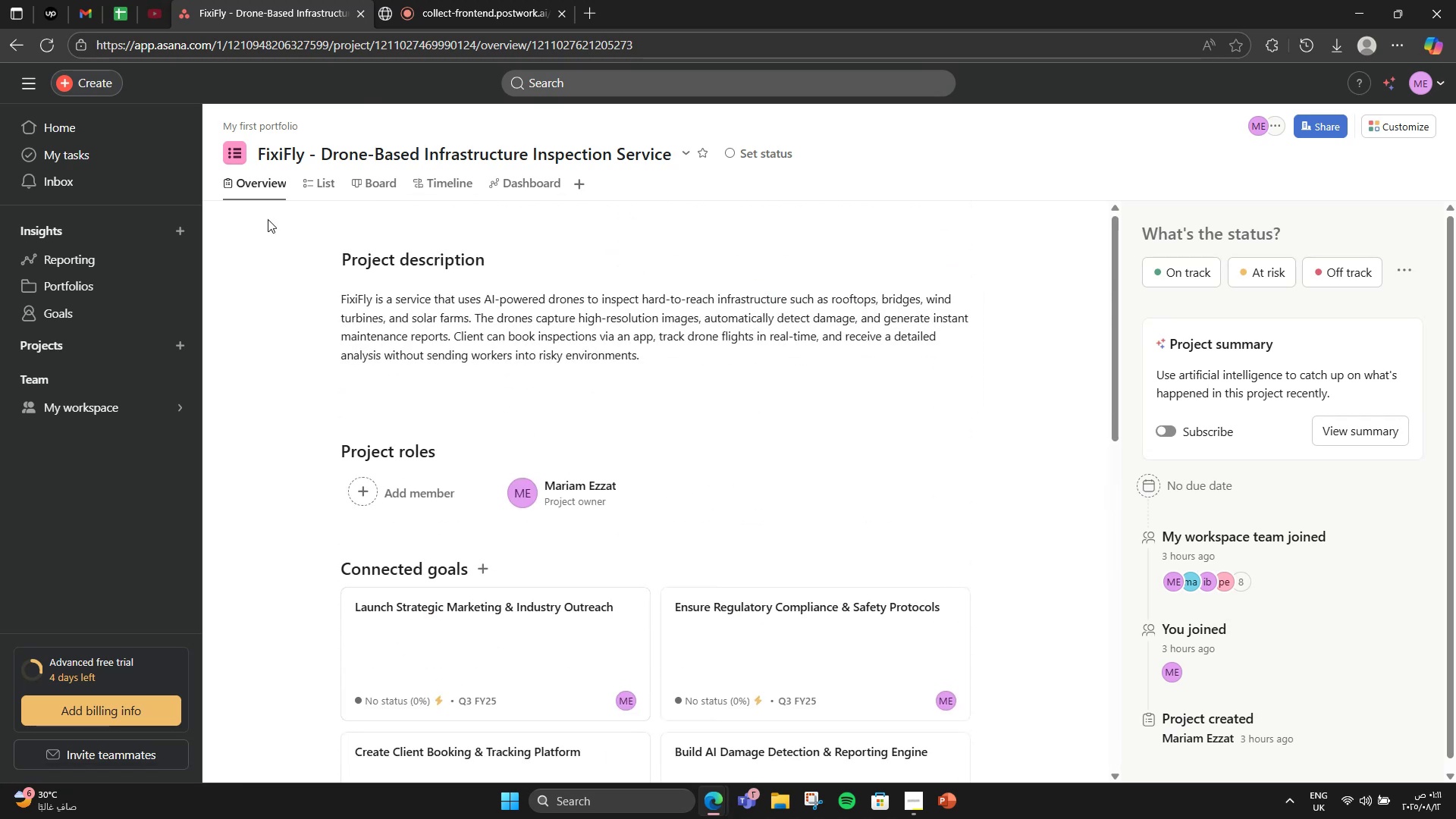 
left_click([318, 193])
 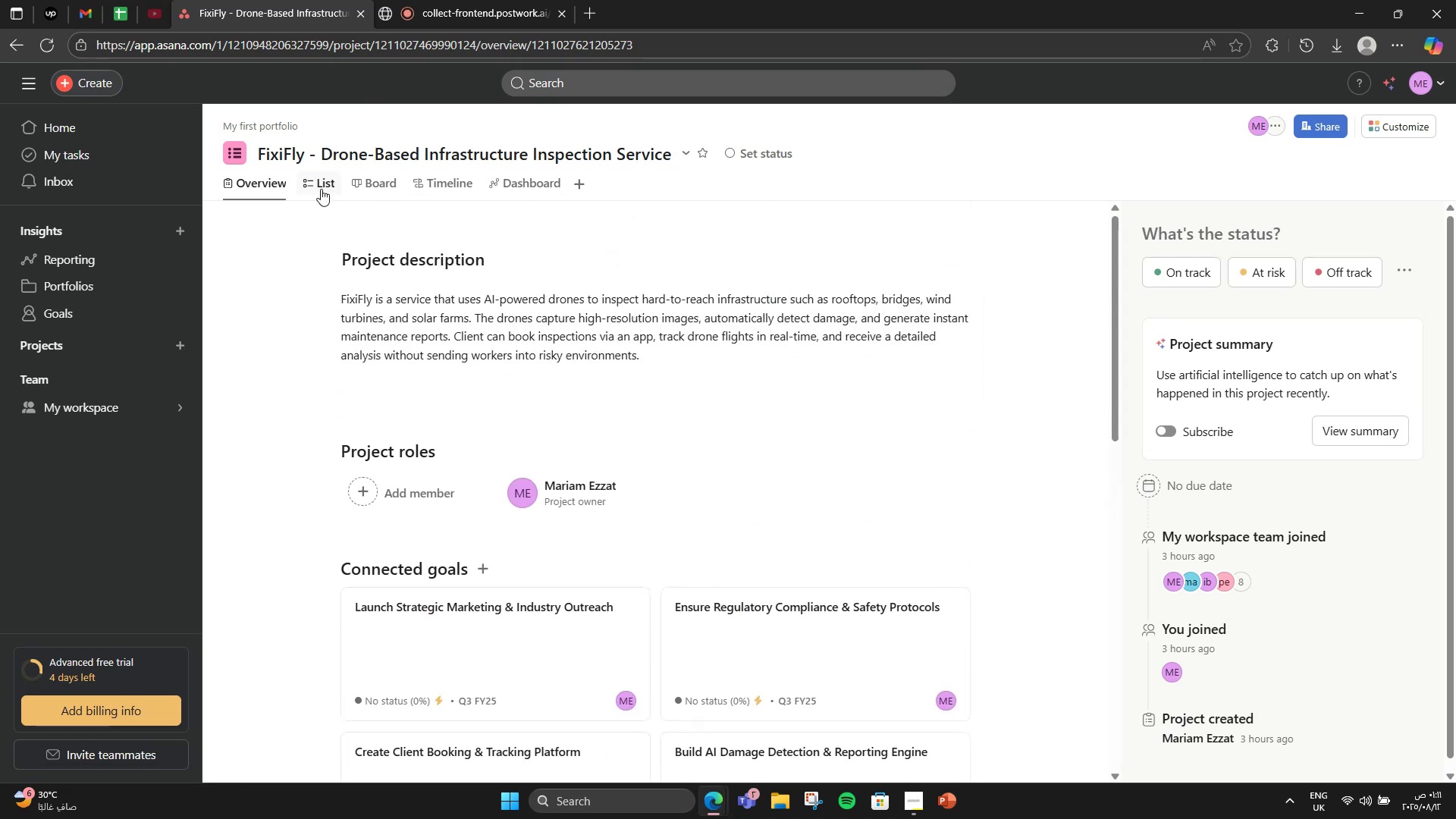 
left_click([322, 180])
 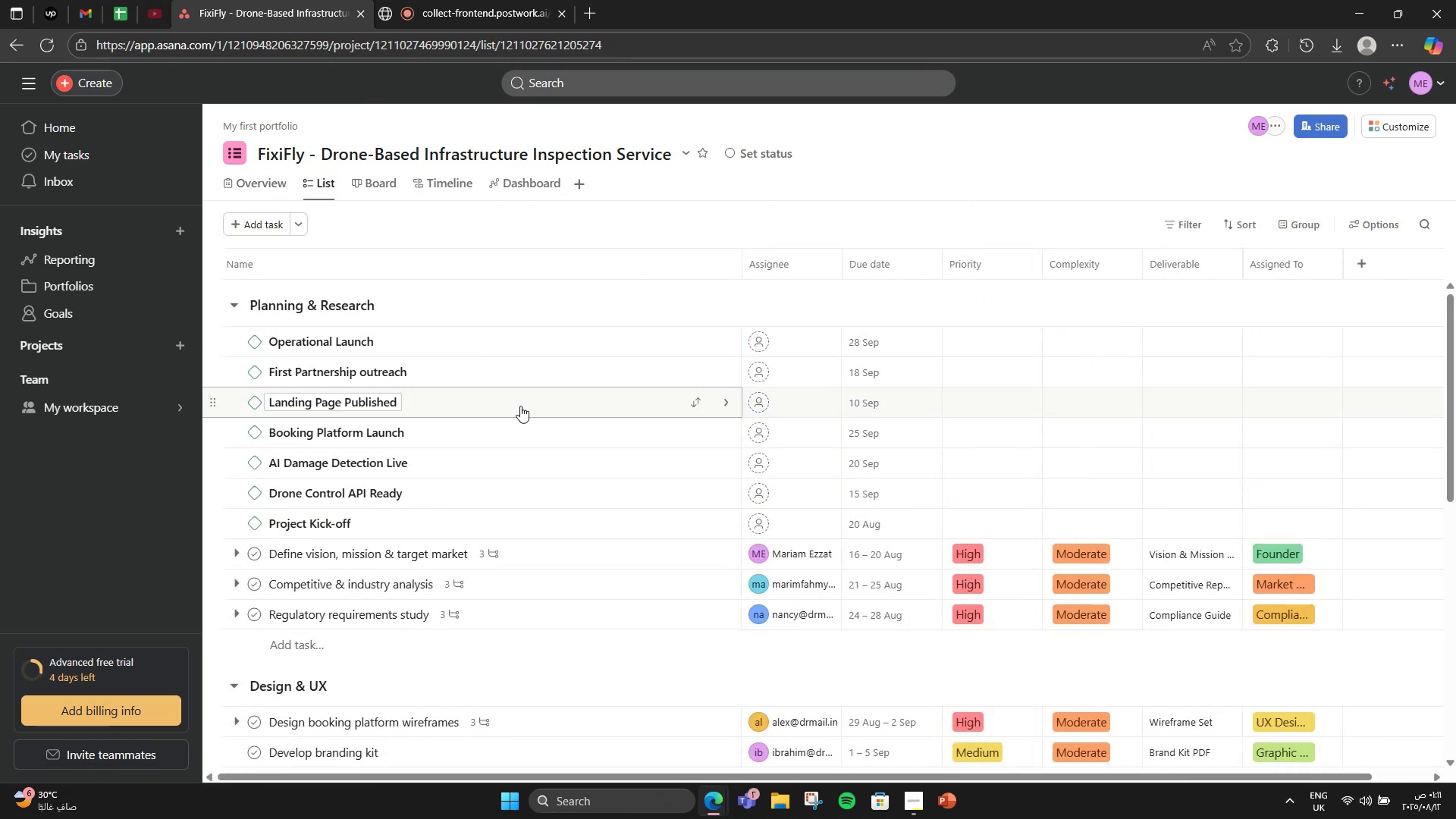 
scroll: coordinate [520, 406], scroll_direction: down, amount: 3.0
 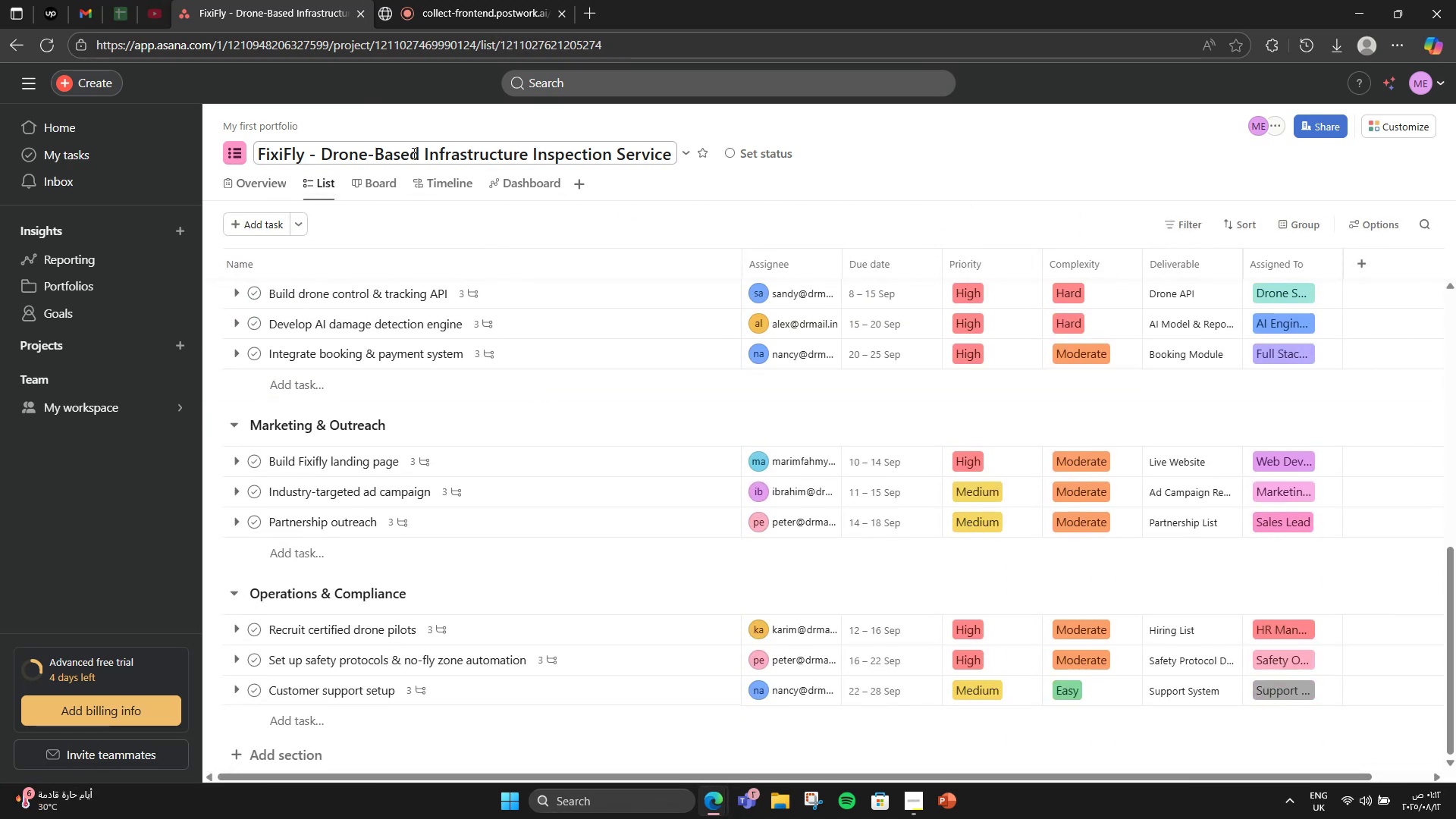 
left_click([422, 180])
 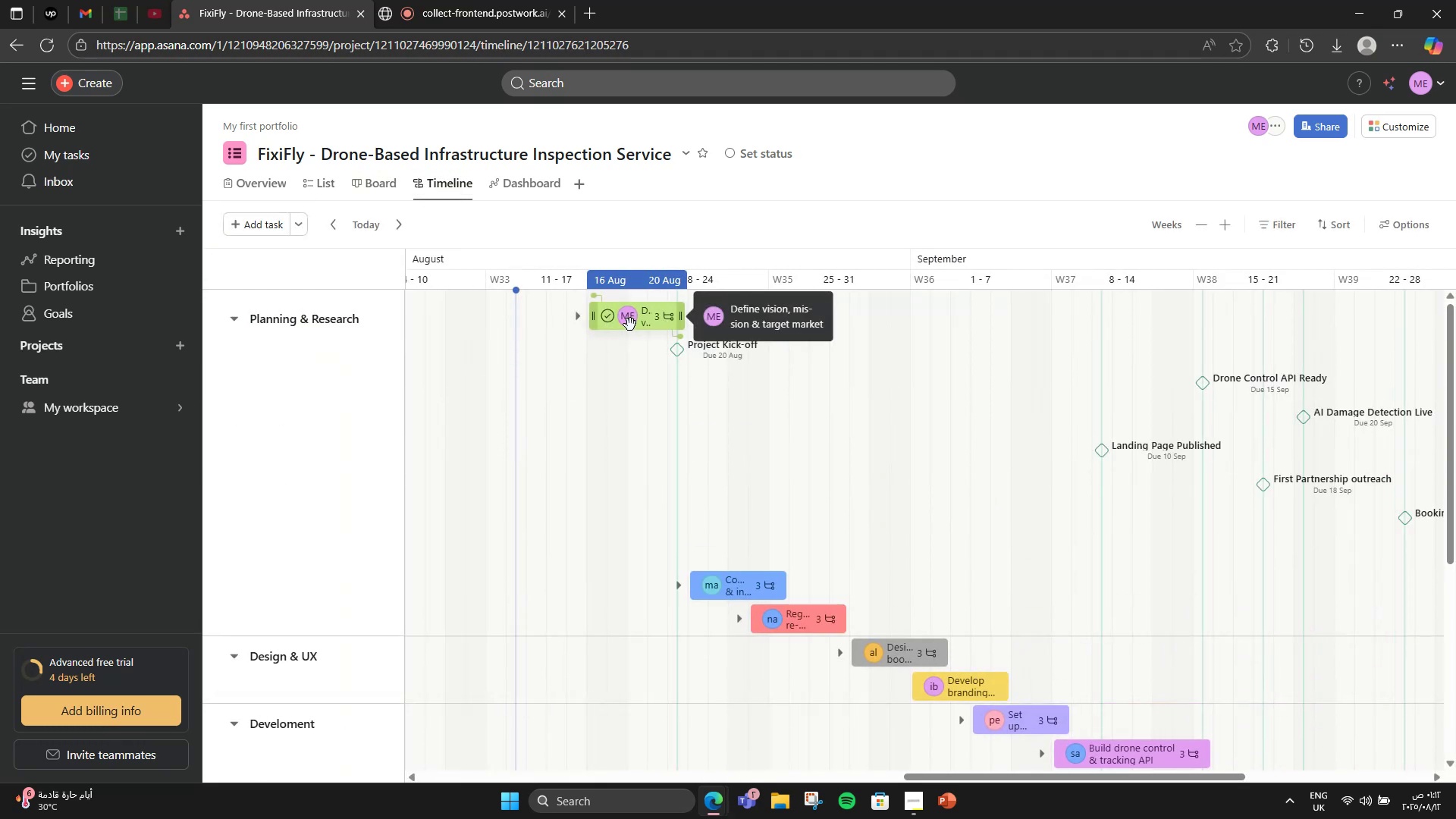 
scroll: coordinate [1217, 451], scroll_direction: up, amount: 2.0
 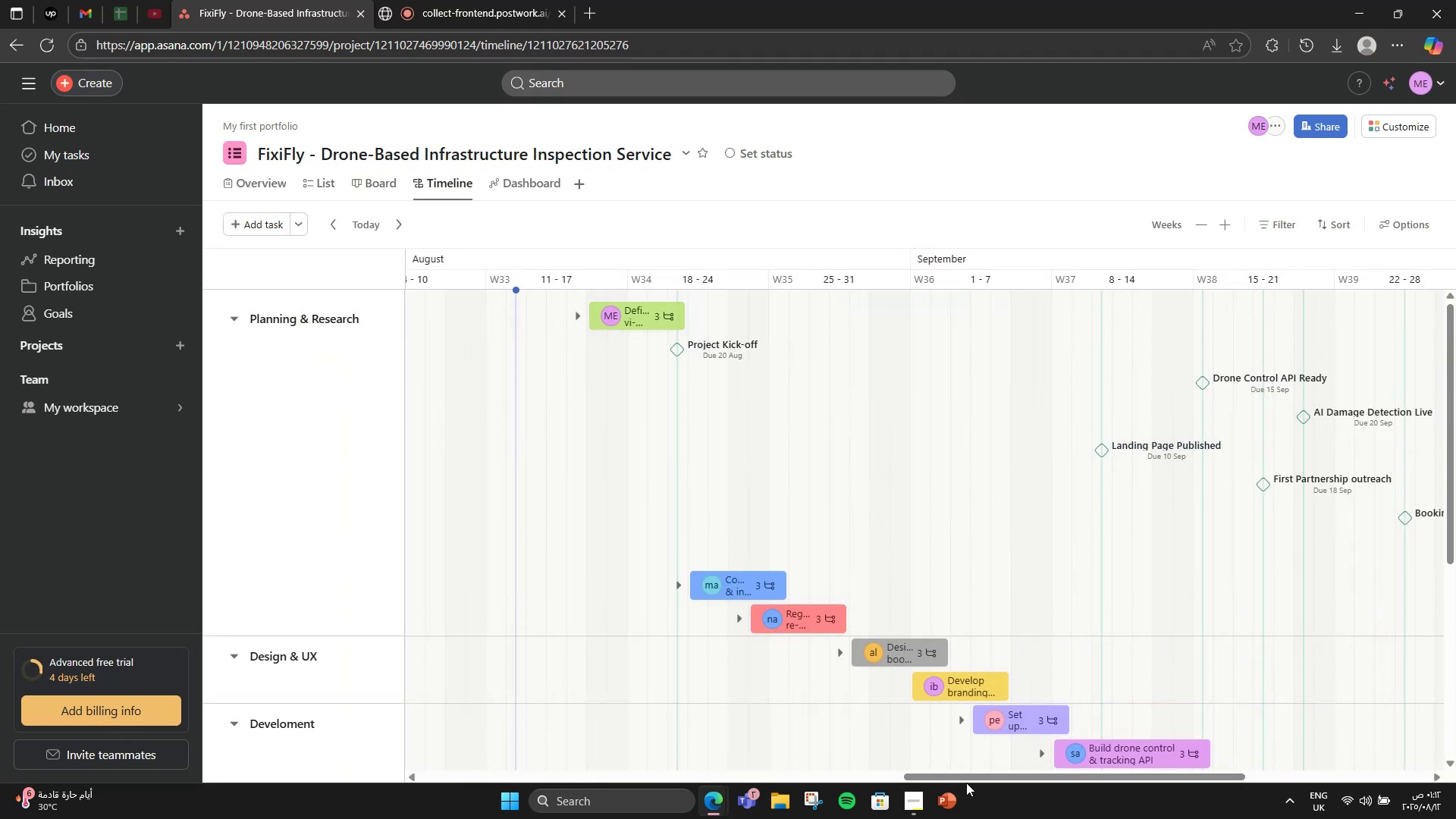 
left_click_drag(start_coordinate=[953, 776], to_coordinate=[1009, 759])
 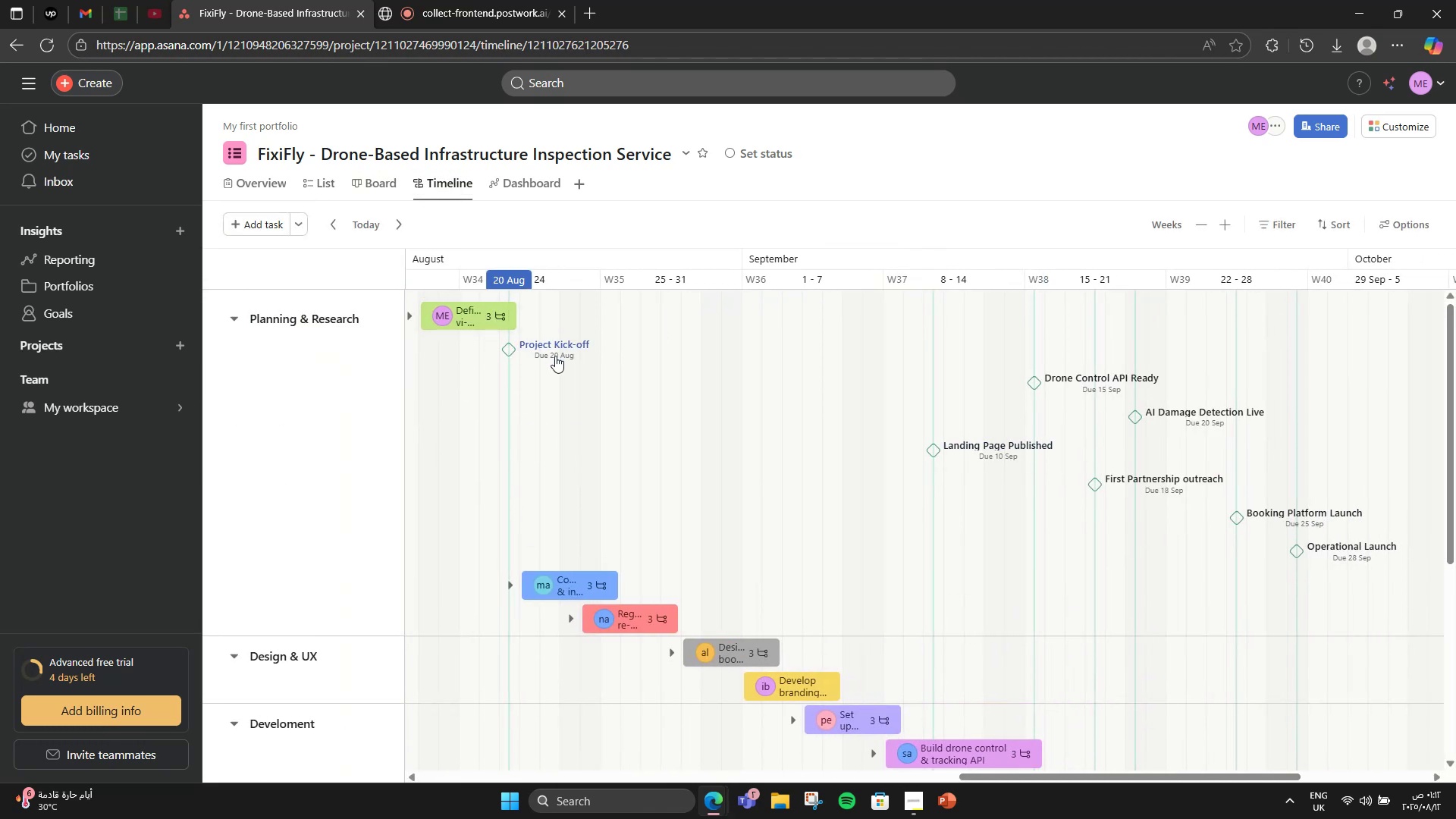 
left_click_drag(start_coordinate=[480, 318], to_coordinate=[661, 366])
 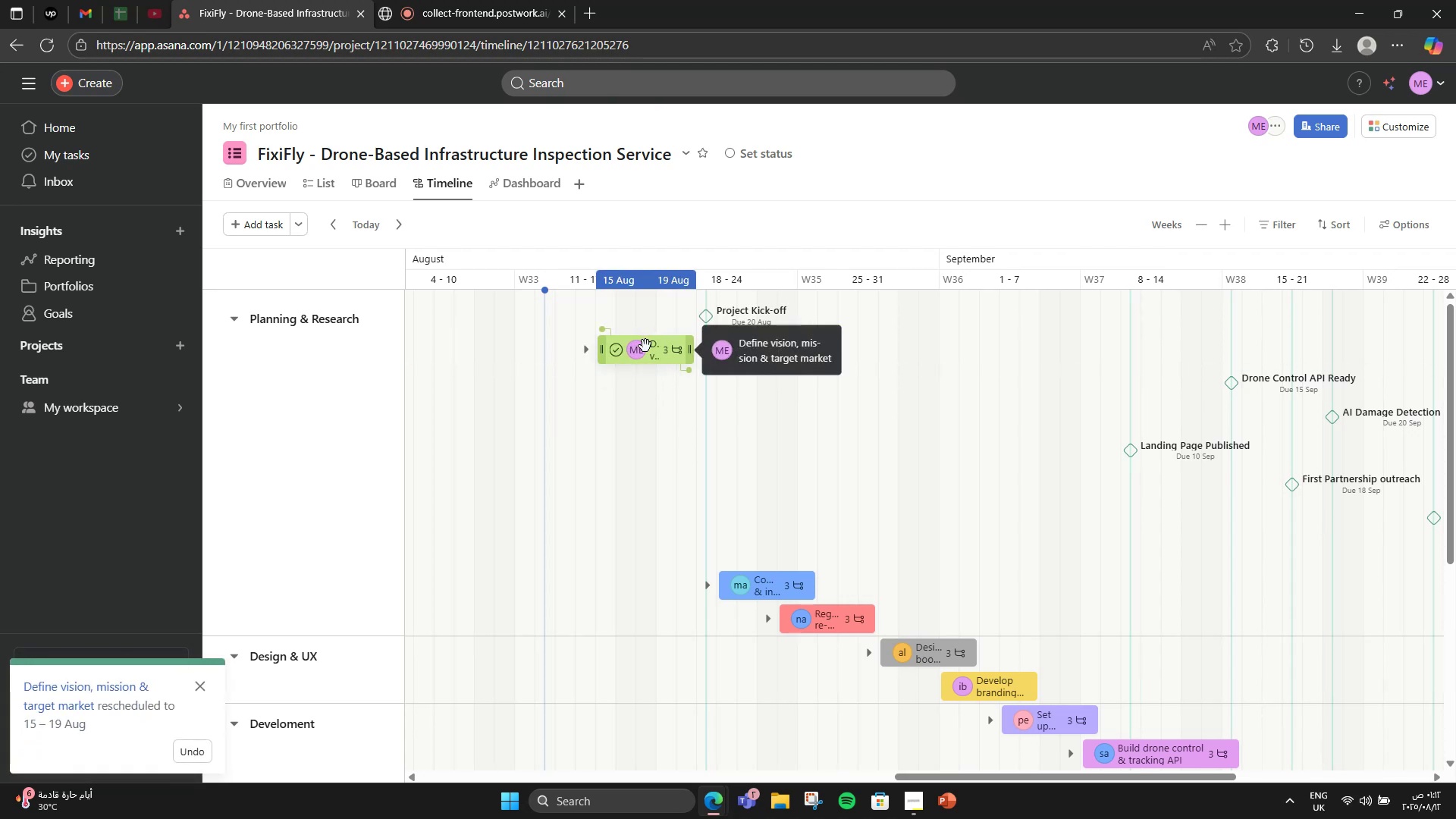 
left_click_drag(start_coordinate=[747, 318], to_coordinate=[750, 287])
 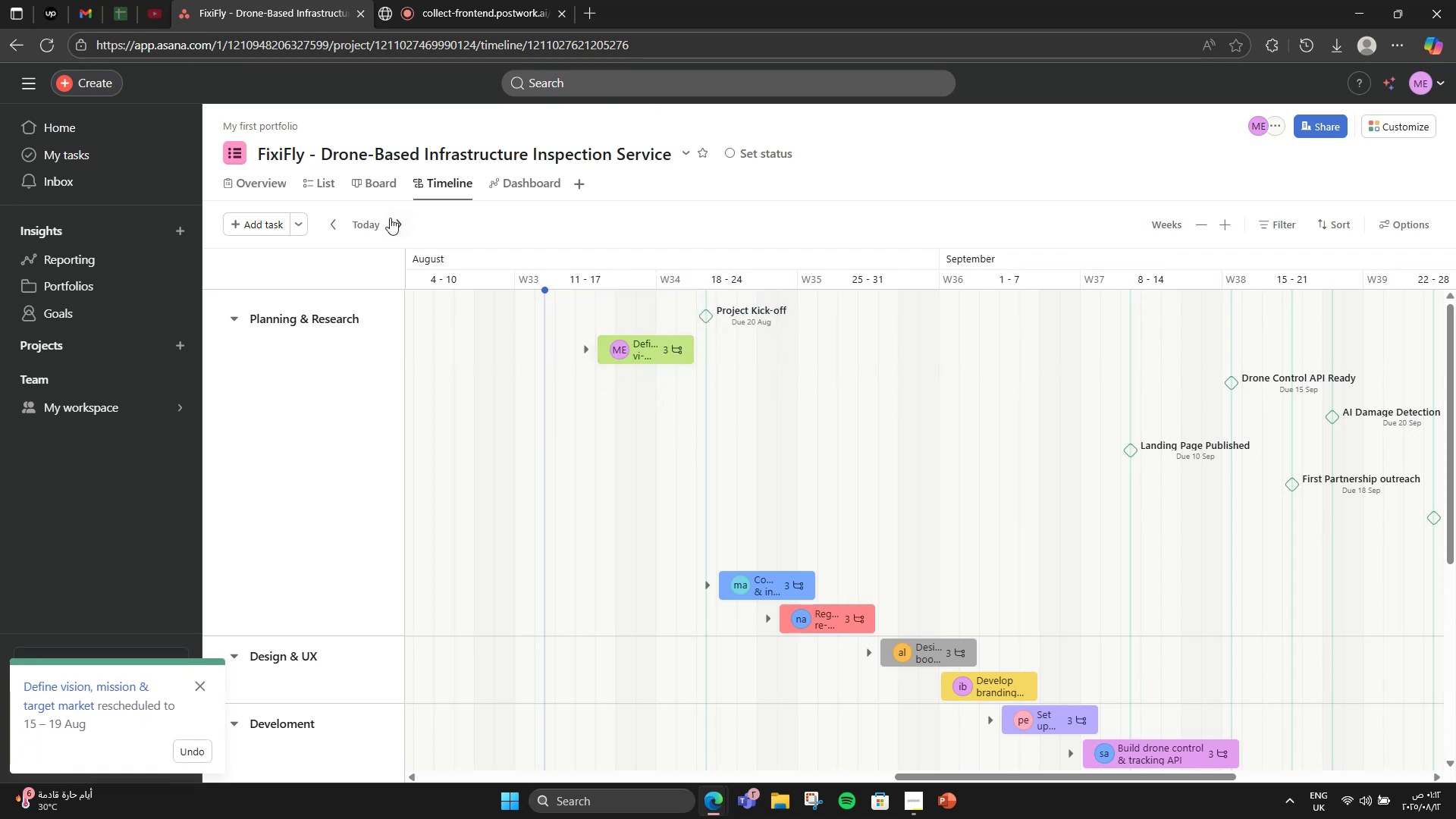 
left_click([361, 175])
 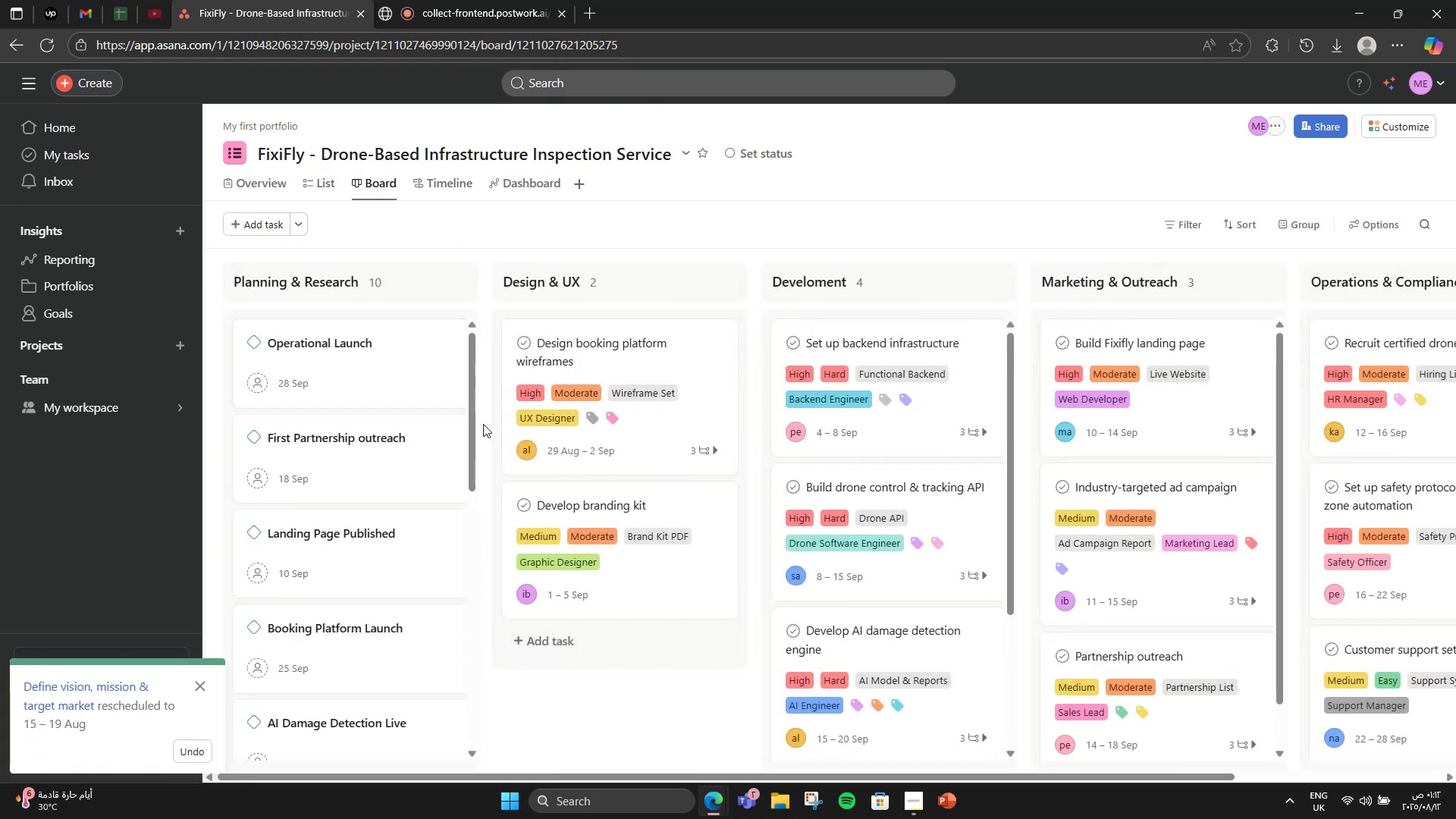 
left_click([324, 182])
 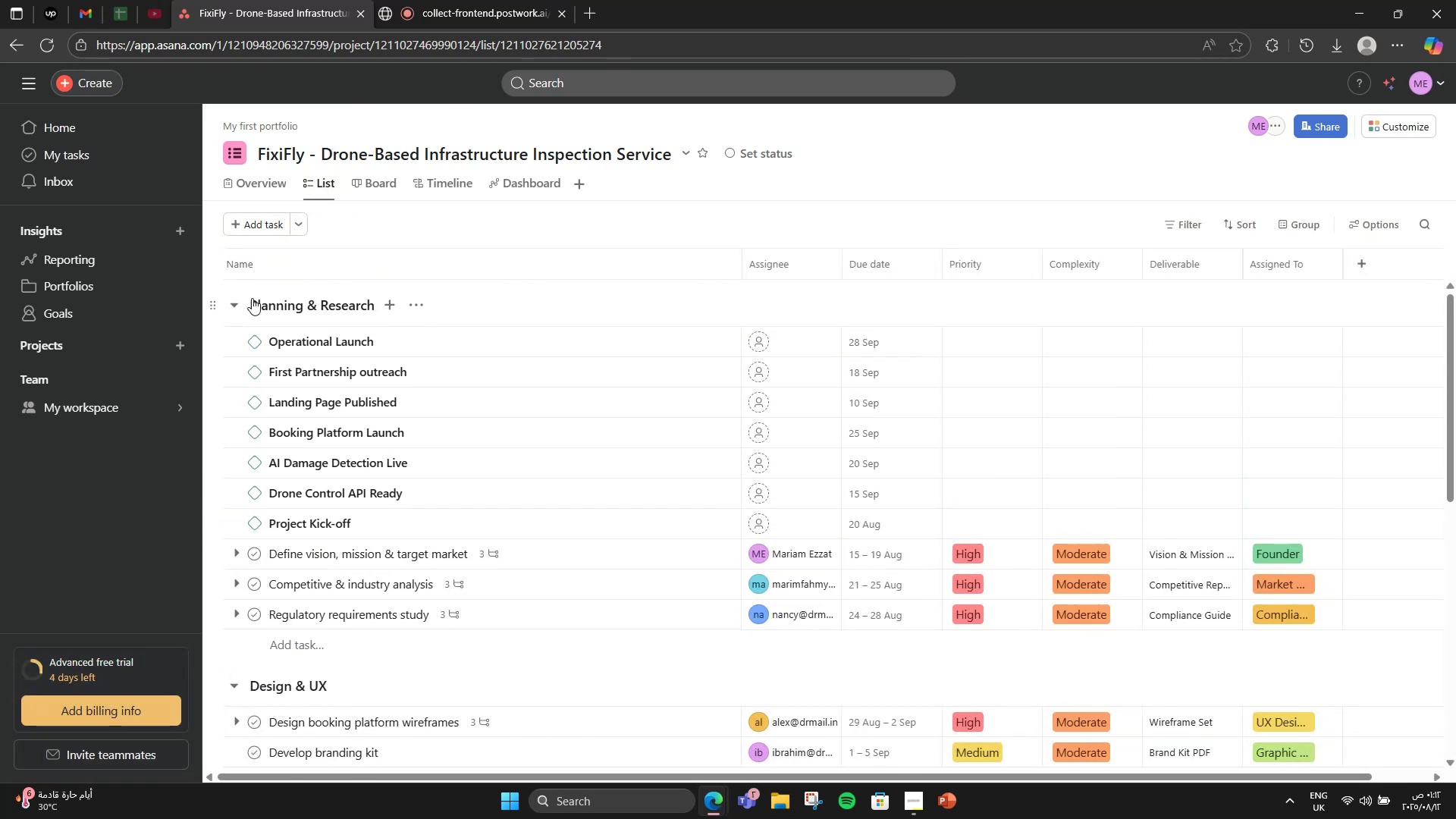 
left_click([302, 215])
 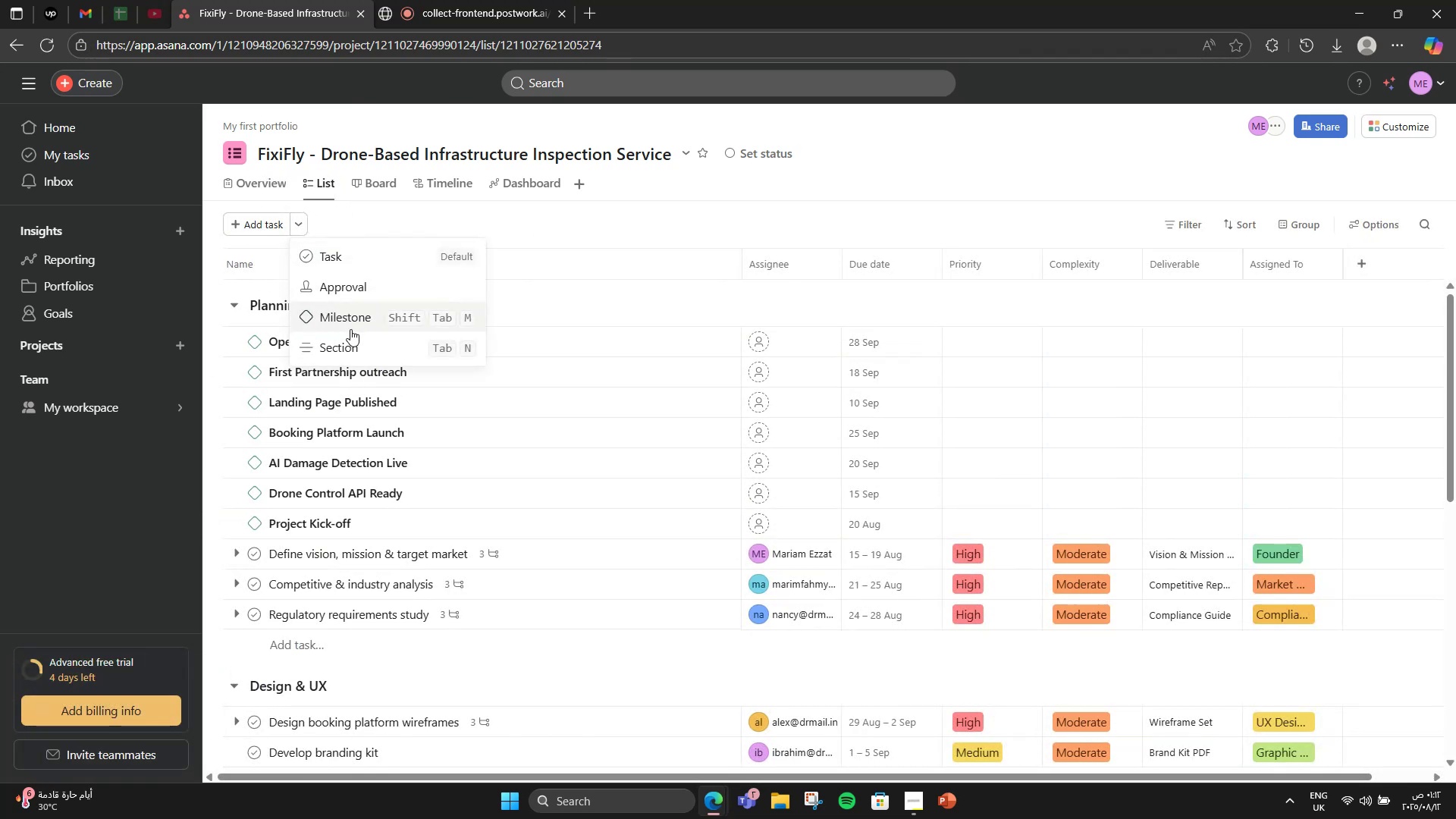 
left_click([352, 338])
 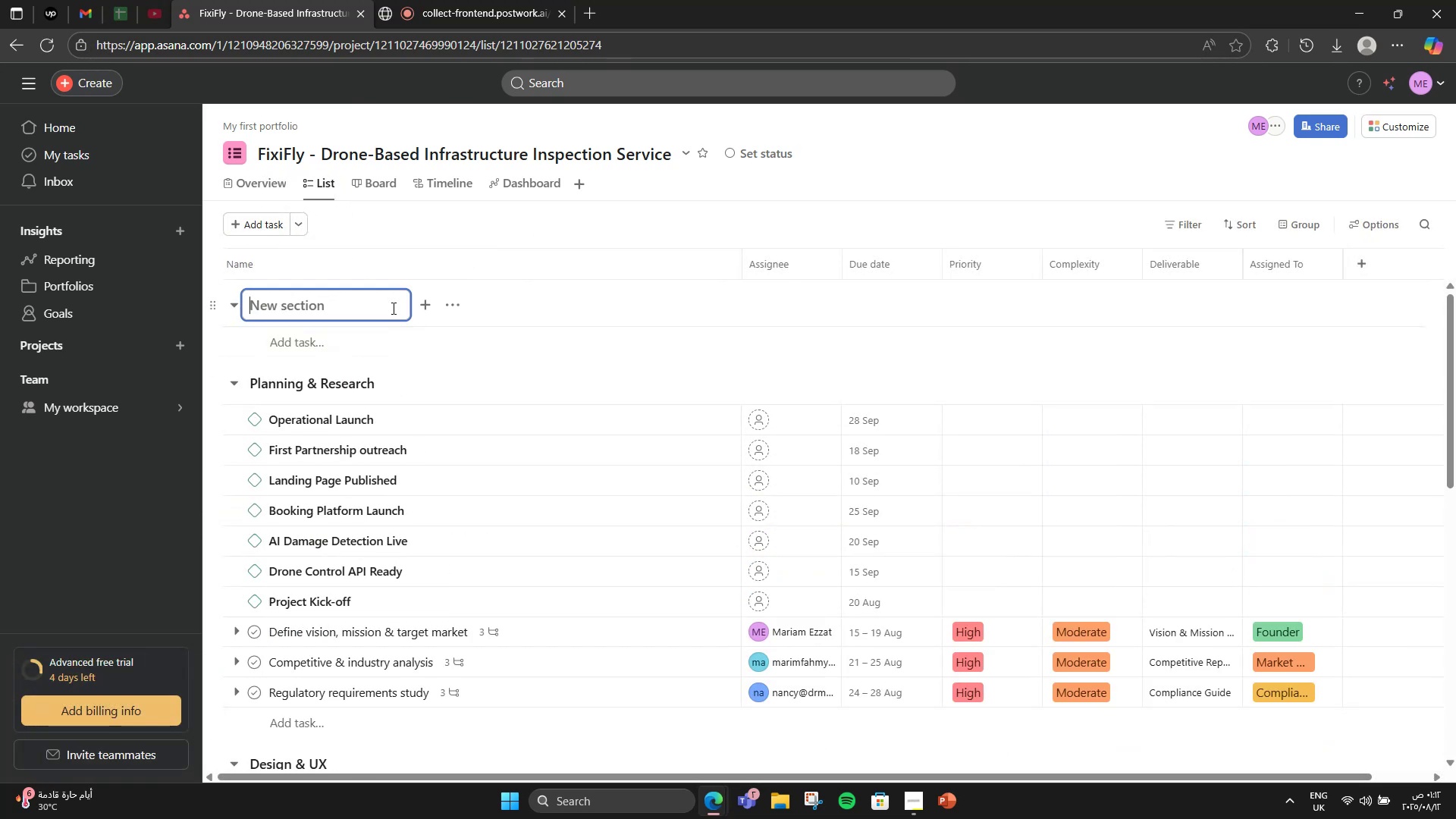 
type(Milesti)
key(Backspace)
type(ones)
 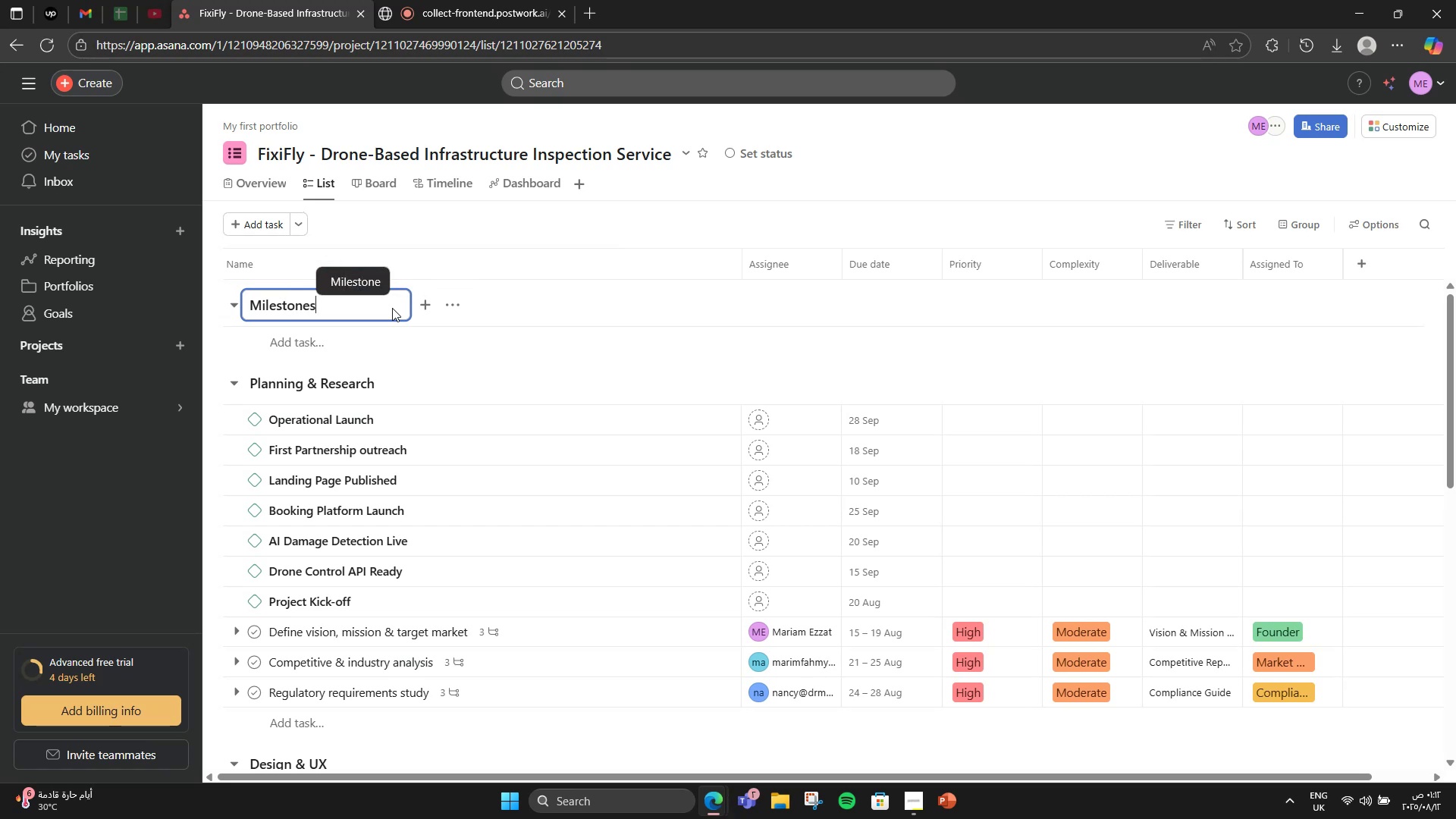 
key(Enter)
 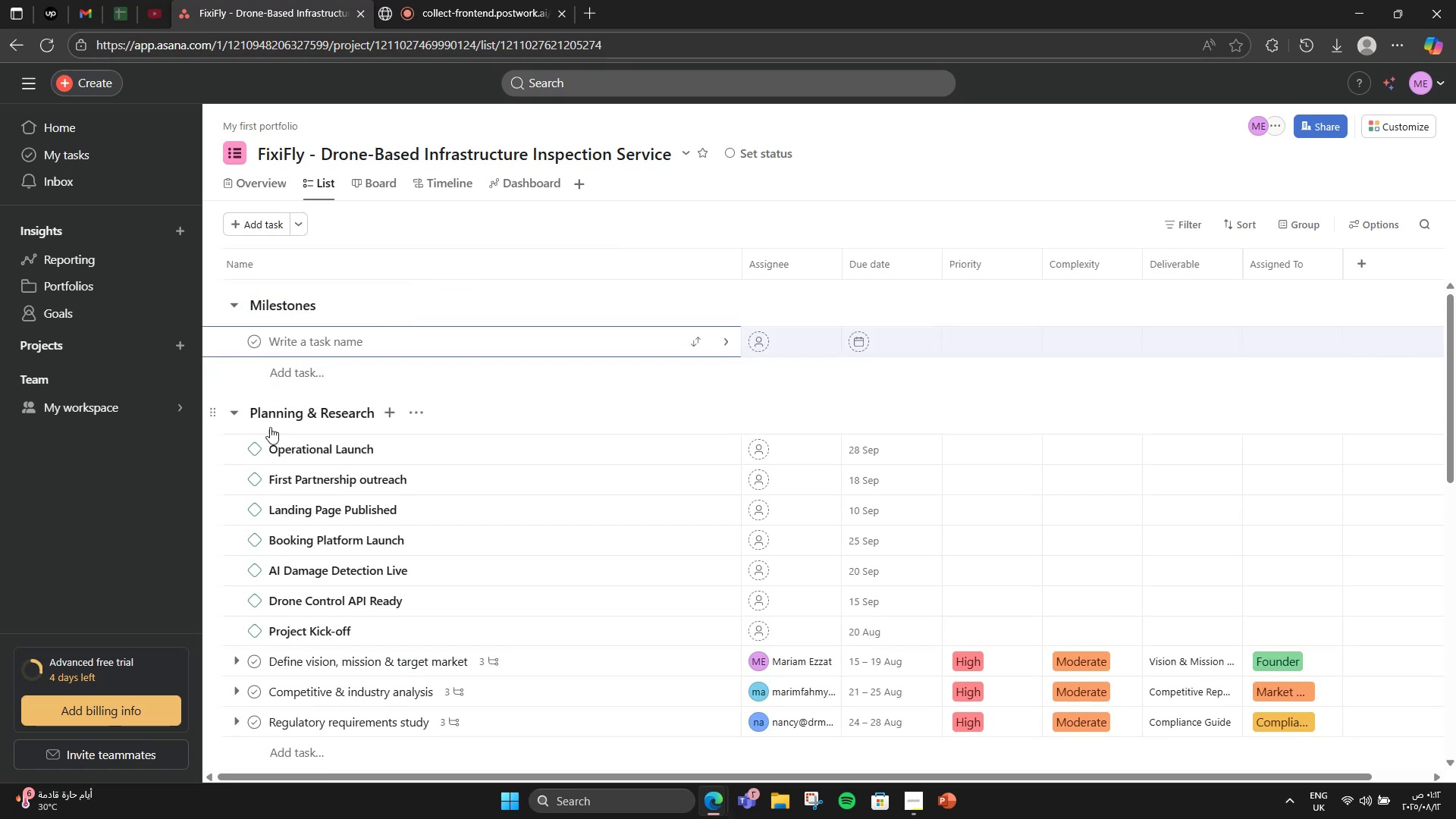 
left_click_drag(start_coordinate=[218, 455], to_coordinate=[244, 323])
 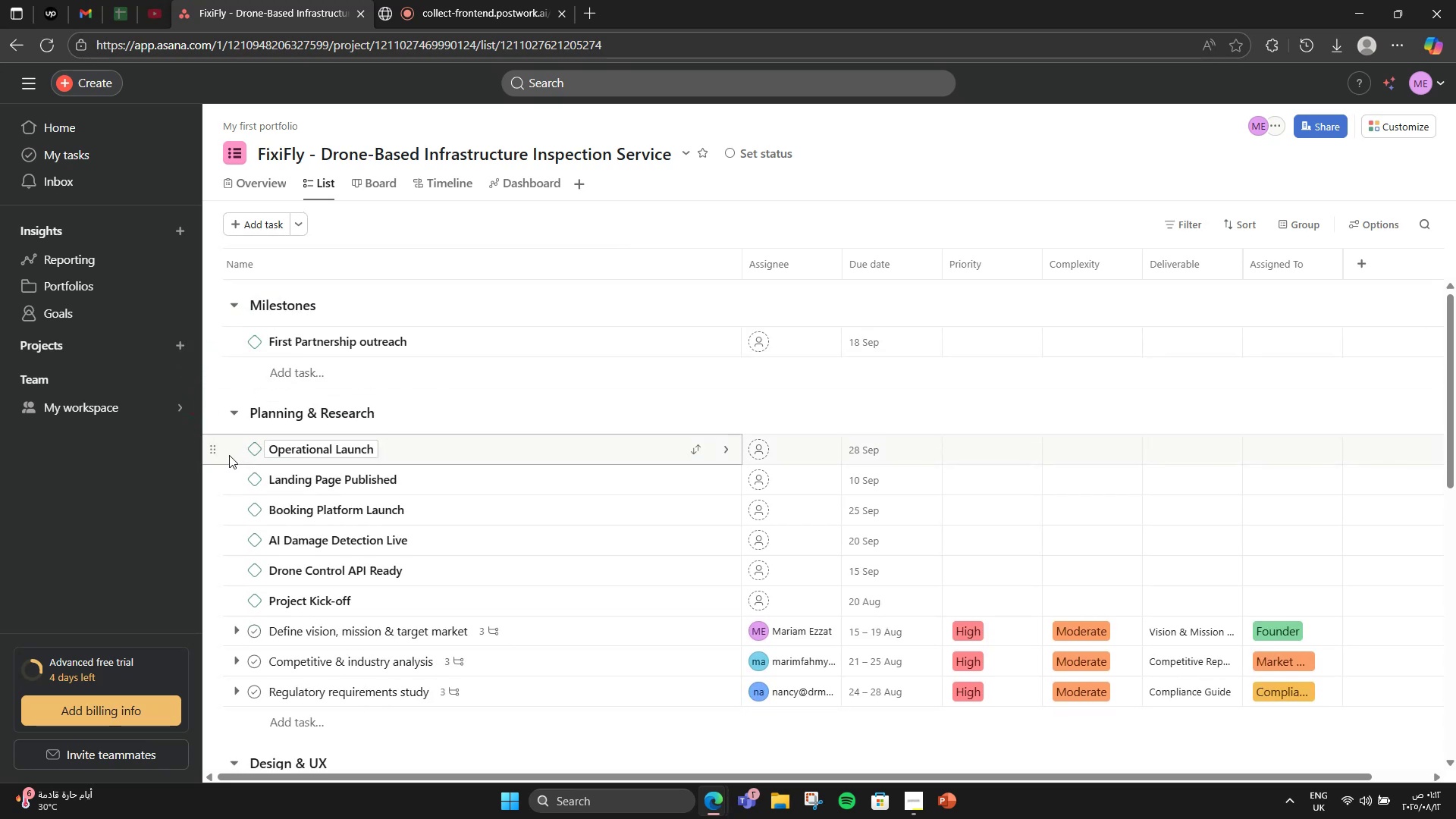 
left_click([224, 455])
 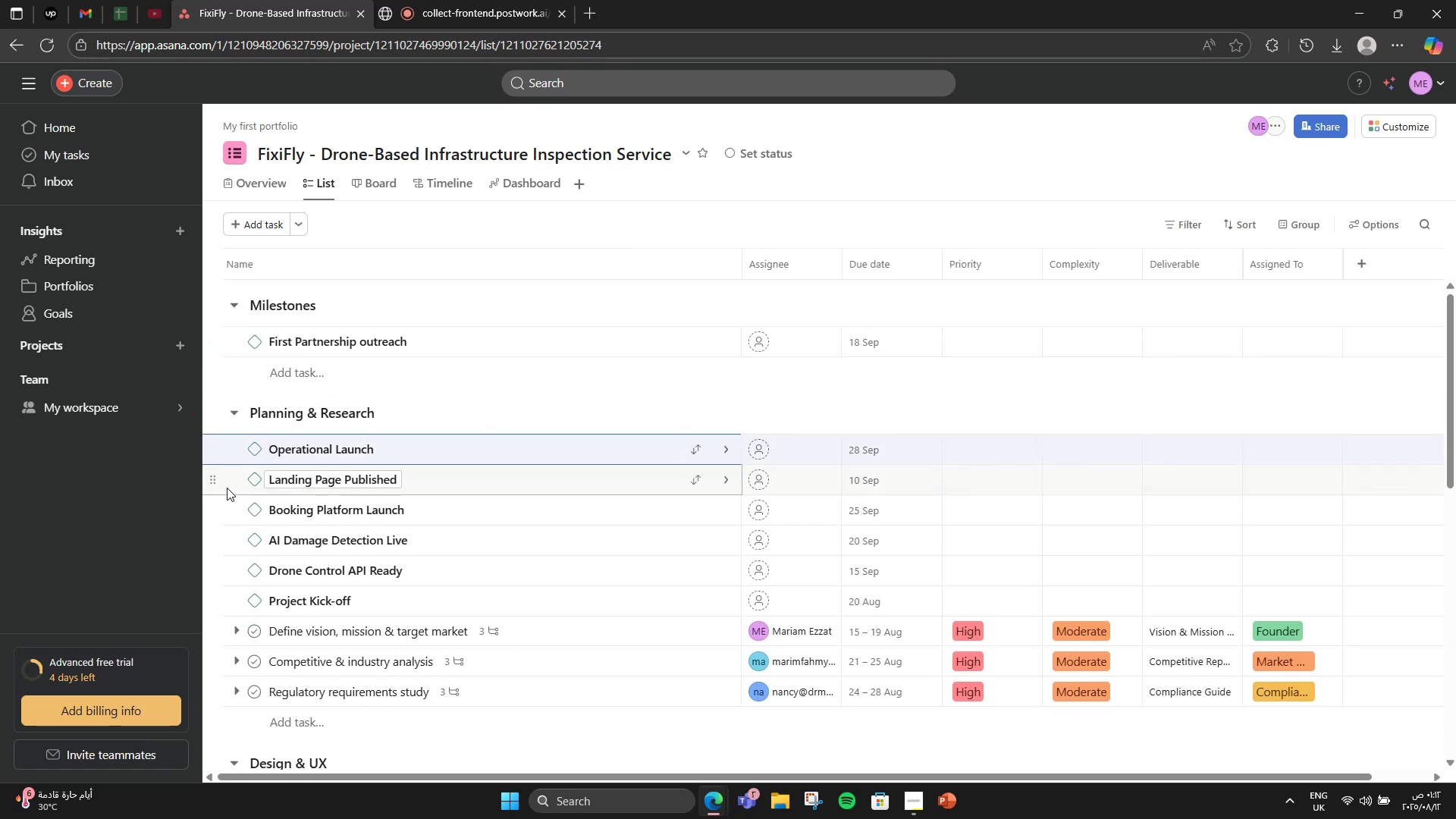 
hold_key(key=ControlLeft, duration=2.38)
left_click([227, 488])
 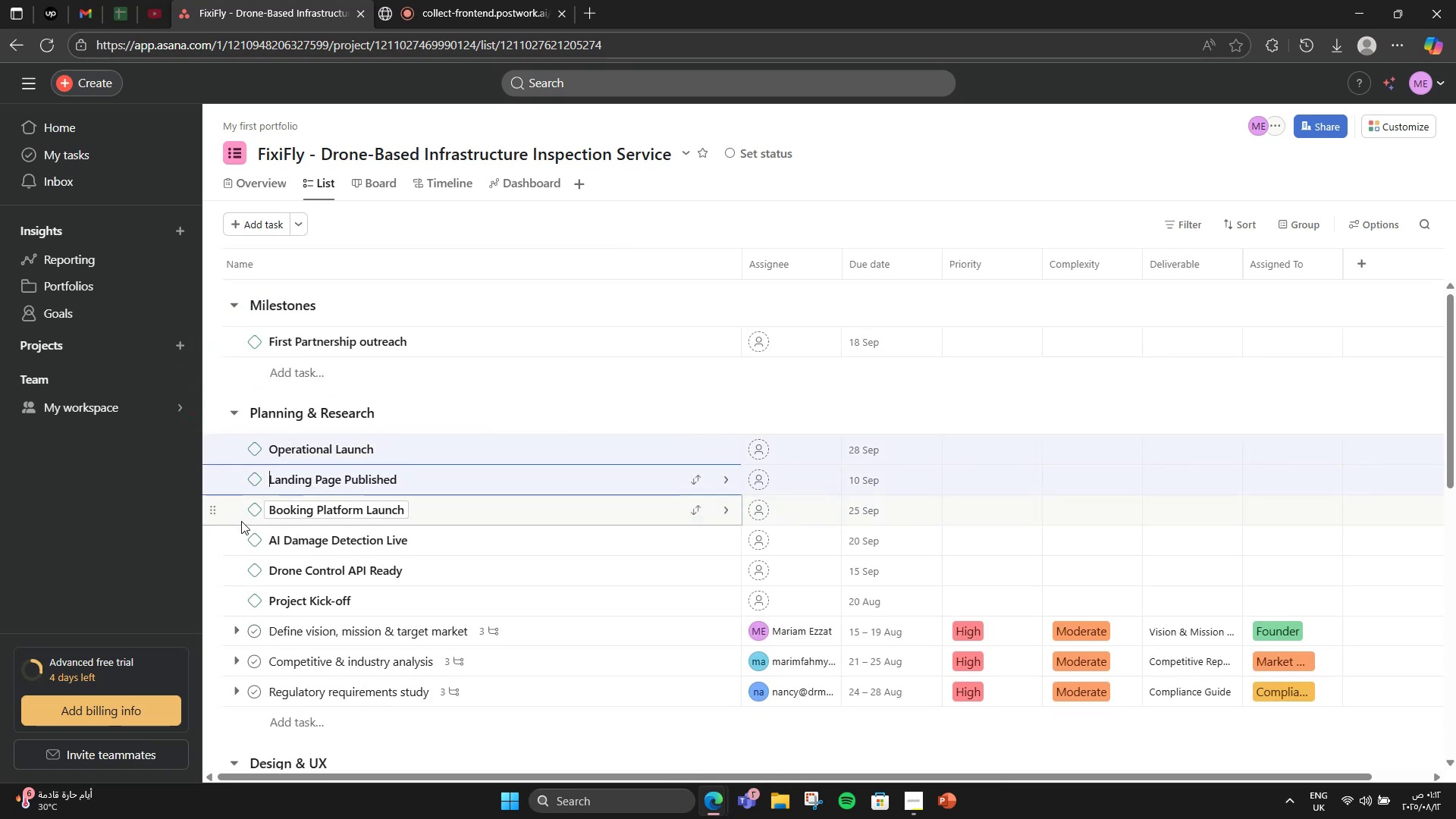 
left_click([241, 521])
 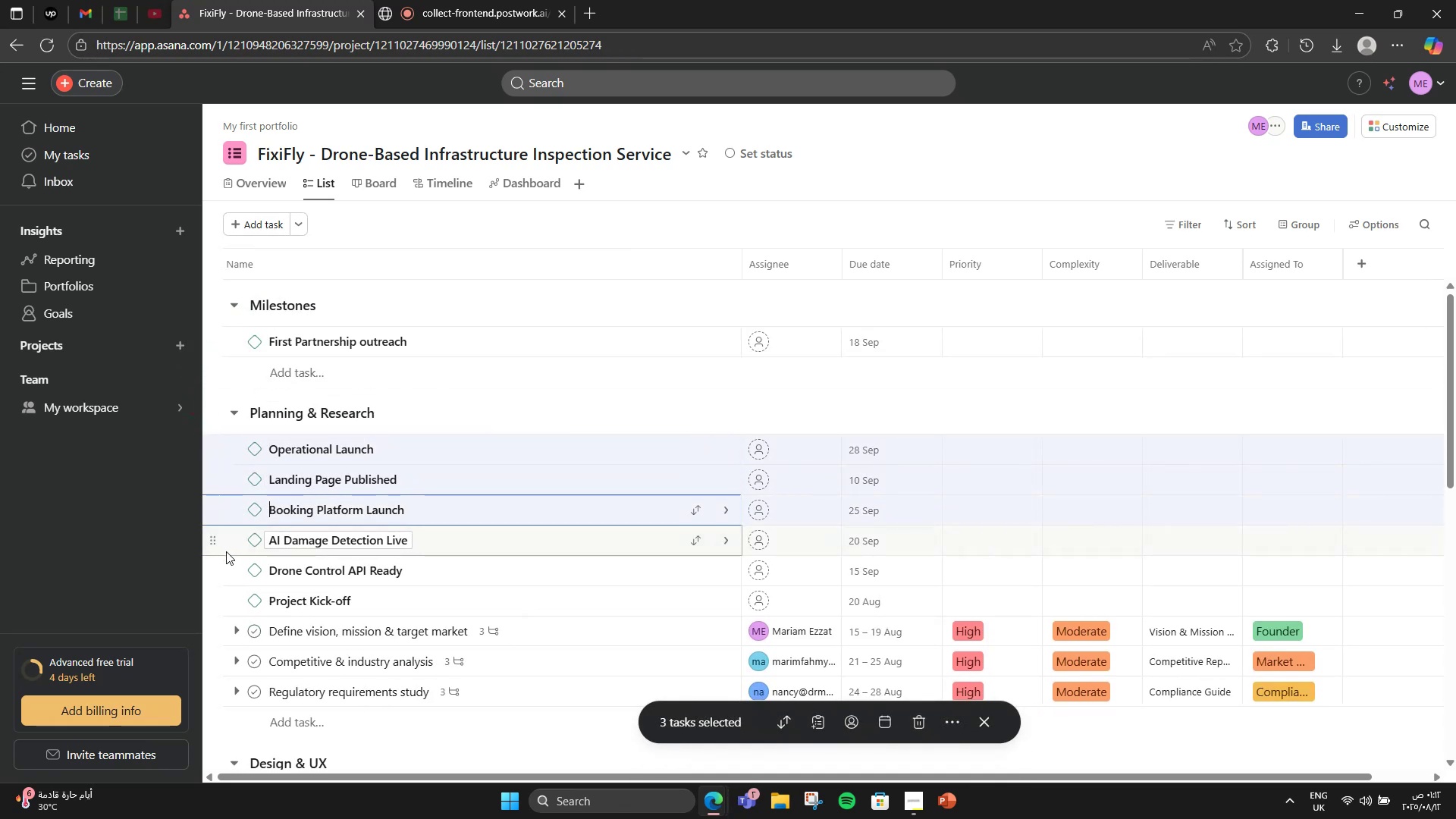 
left_click([226, 551])
 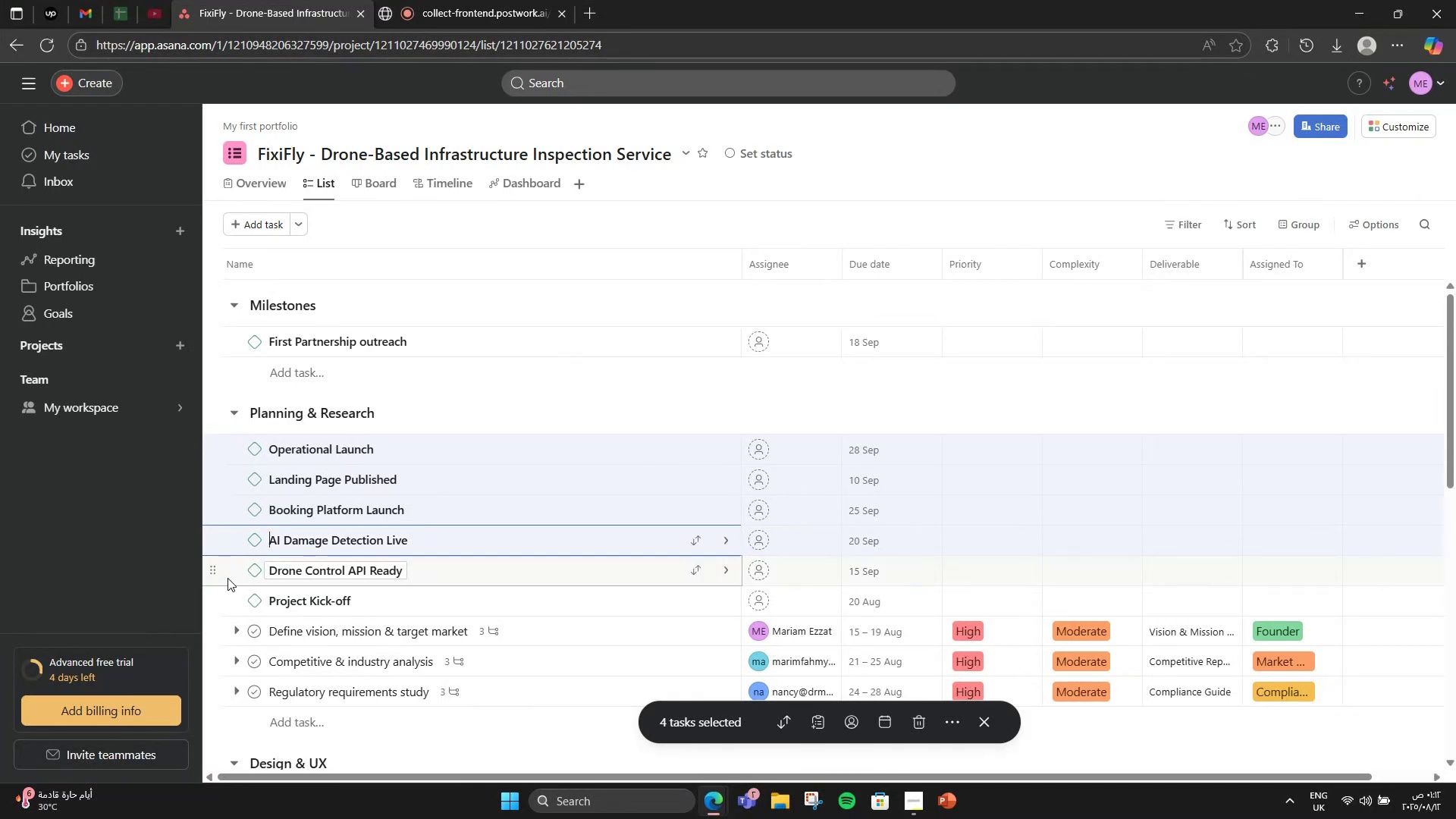 
double_click([228, 578])
 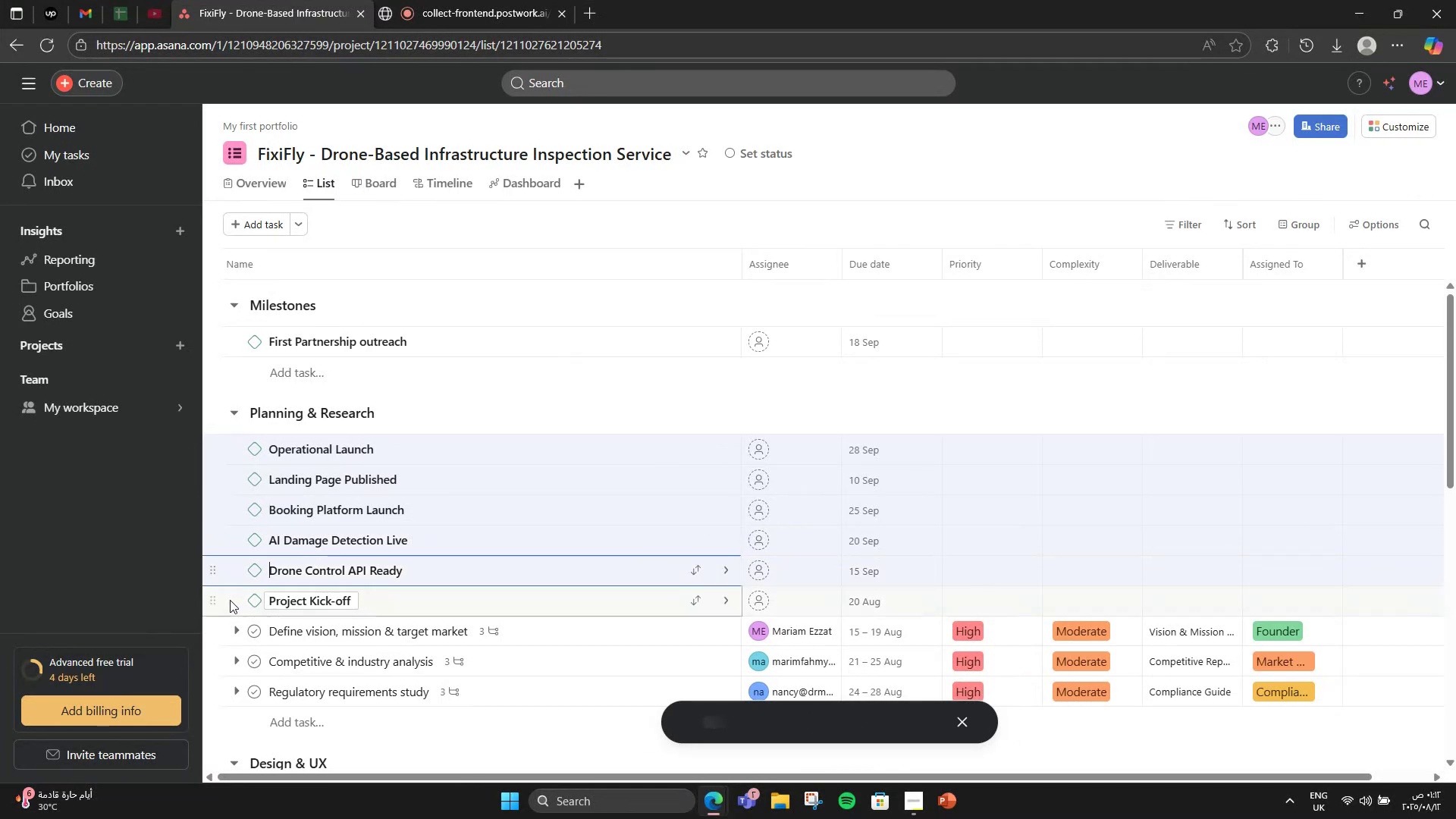 
triple_click([229, 603])
 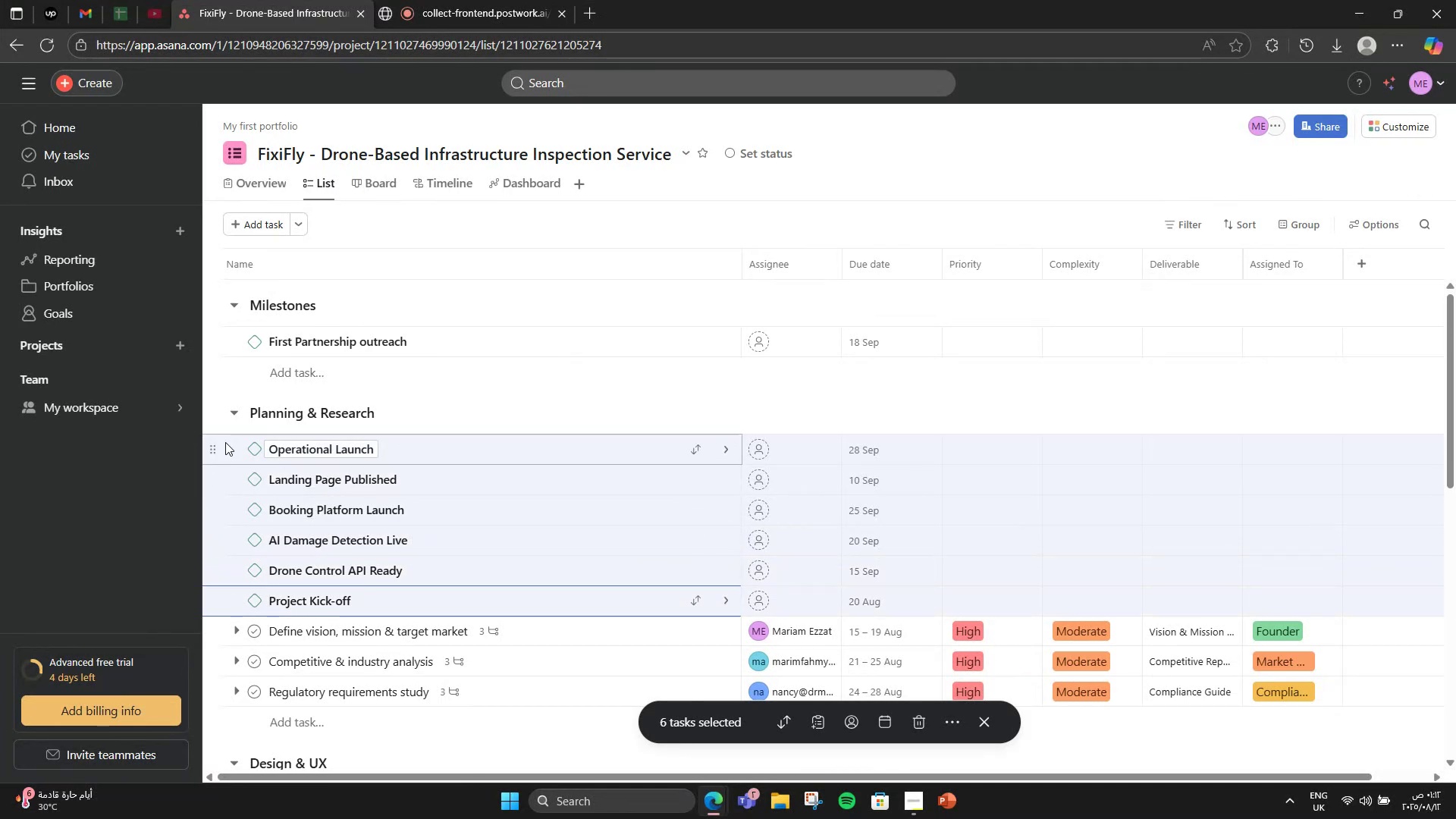 
left_click_drag(start_coordinate=[208, 453], to_coordinate=[235, 347])
 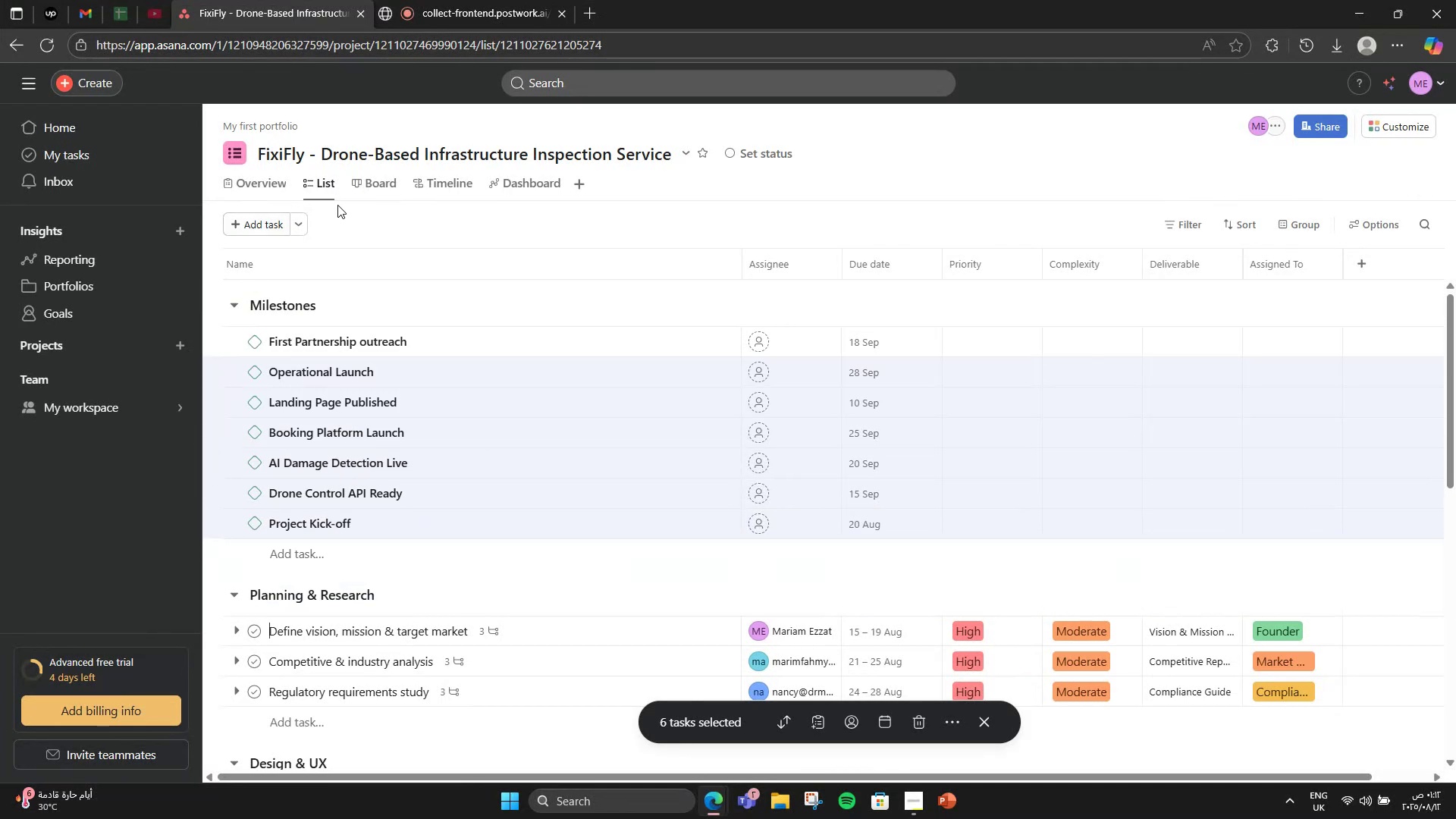 
left_click([458, 174])
 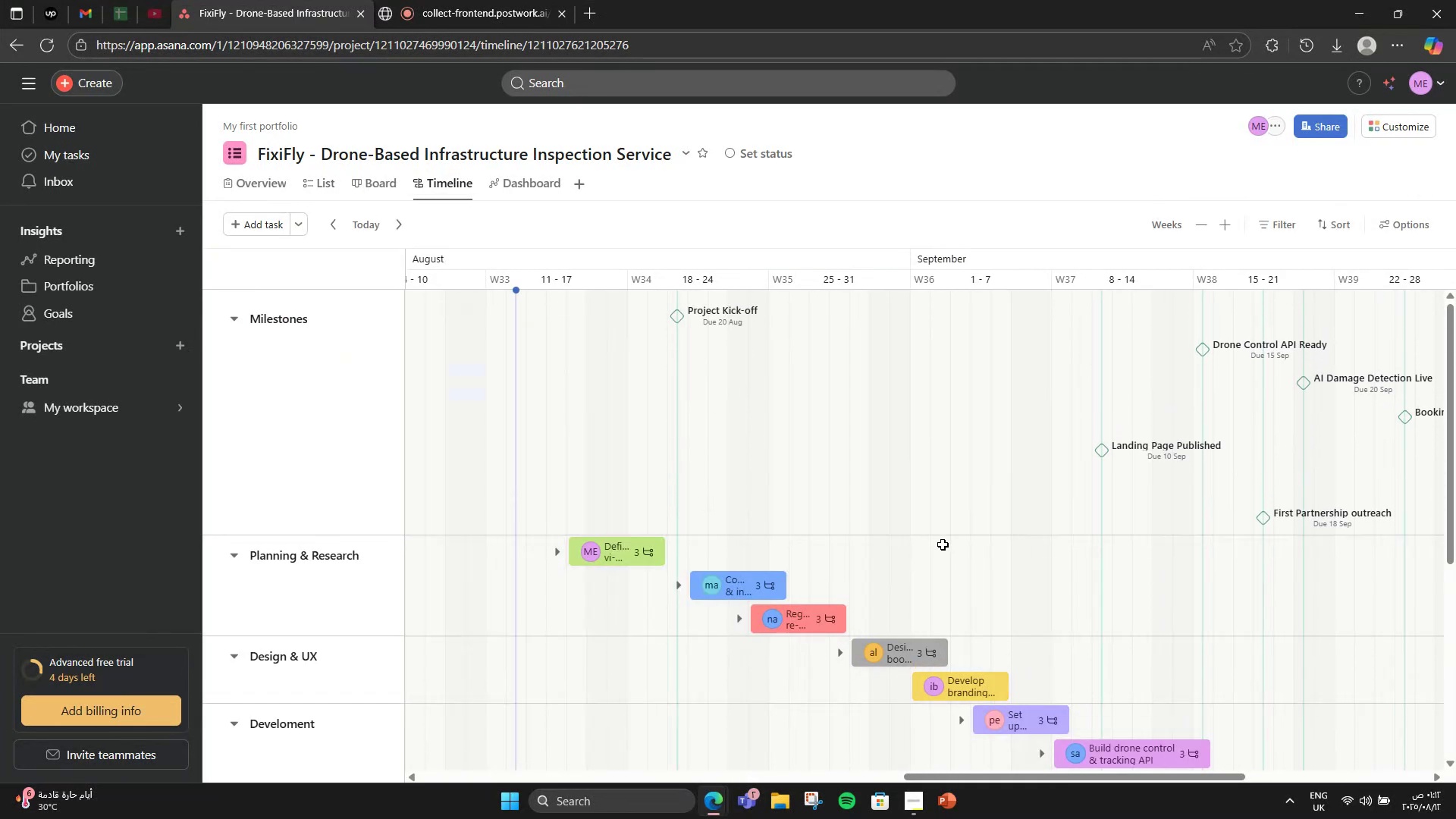 
left_click_drag(start_coordinate=[1002, 780], to_coordinate=[1097, 761])
 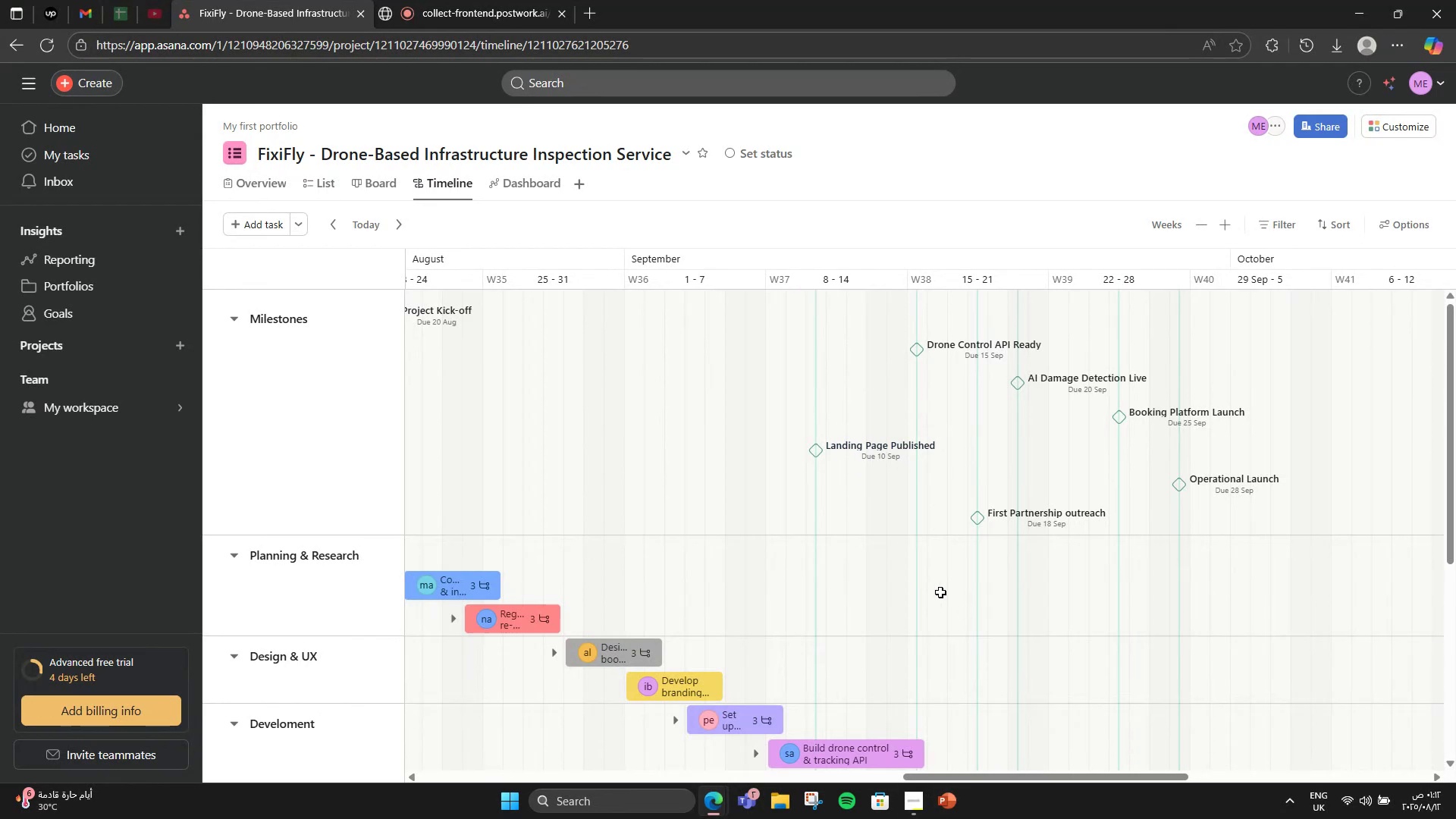 
wait(11.34)
 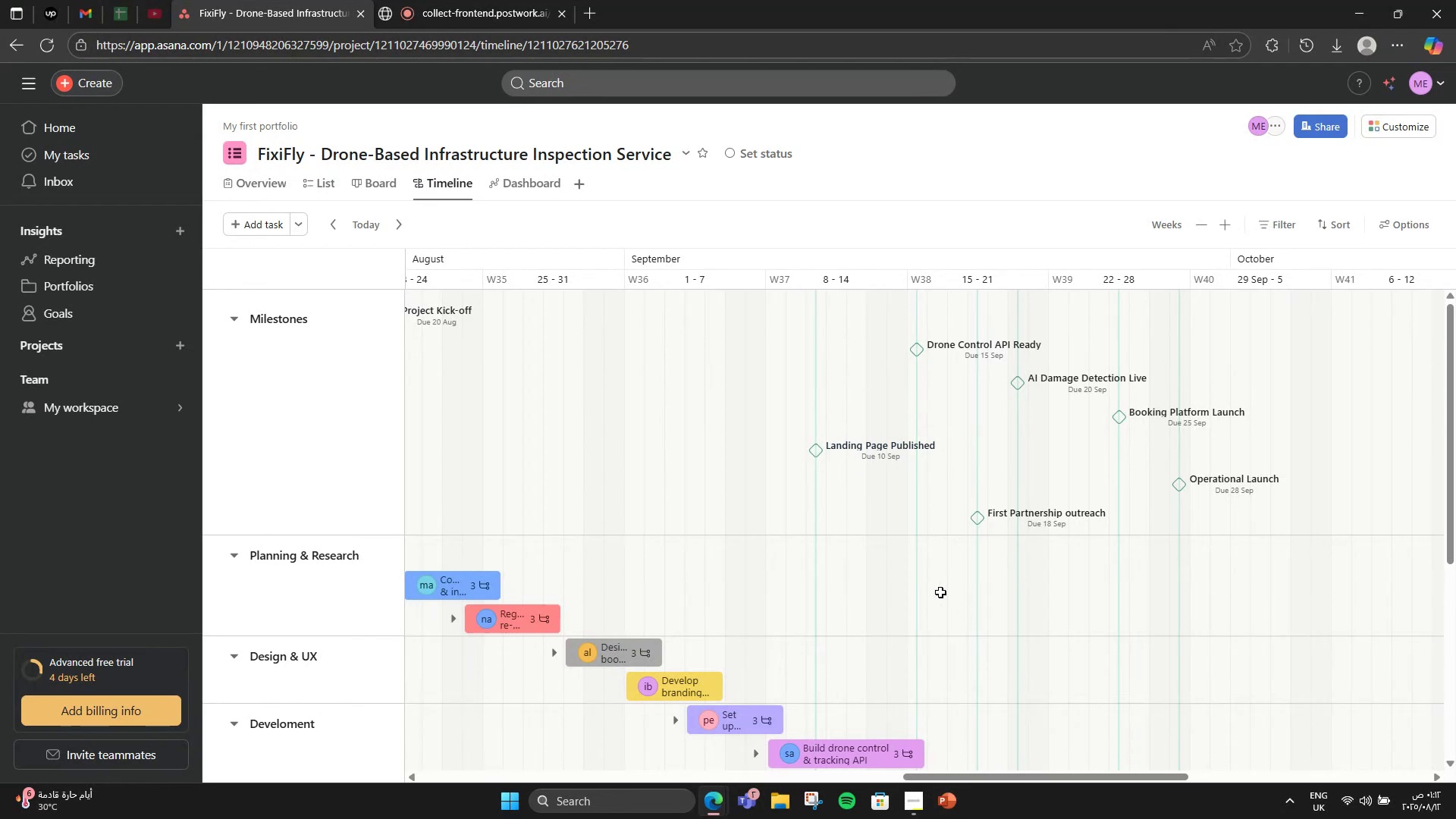 
left_click_drag(start_coordinate=[977, 775], to_coordinate=[915, 780])
 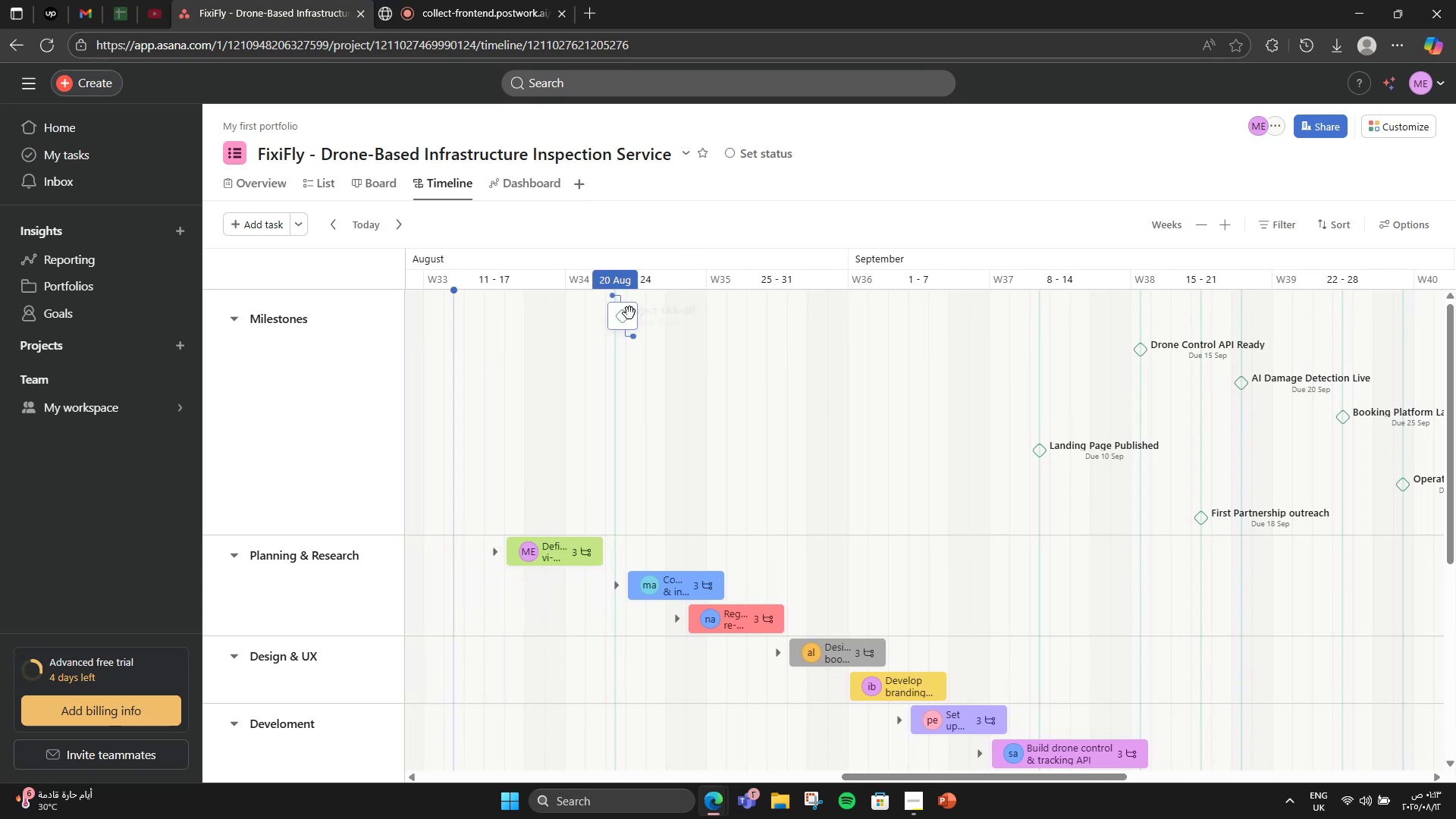 
mouse_move([632, 332])
 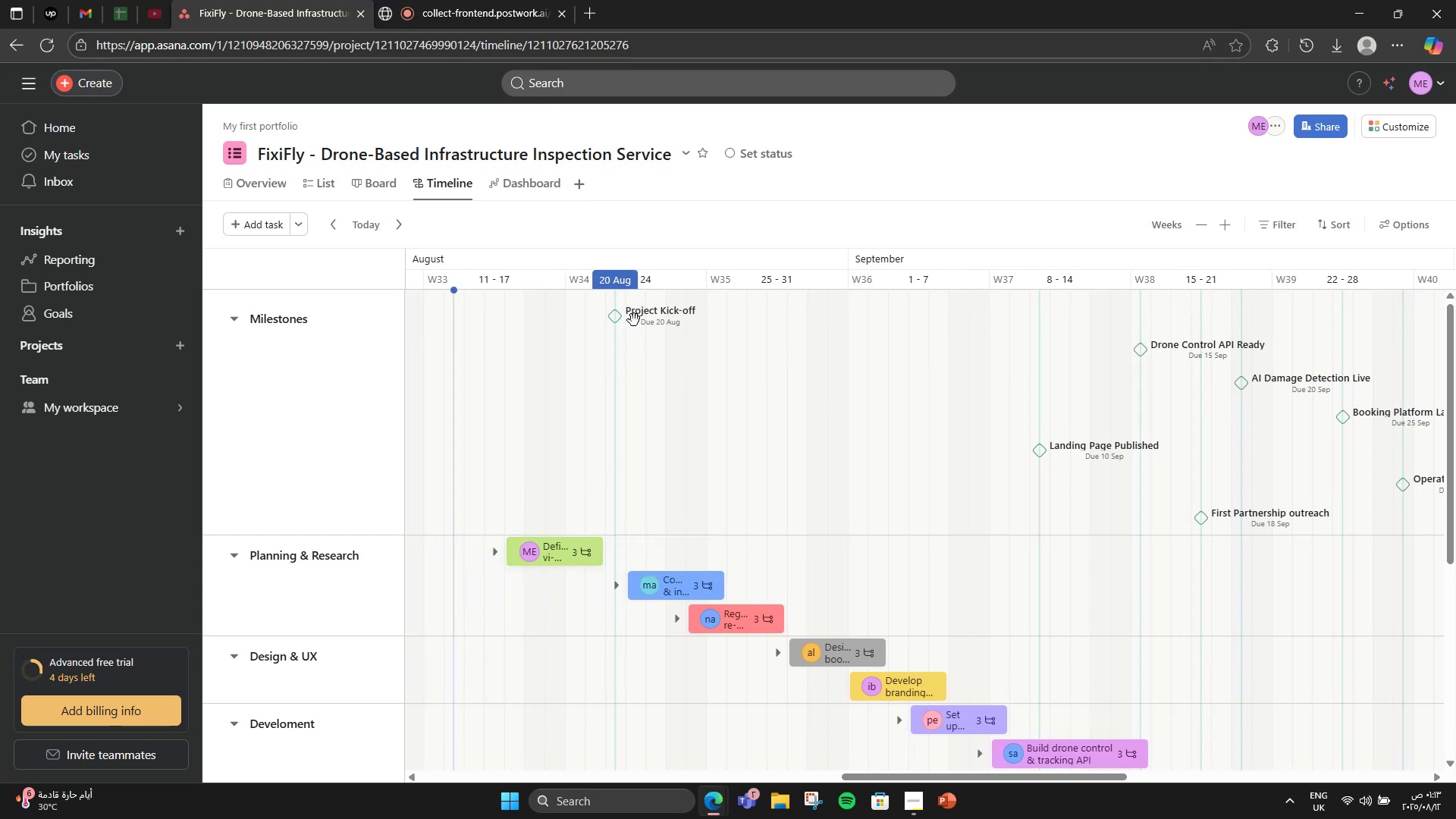 
left_click_drag(start_coordinate=[635, 329], to_coordinate=[626, 357])
 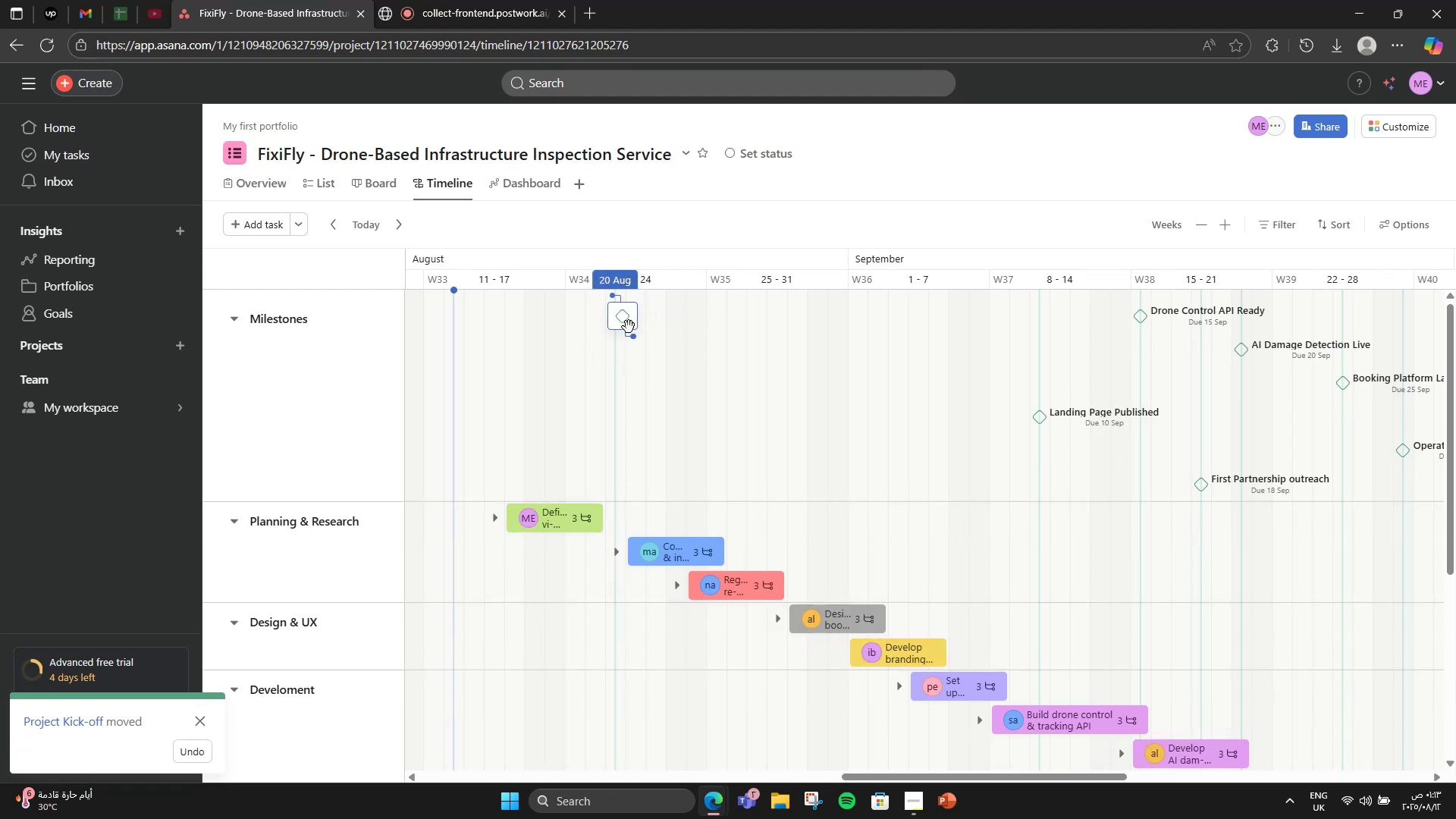 
left_click_drag(start_coordinate=[635, 337], to_coordinate=[548, 521])
 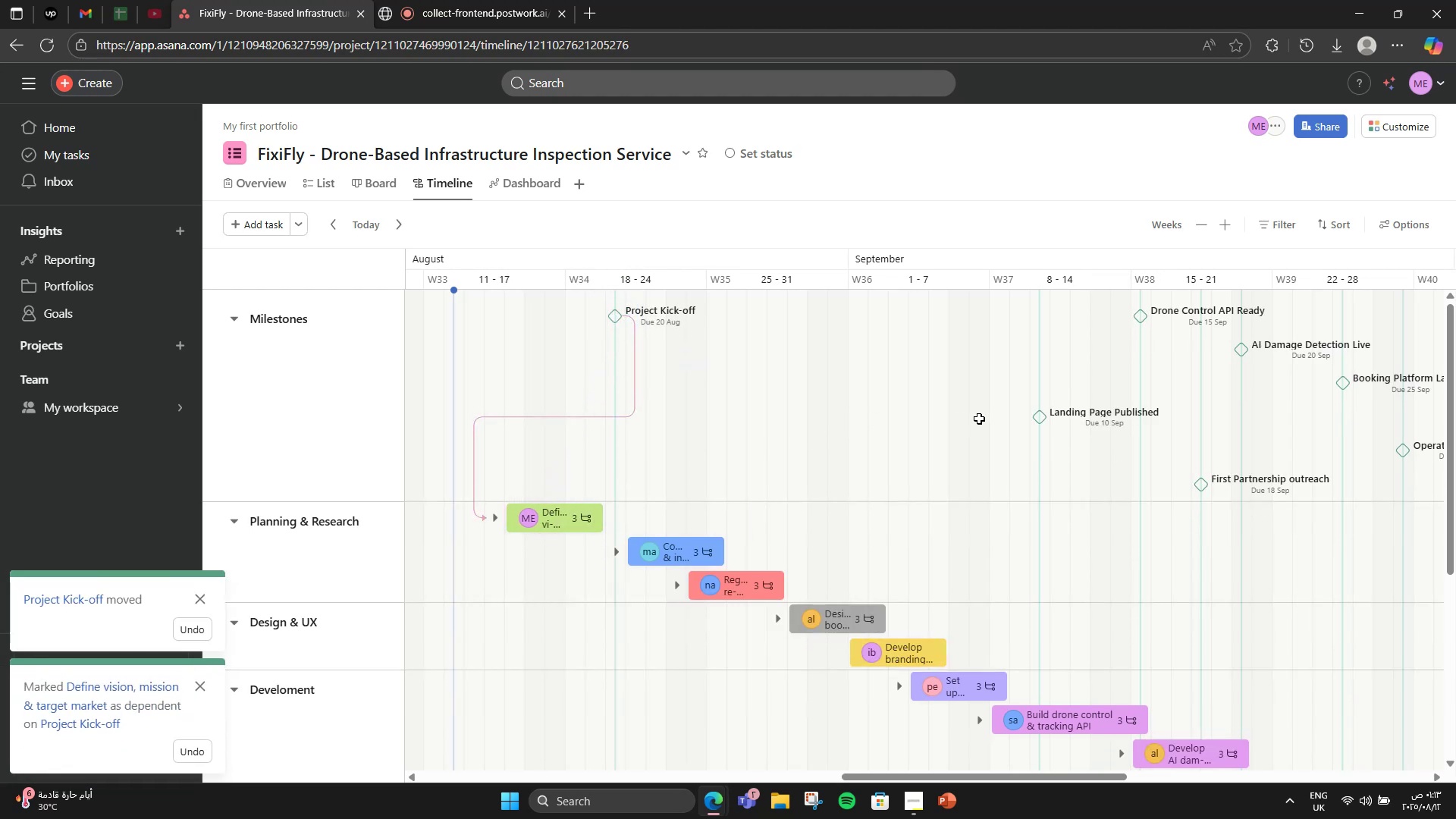 
mouse_move([689, 555])
 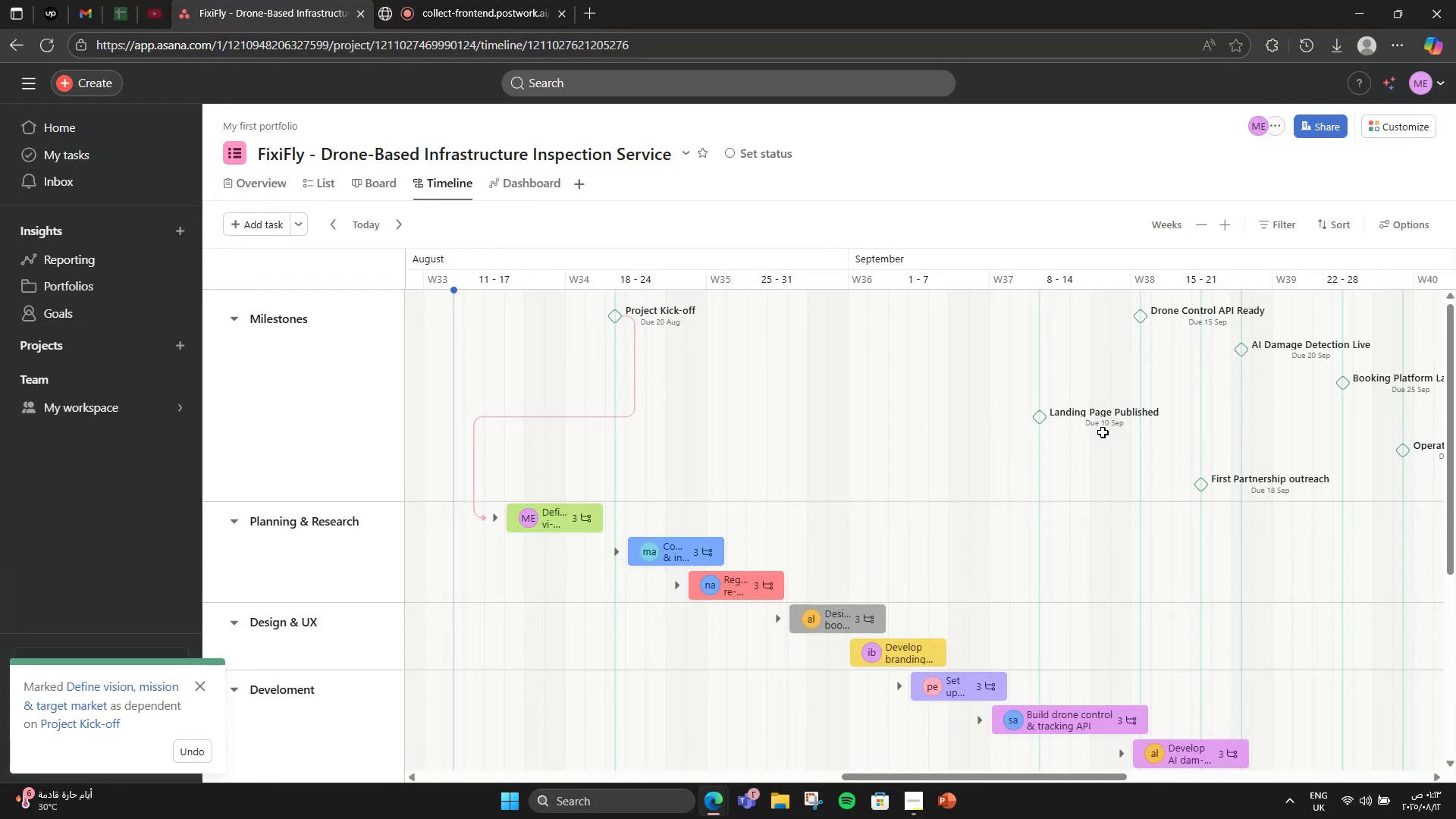 
mouse_move([1142, 312])
 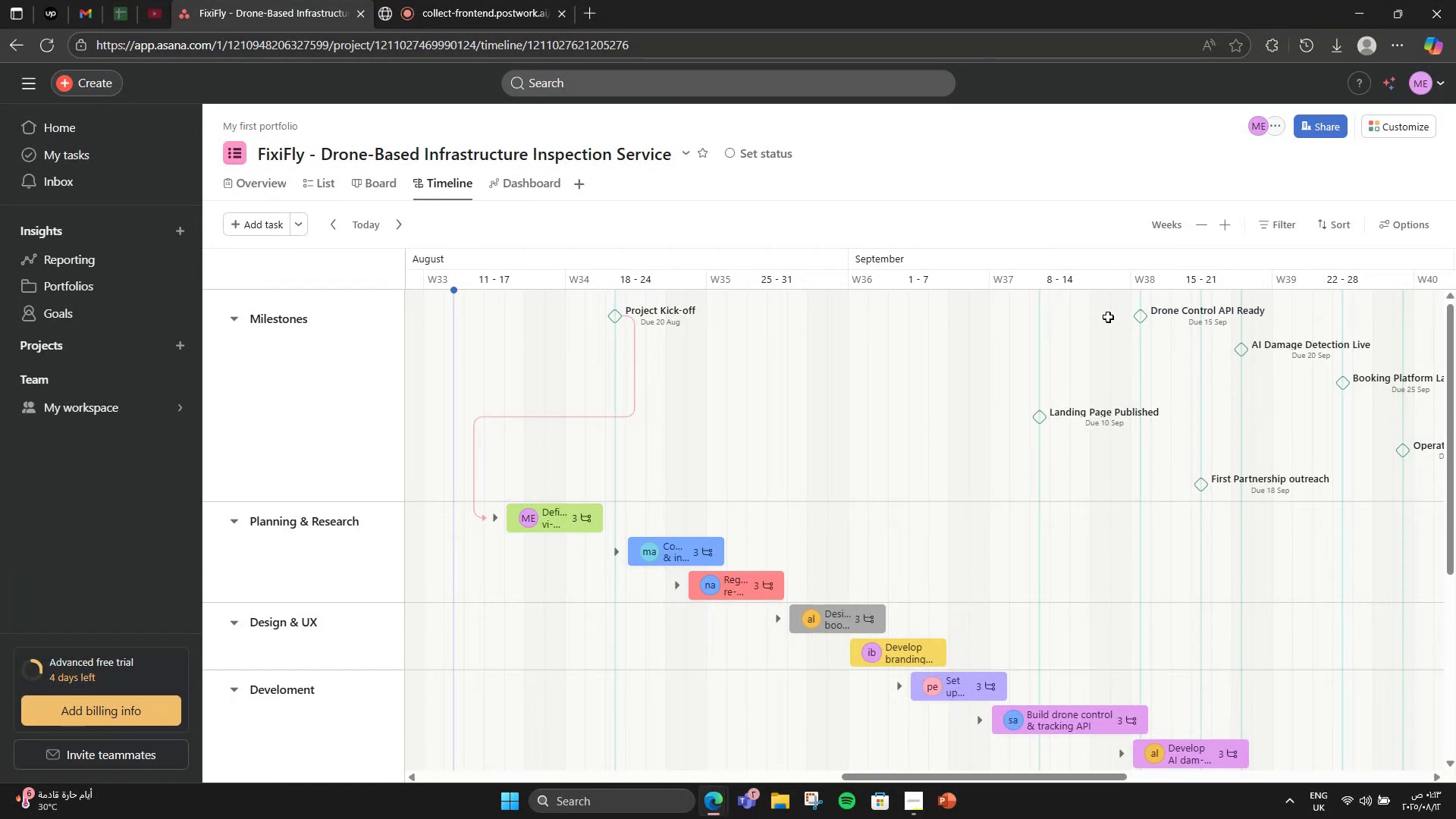 
left_click_drag(start_coordinate=[1156, 339], to_coordinate=[1072, 708])
 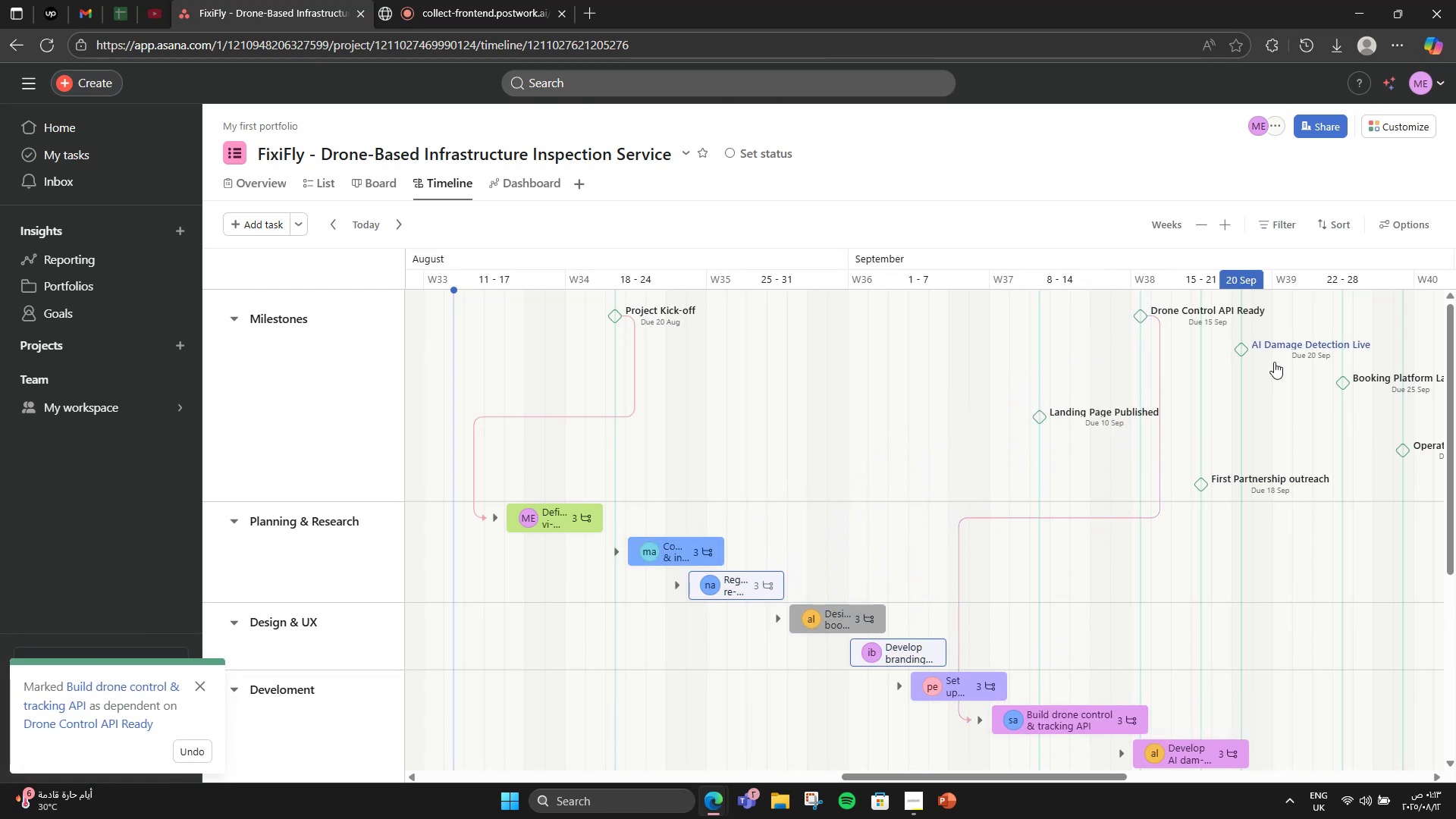 
wait(6.83)
 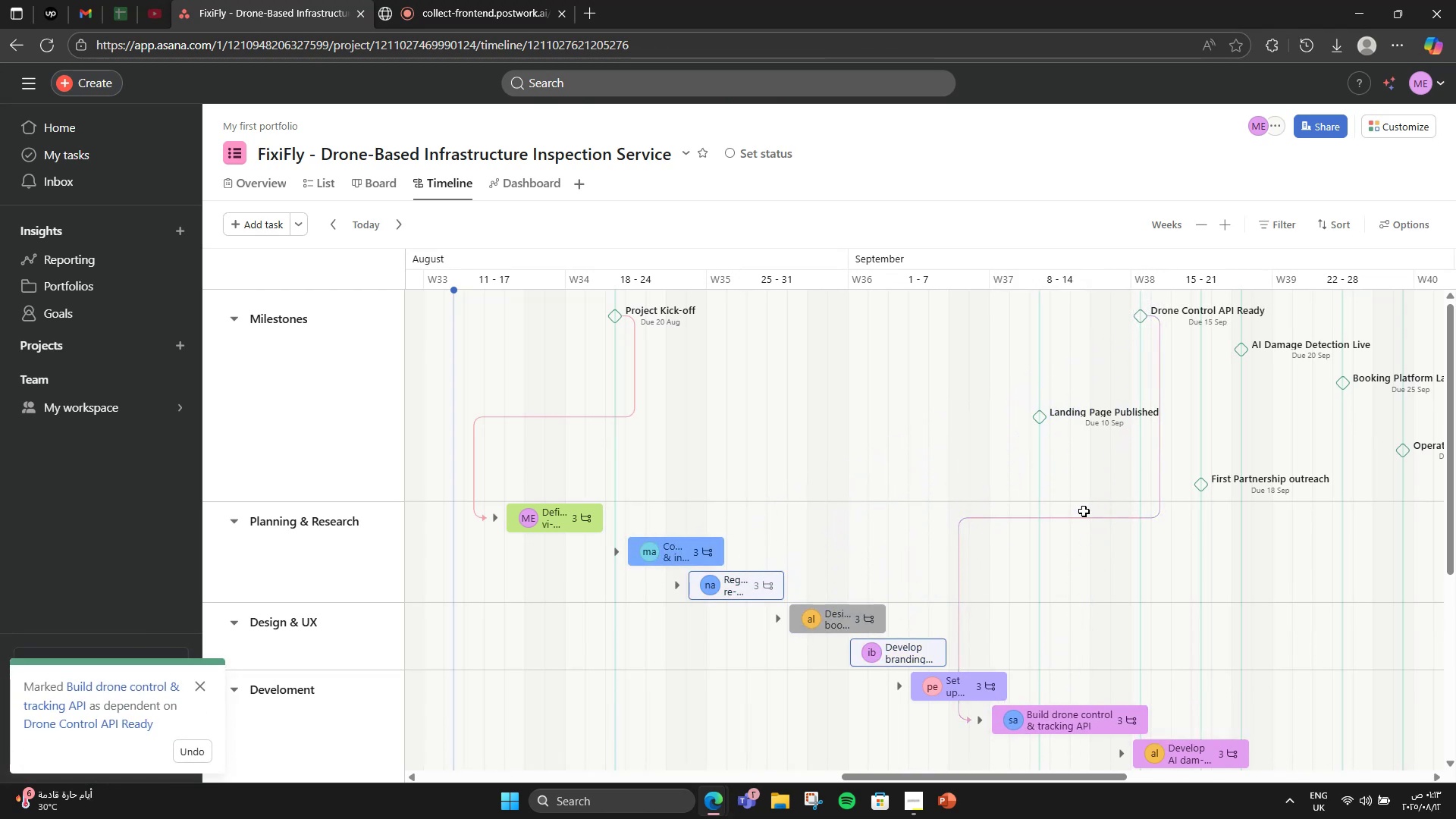 
left_click_drag(start_coordinate=[1263, 369], to_coordinate=[1178, 681])
 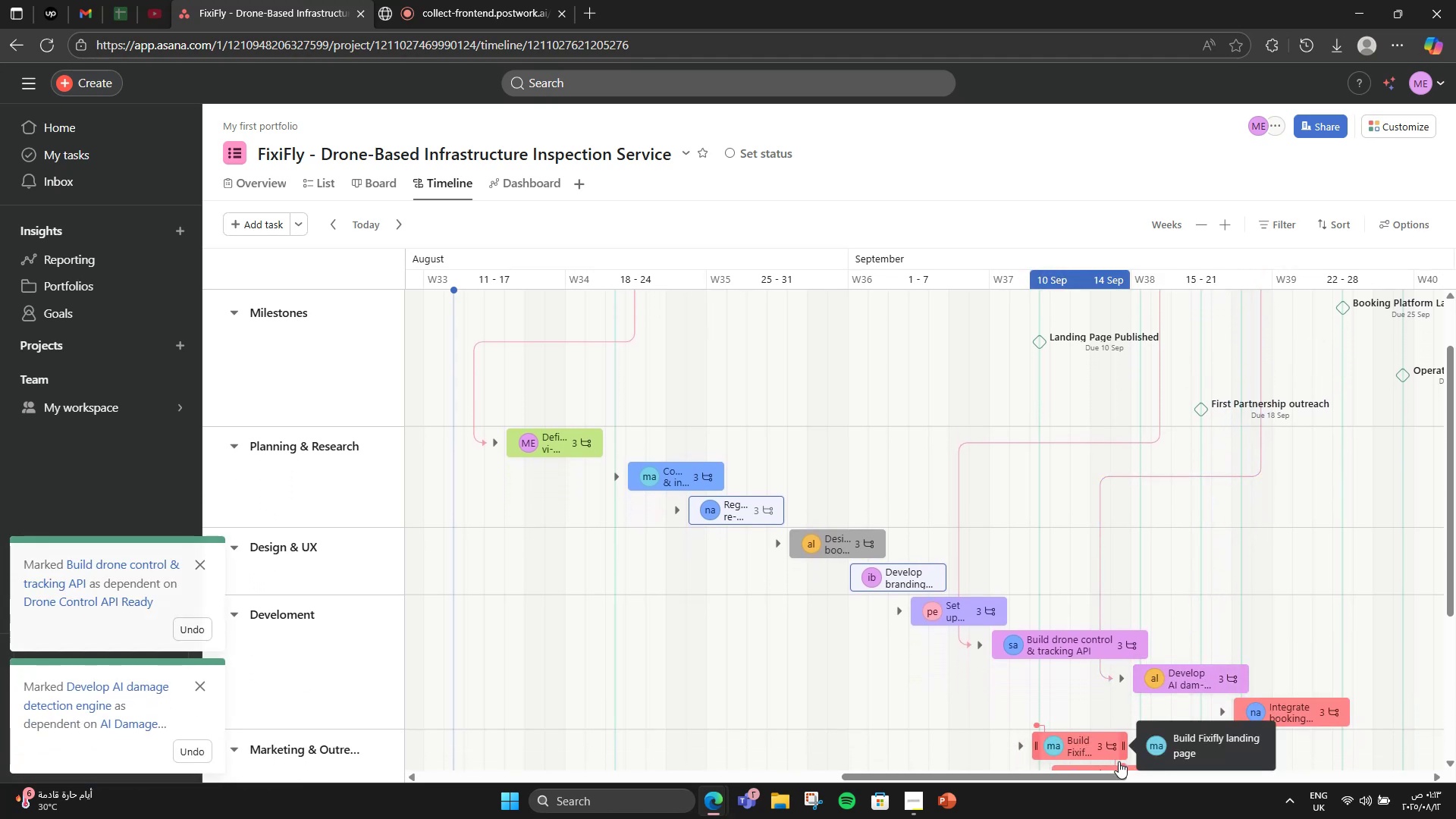 
left_click_drag(start_coordinate=[1113, 776], to_coordinate=[1186, 752])
 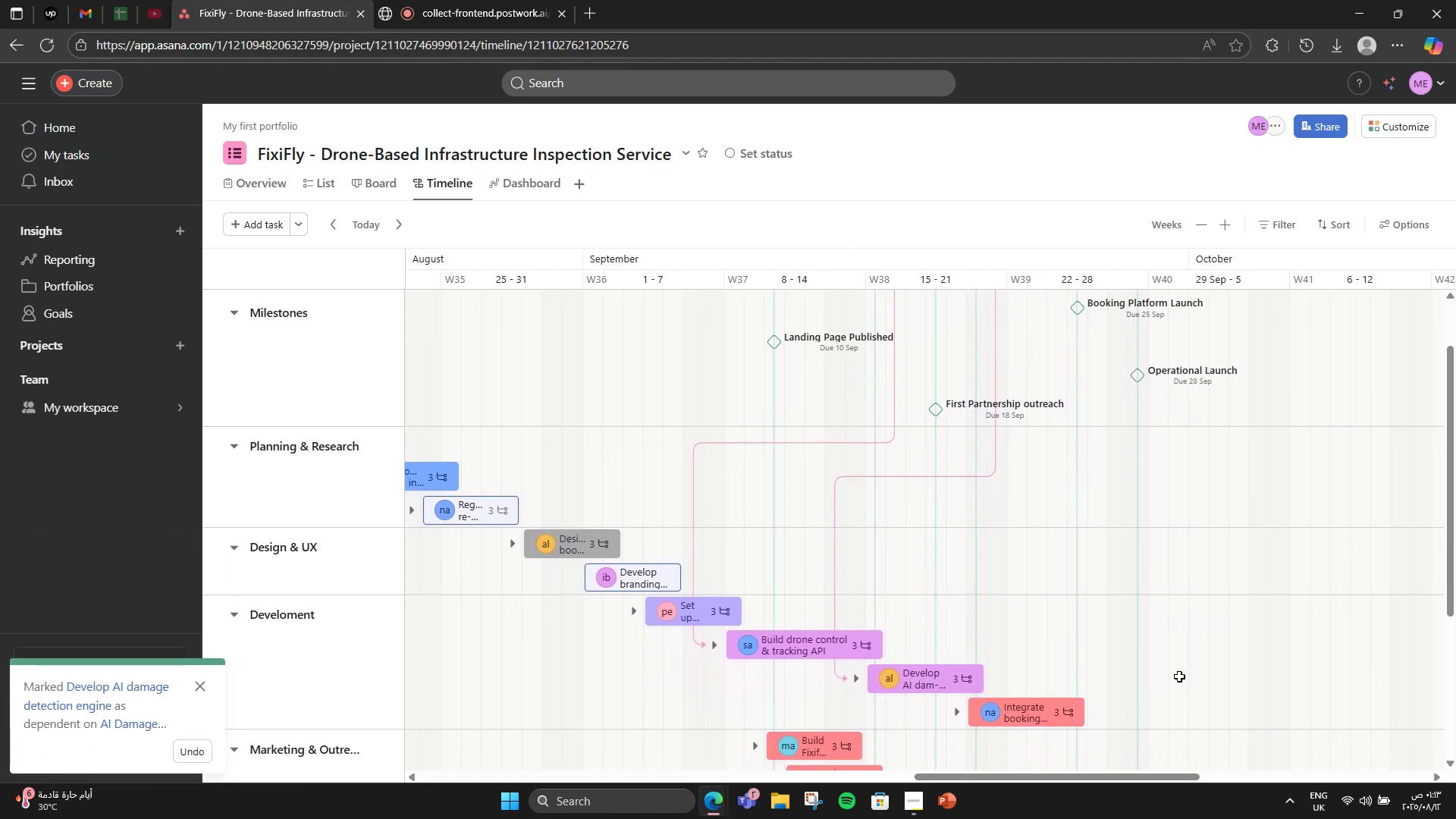 
scroll: coordinate [1146, 615], scroll_direction: up, amount: 1.0
 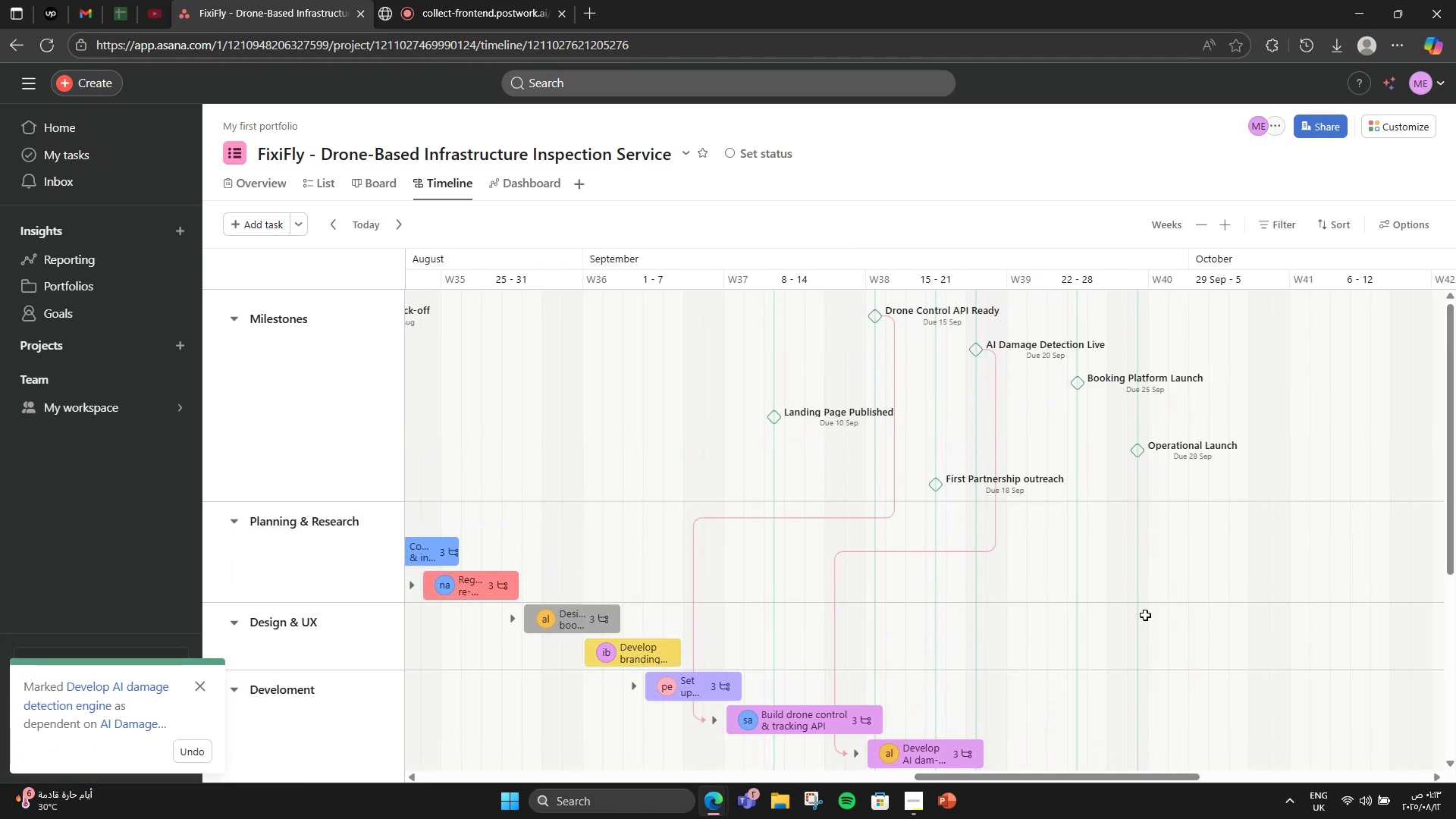 
wait(5.83)
 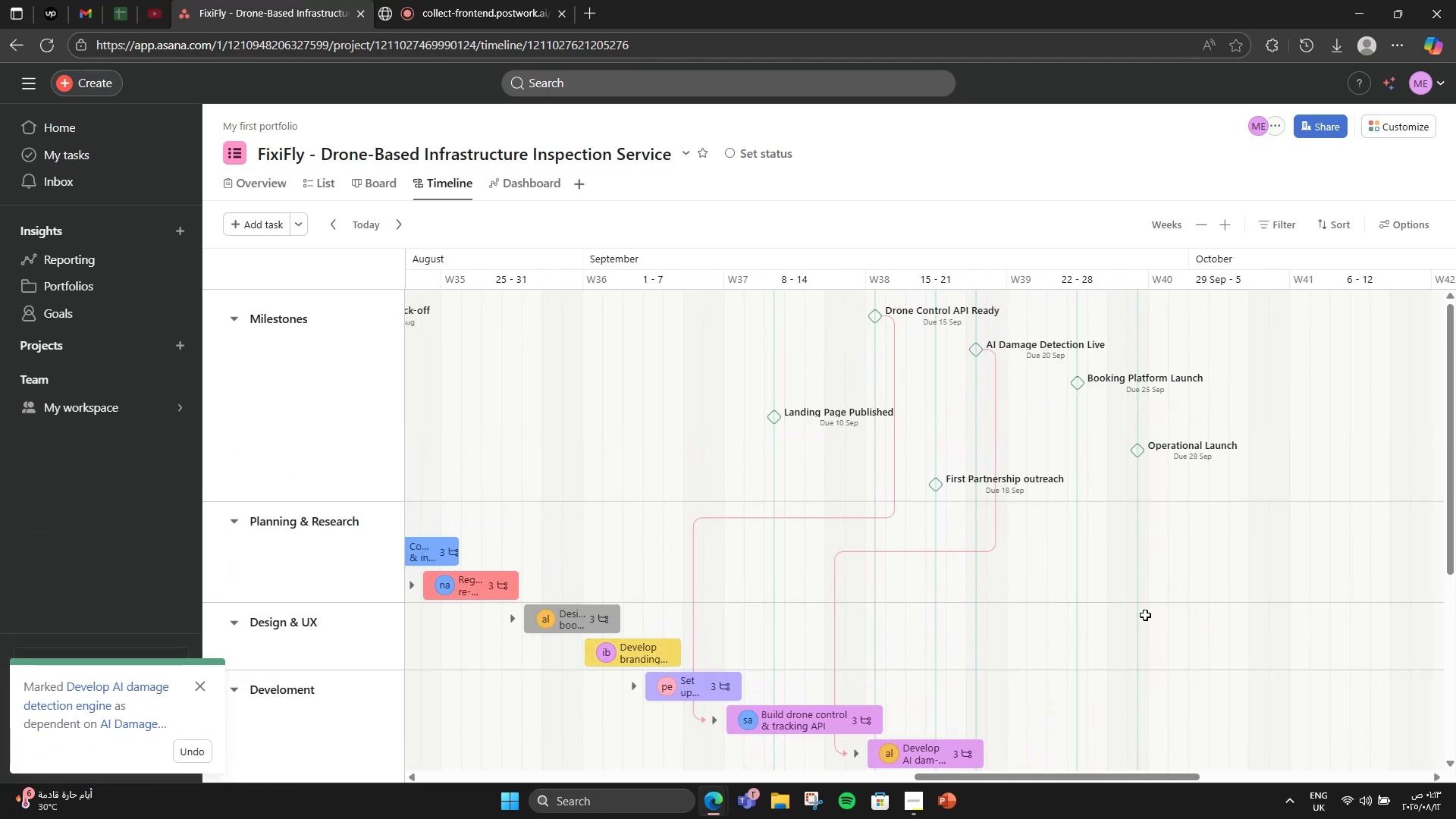 
mouse_move([1087, 403])
 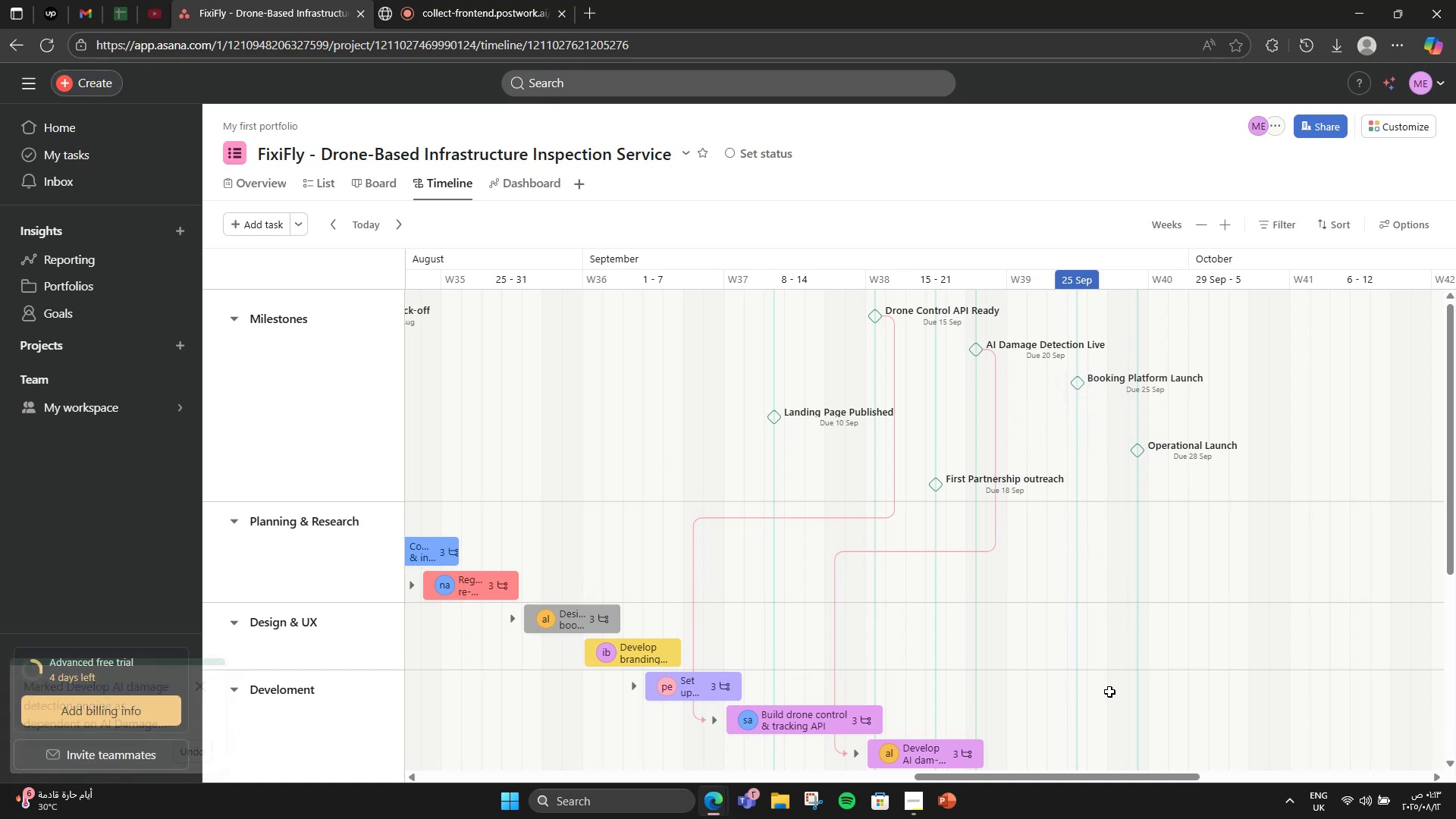 
scroll: coordinate [1132, 660], scroll_direction: down, amount: 1.0
 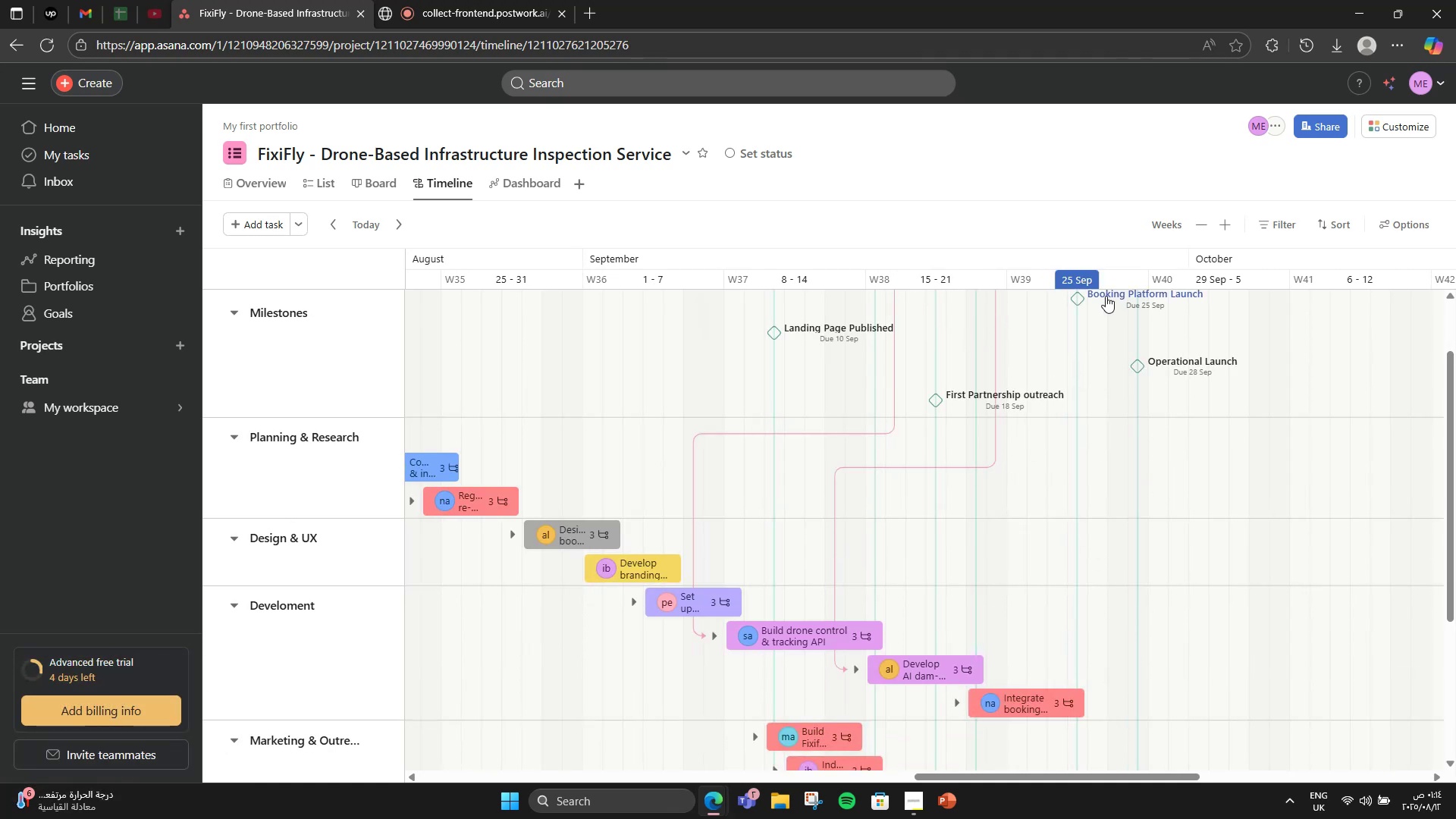 
left_click_drag(start_coordinate=[1092, 322], to_coordinate=[893, 497])
 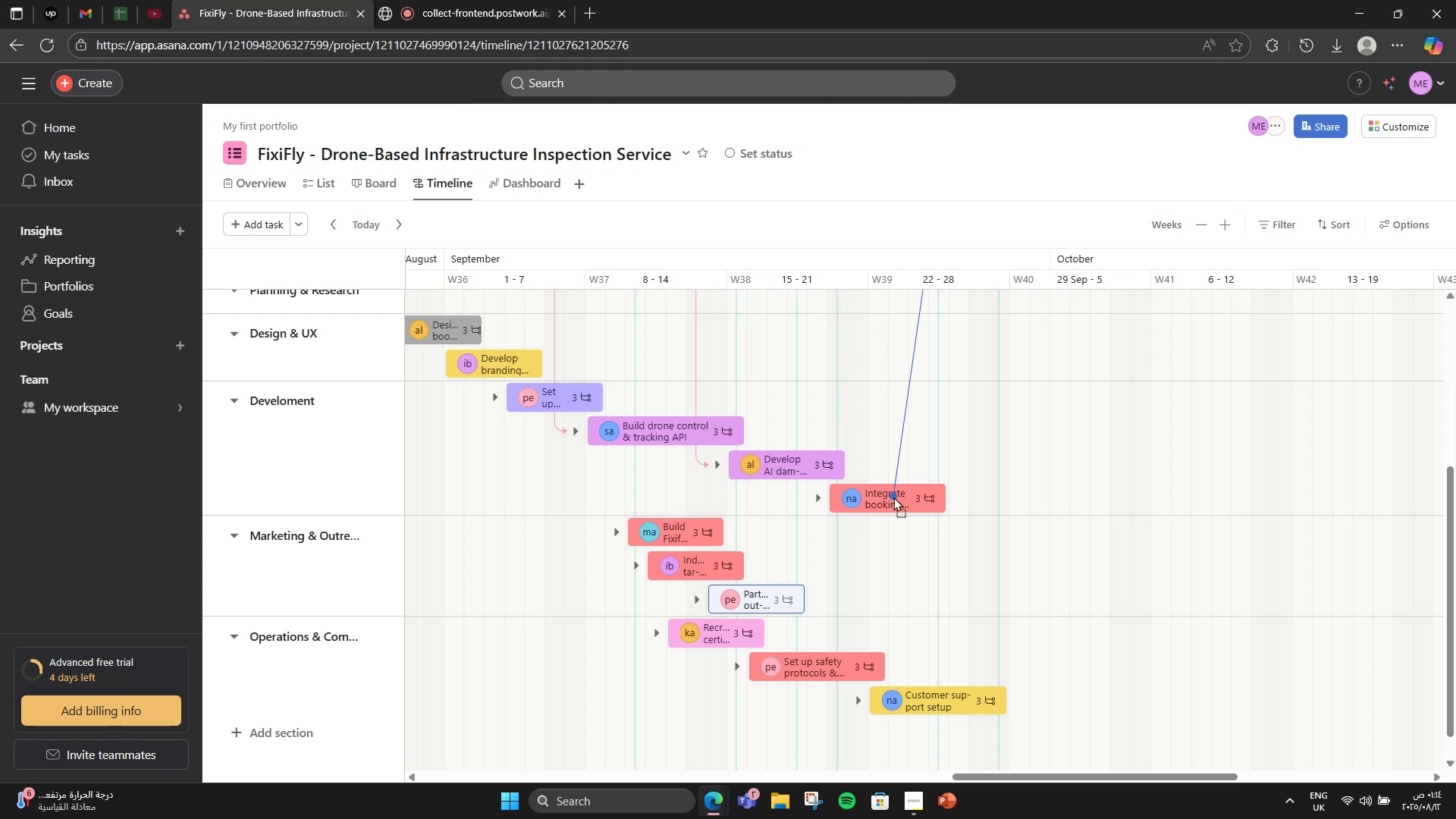 
left_click([893, 497])
 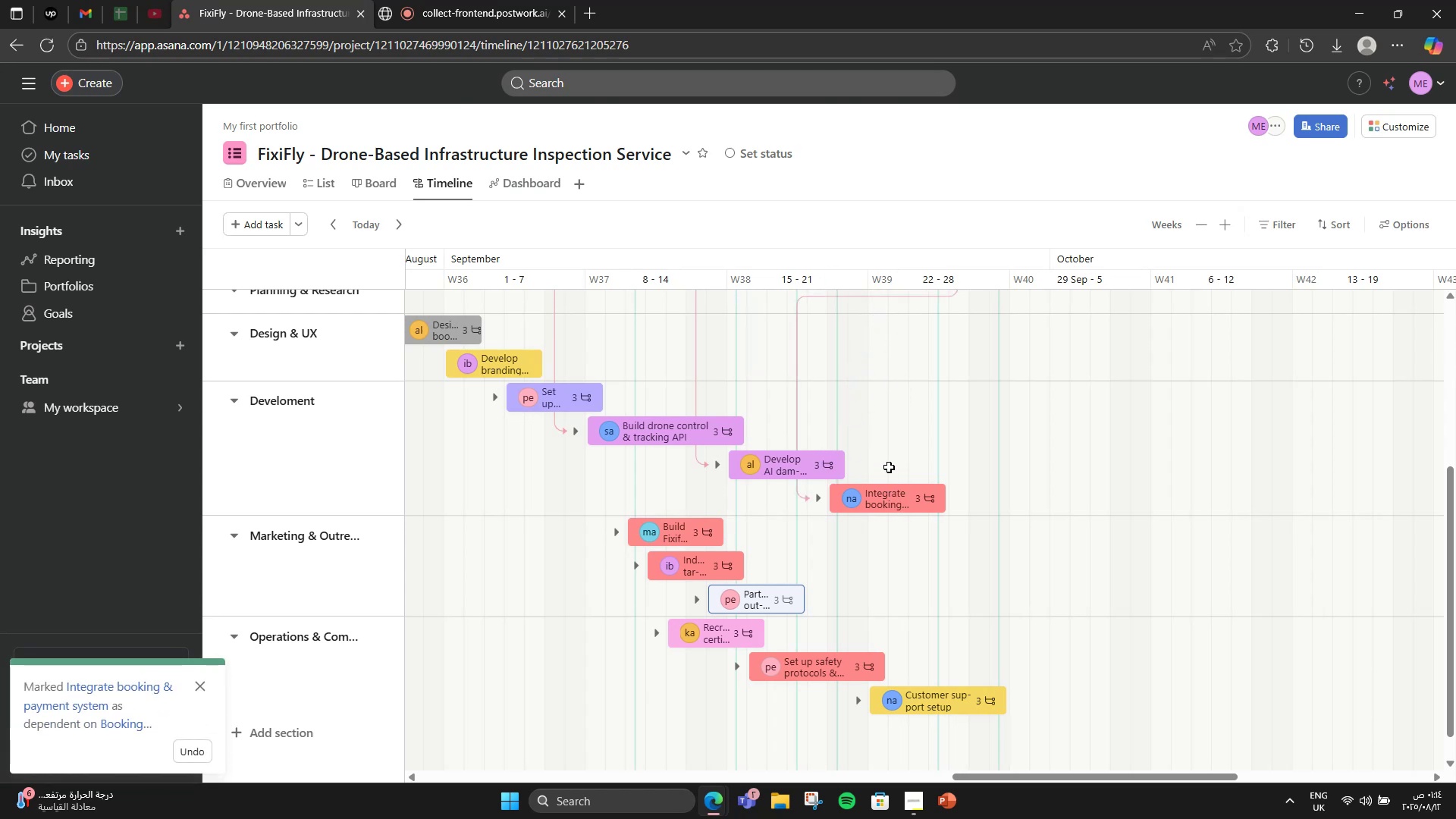 
scroll: coordinate [889, 467], scroll_direction: up, amount: 3.0
 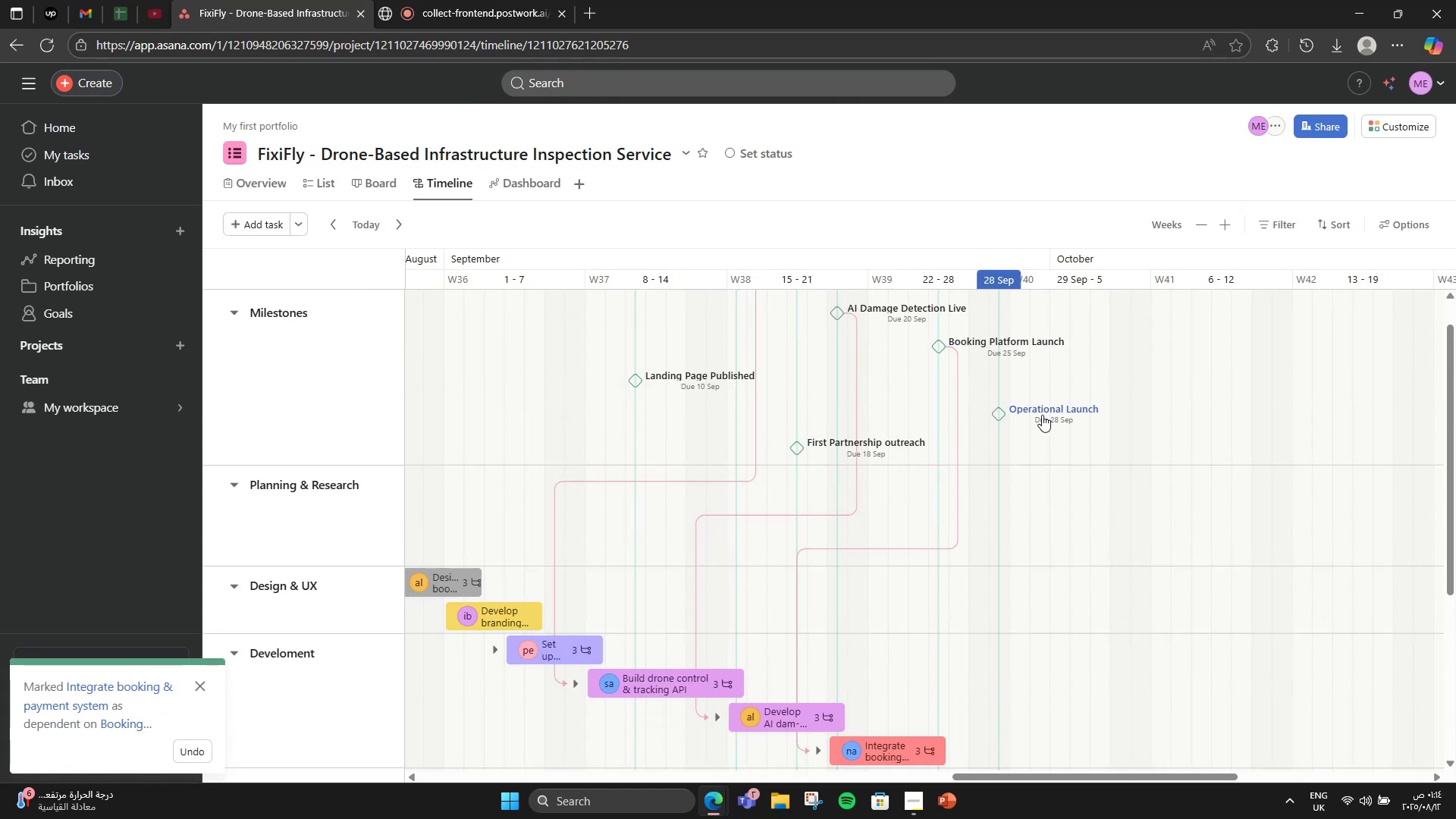 
wait(5.02)
 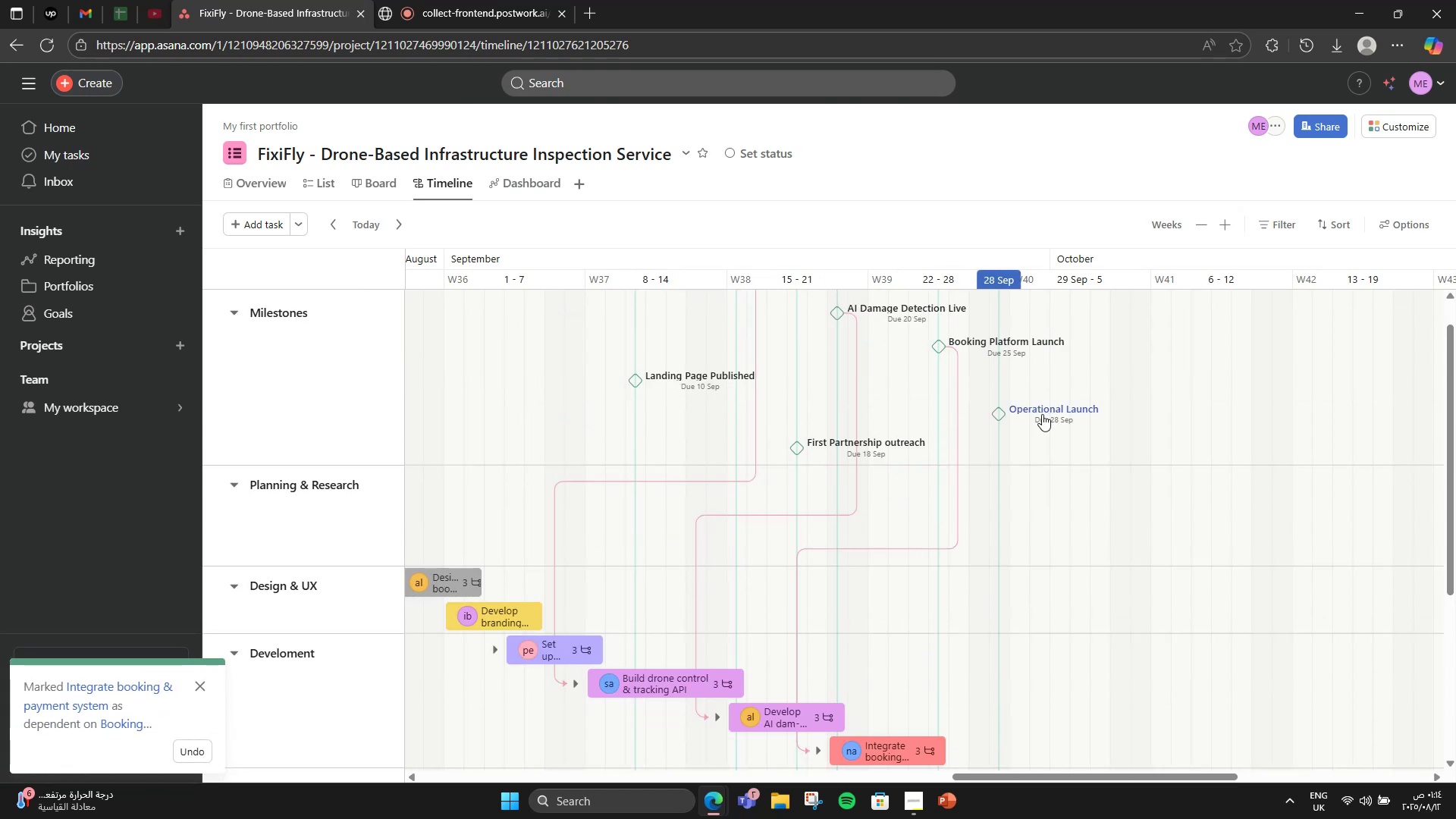 
scroll: coordinate [747, 506], scroll_direction: down, amount: 2.0
 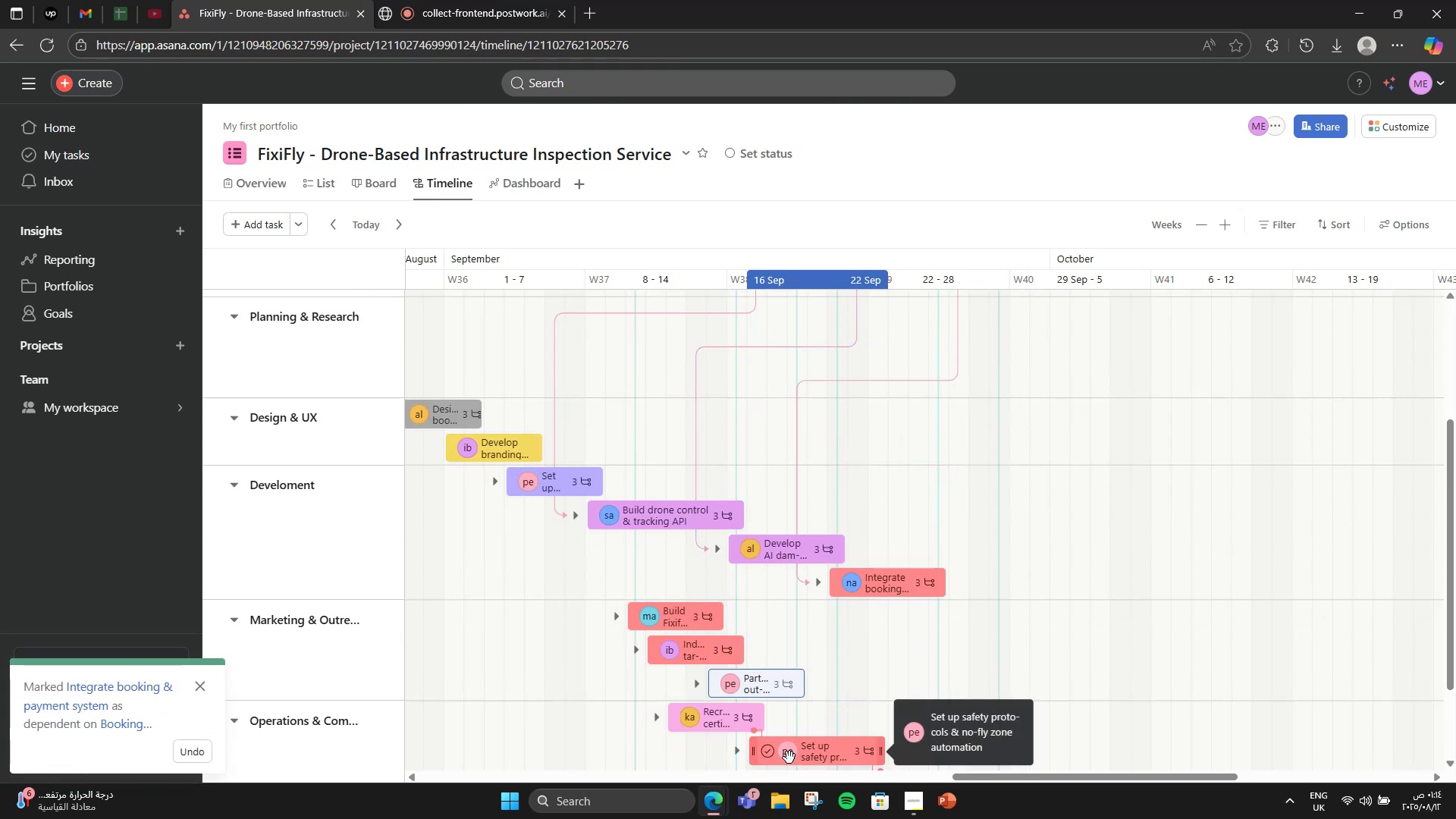 
mouse_move([704, 689])
 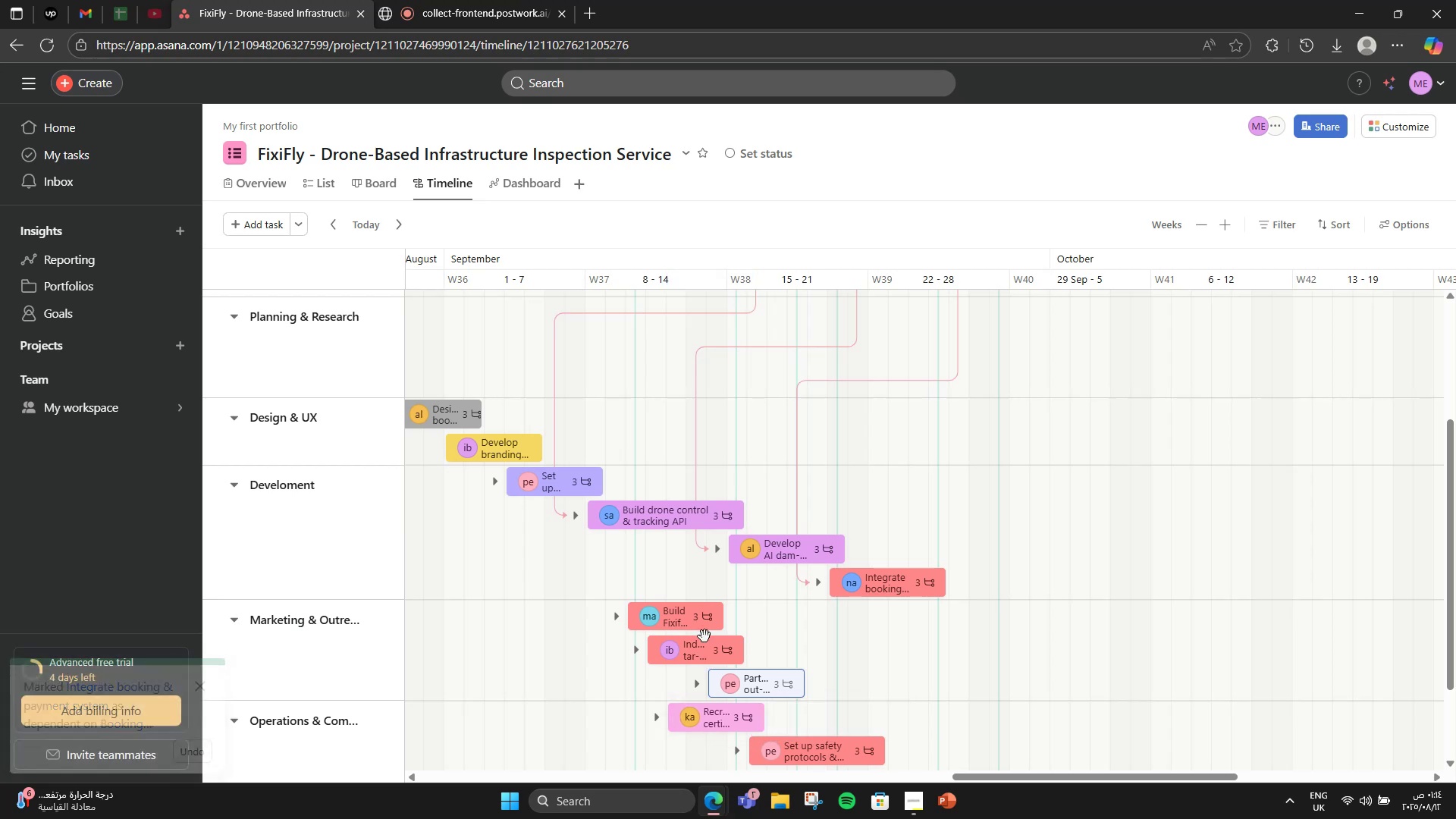 
mouse_move([688, 639])
 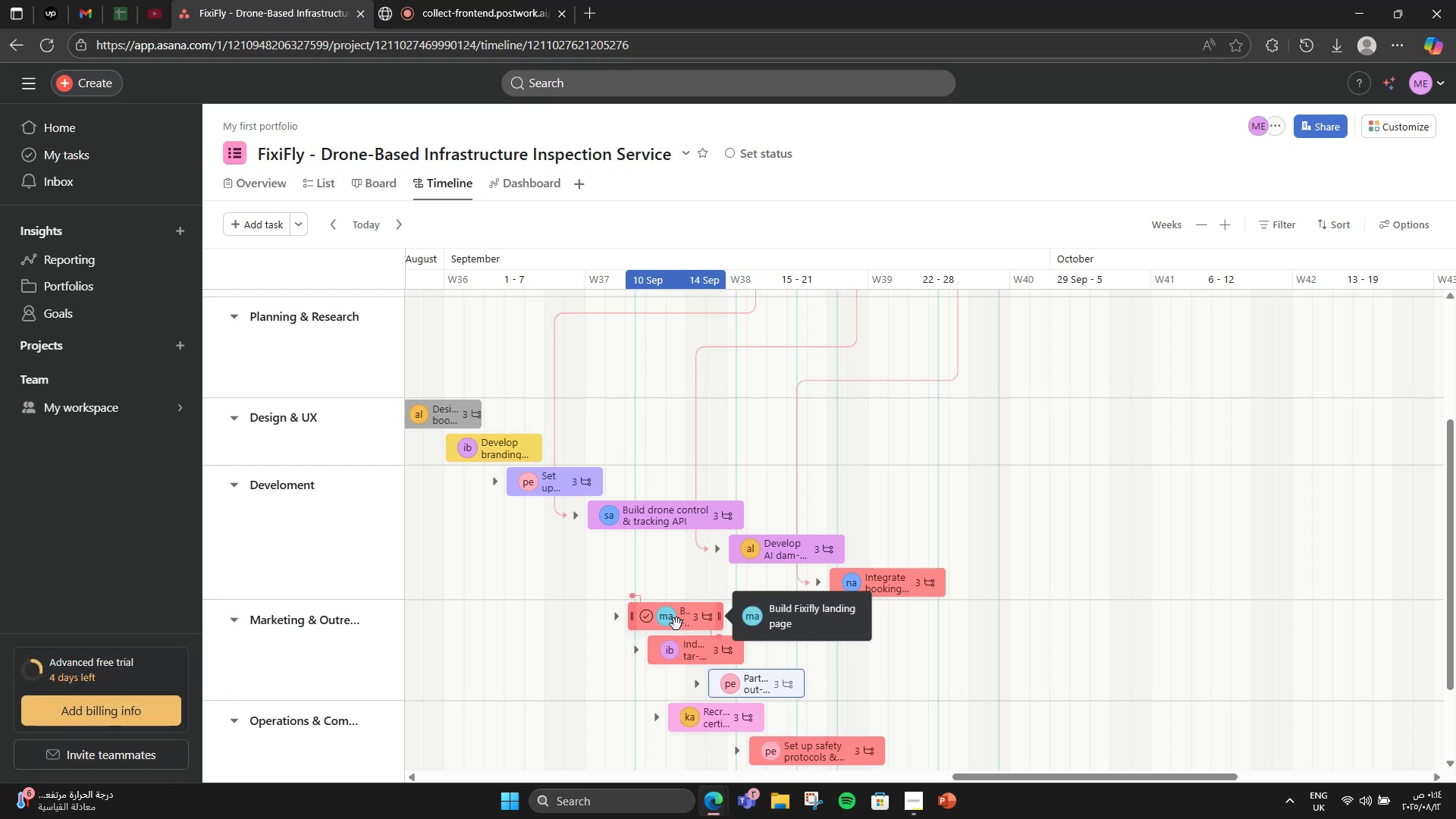 
scroll: coordinate [695, 535], scroll_direction: up, amount: 4.0
 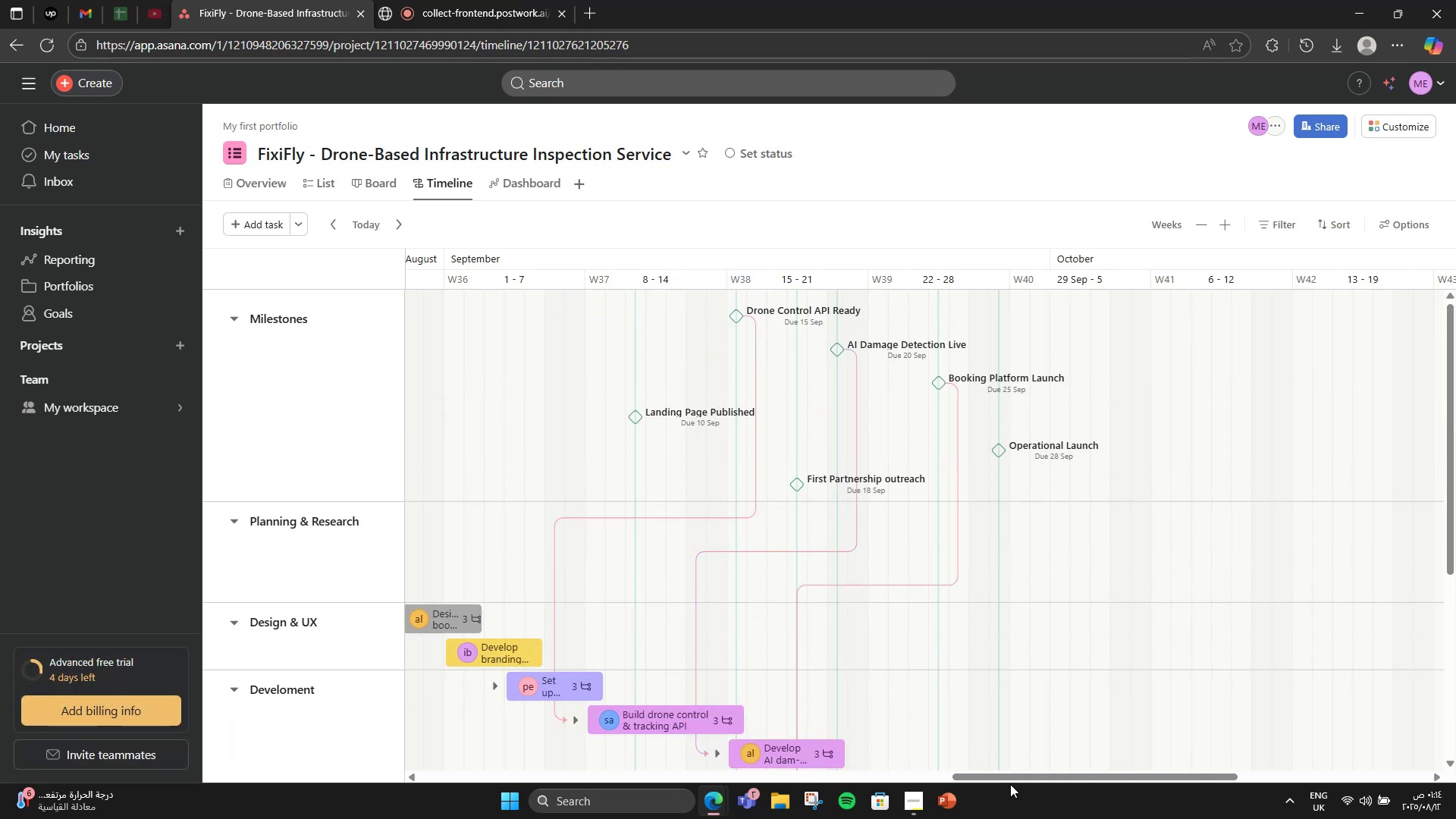 
left_click_drag(start_coordinate=[1006, 780], to_coordinate=[914, 773])
 